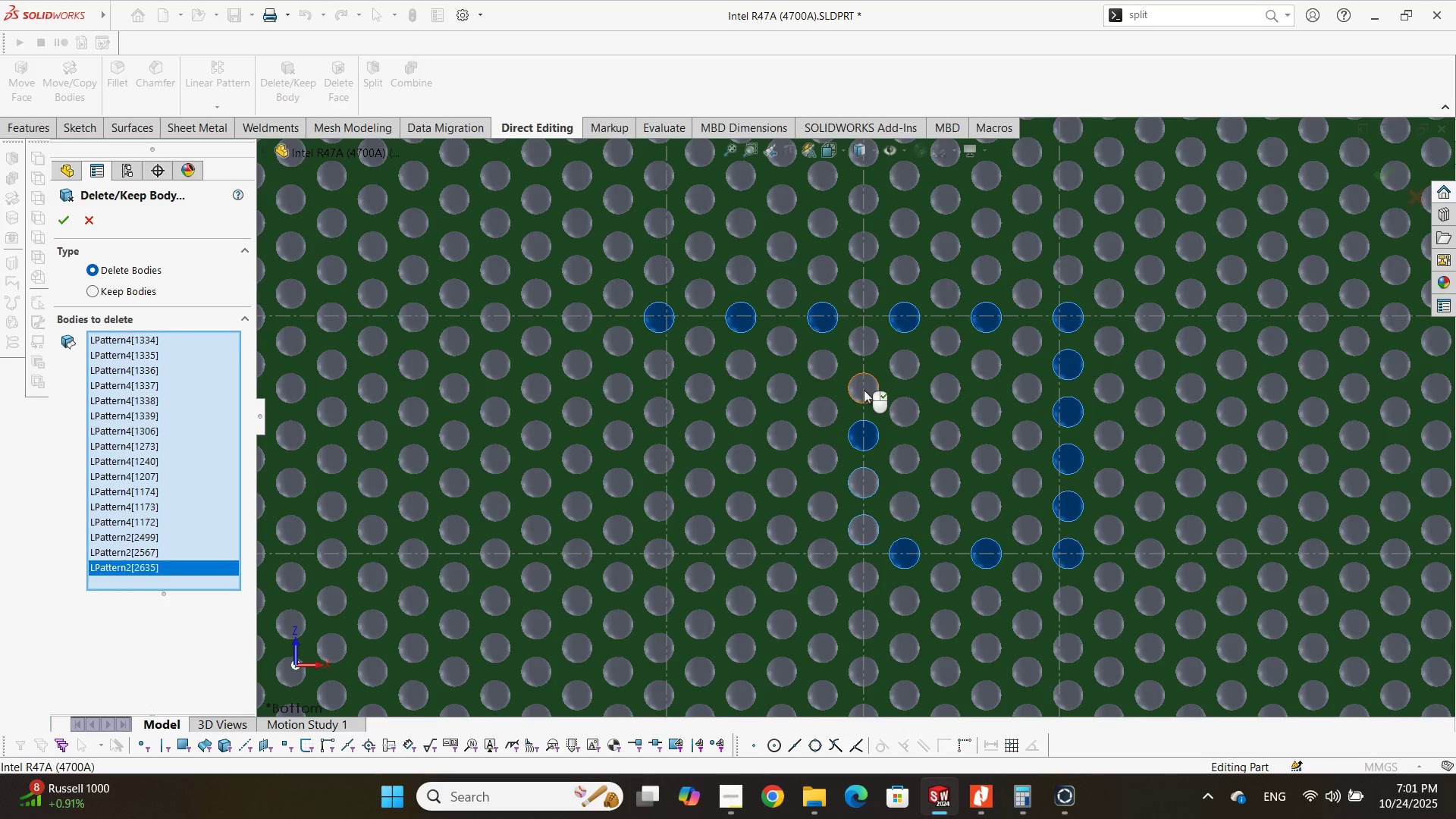 
double_click([864, 390])
 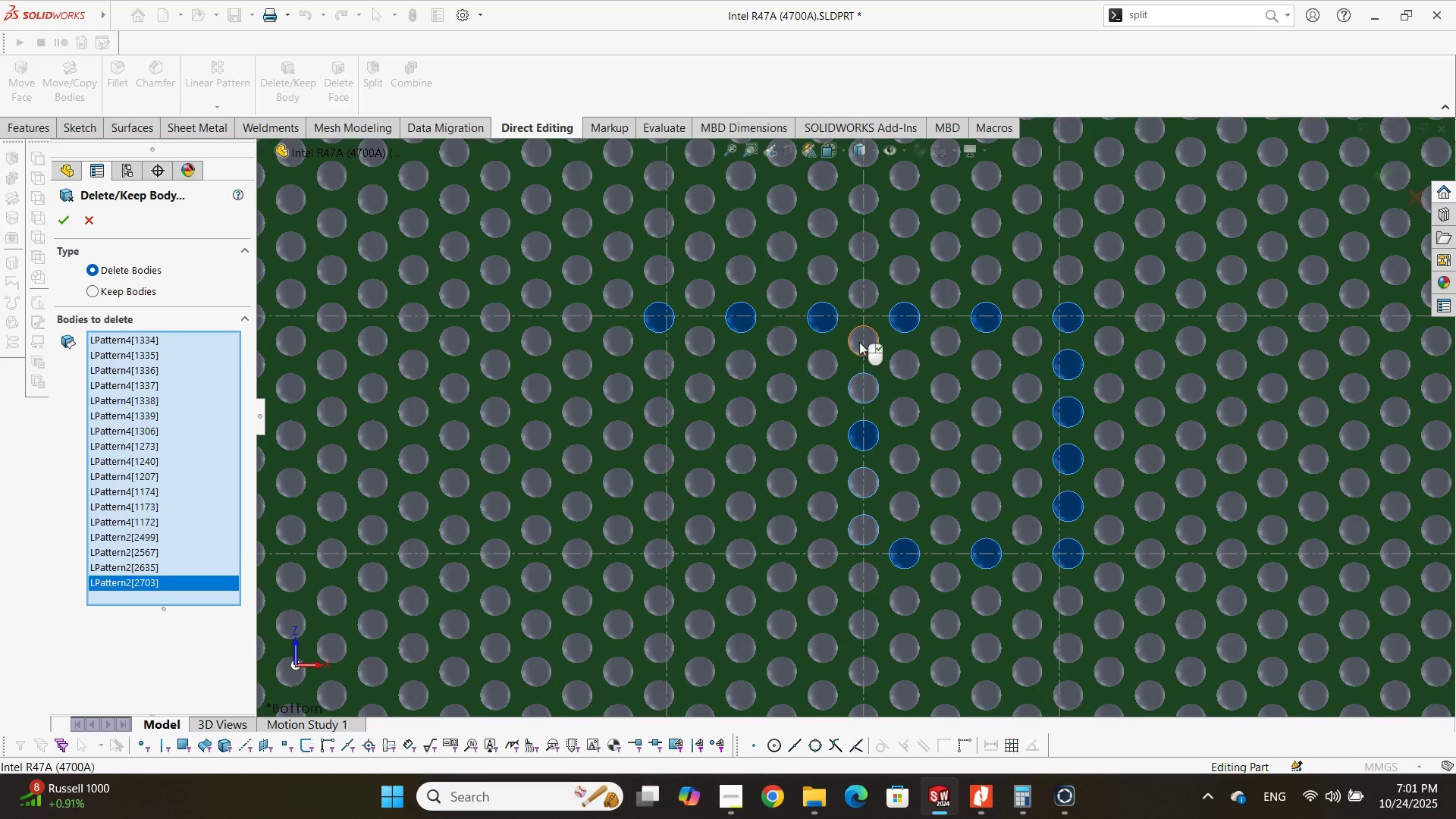 
left_click([859, 342])
 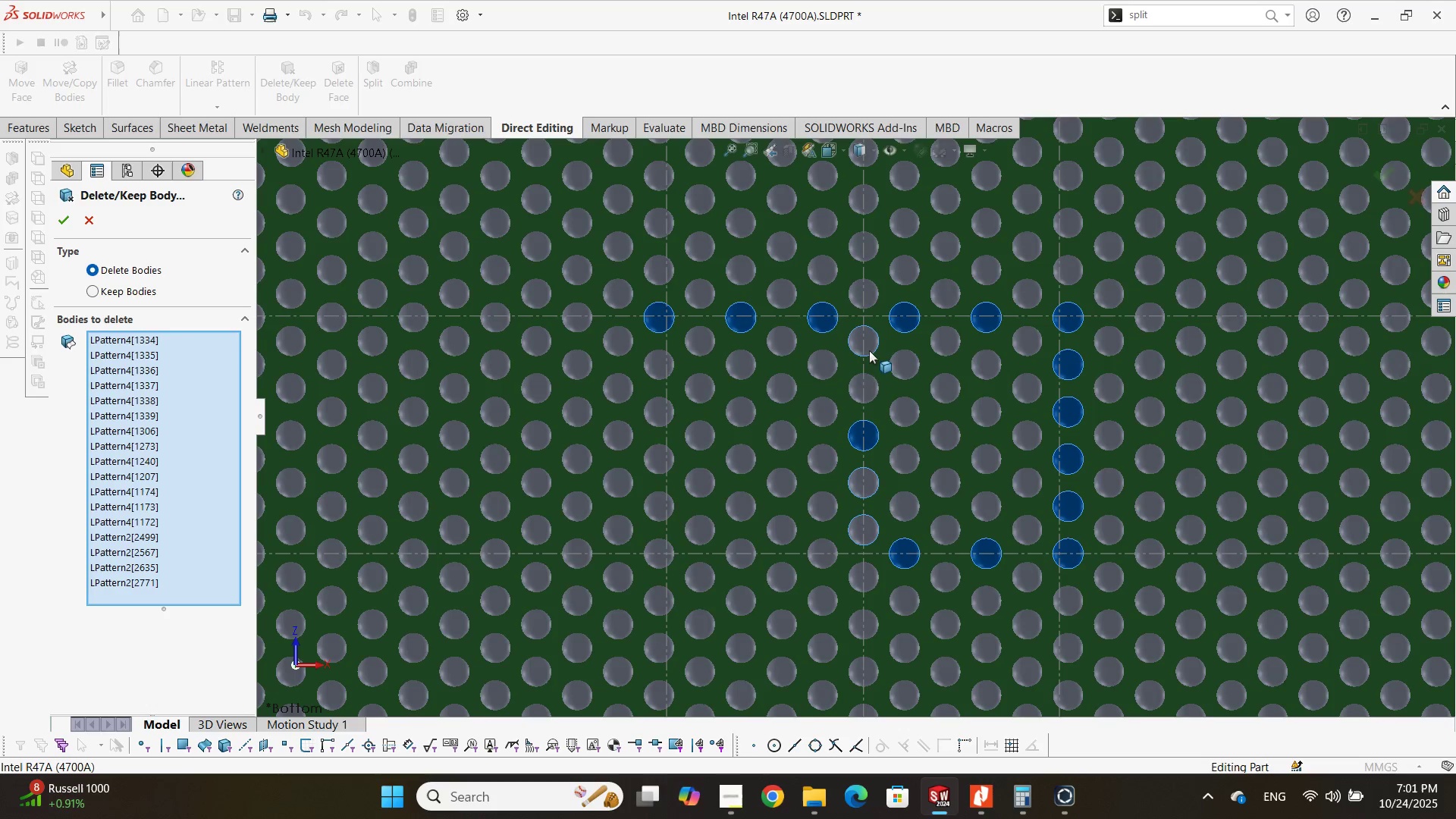 
left_click([866, 380])
 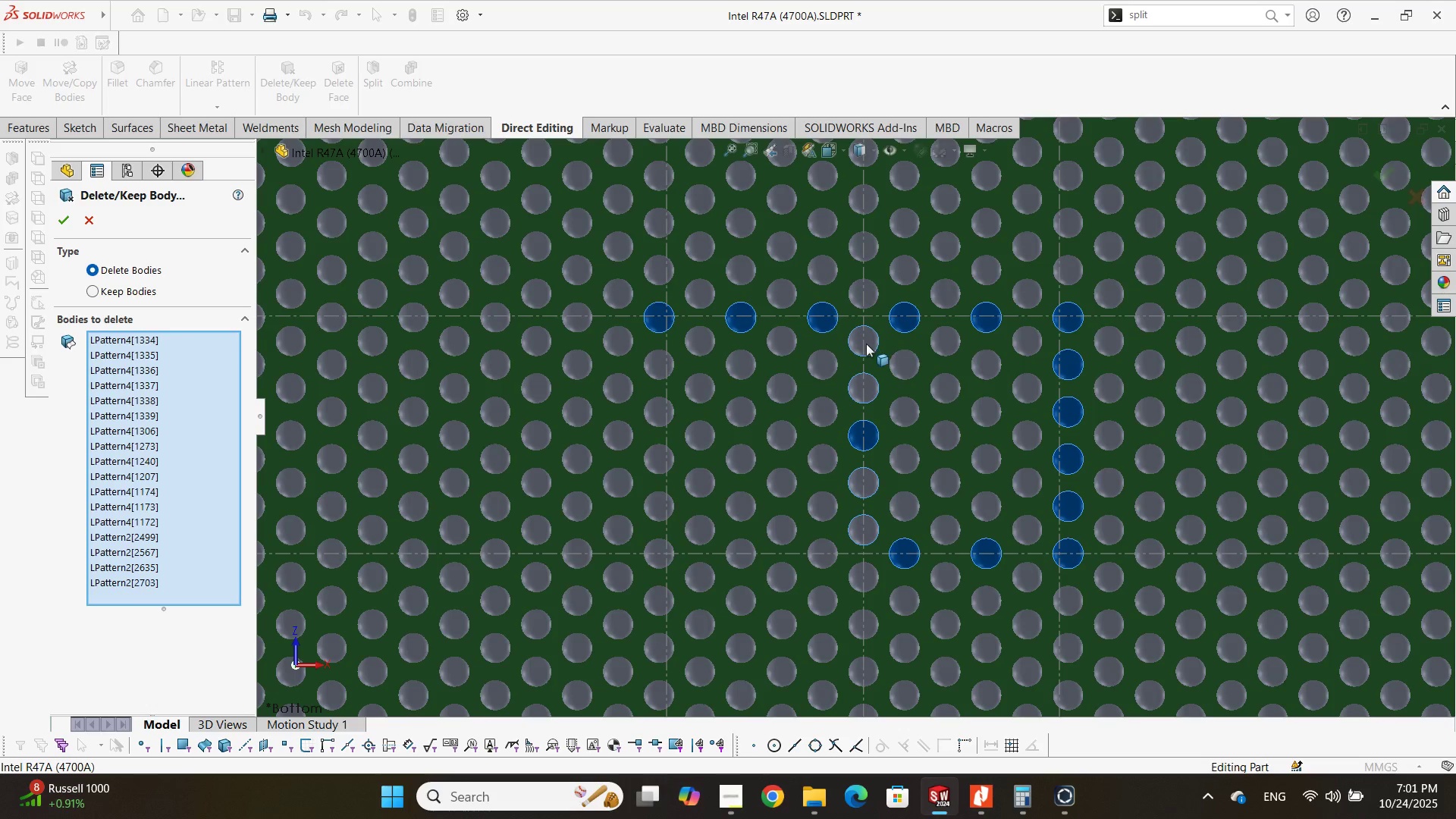 
left_click([866, 344])
 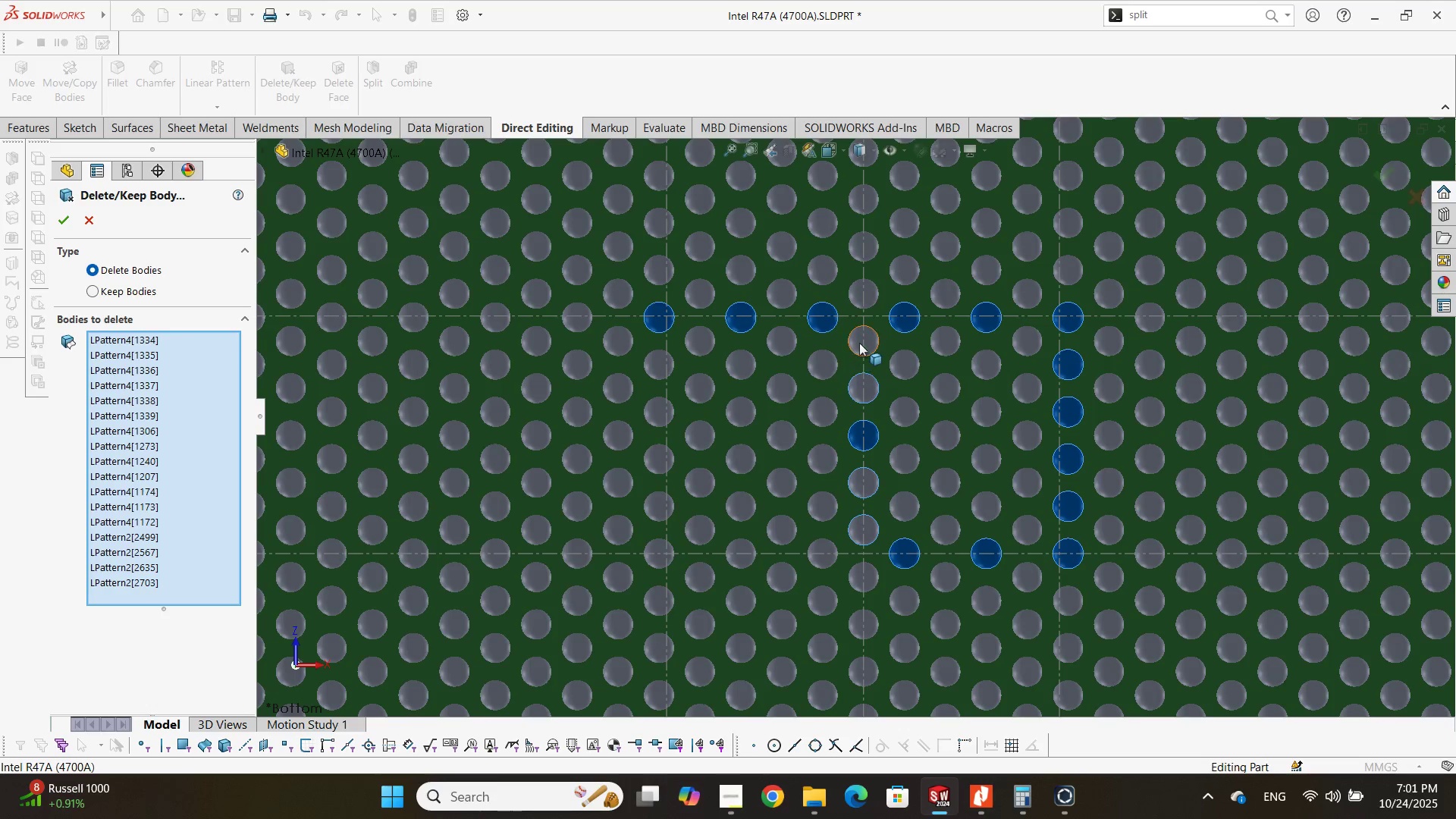 
left_click([859, 342])
 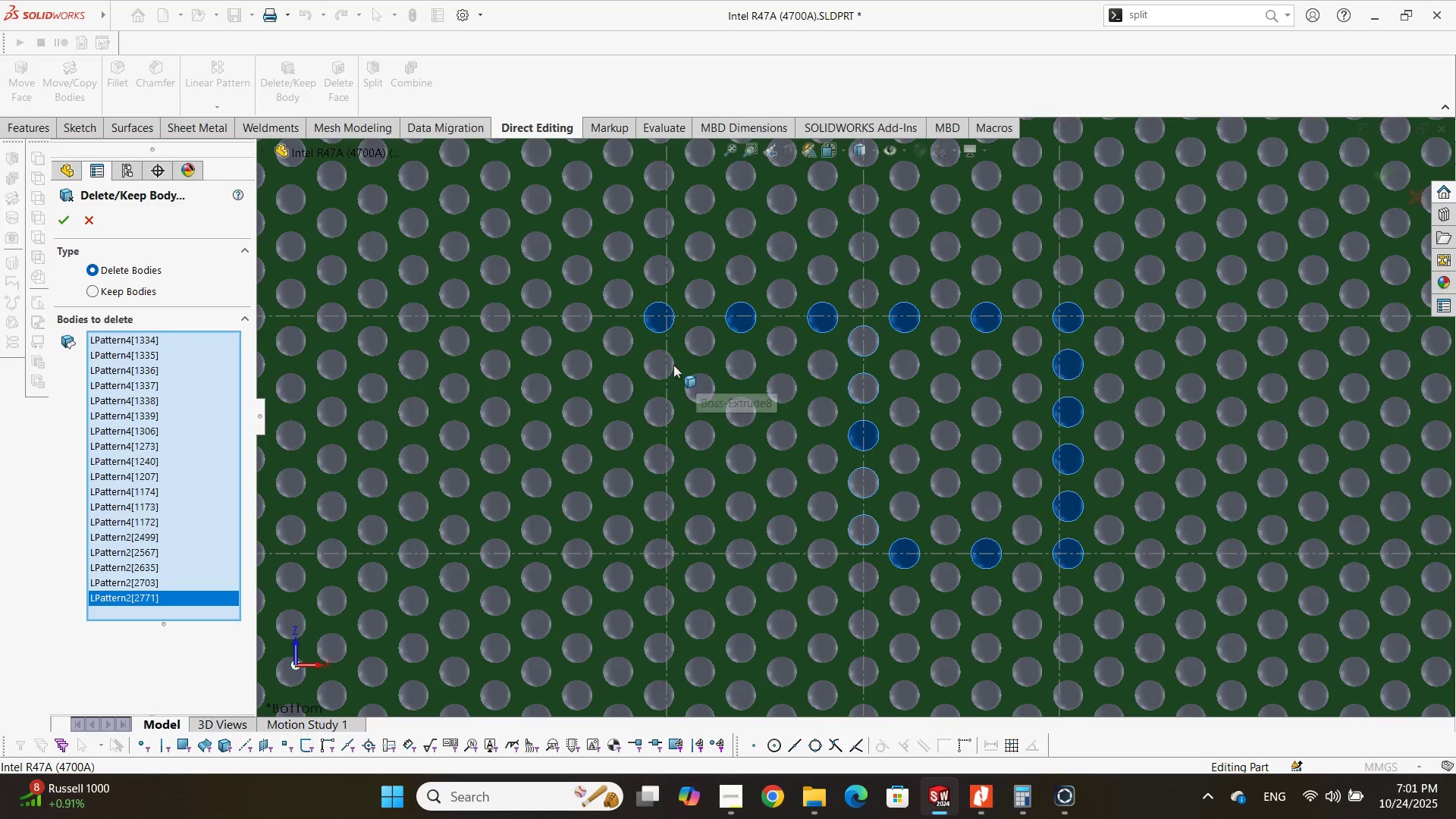 
left_click([657, 365])
 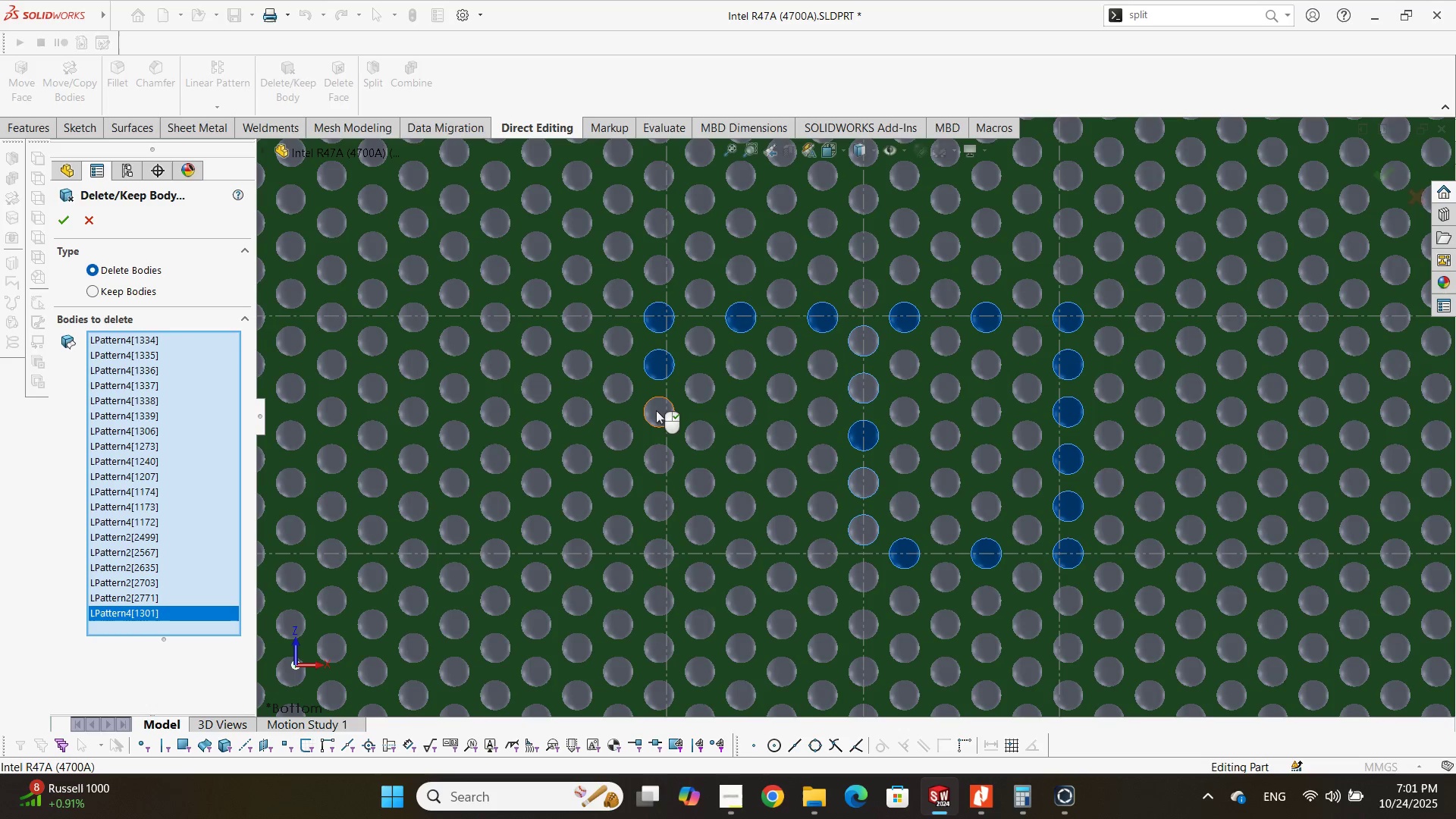 
left_click([656, 410])
 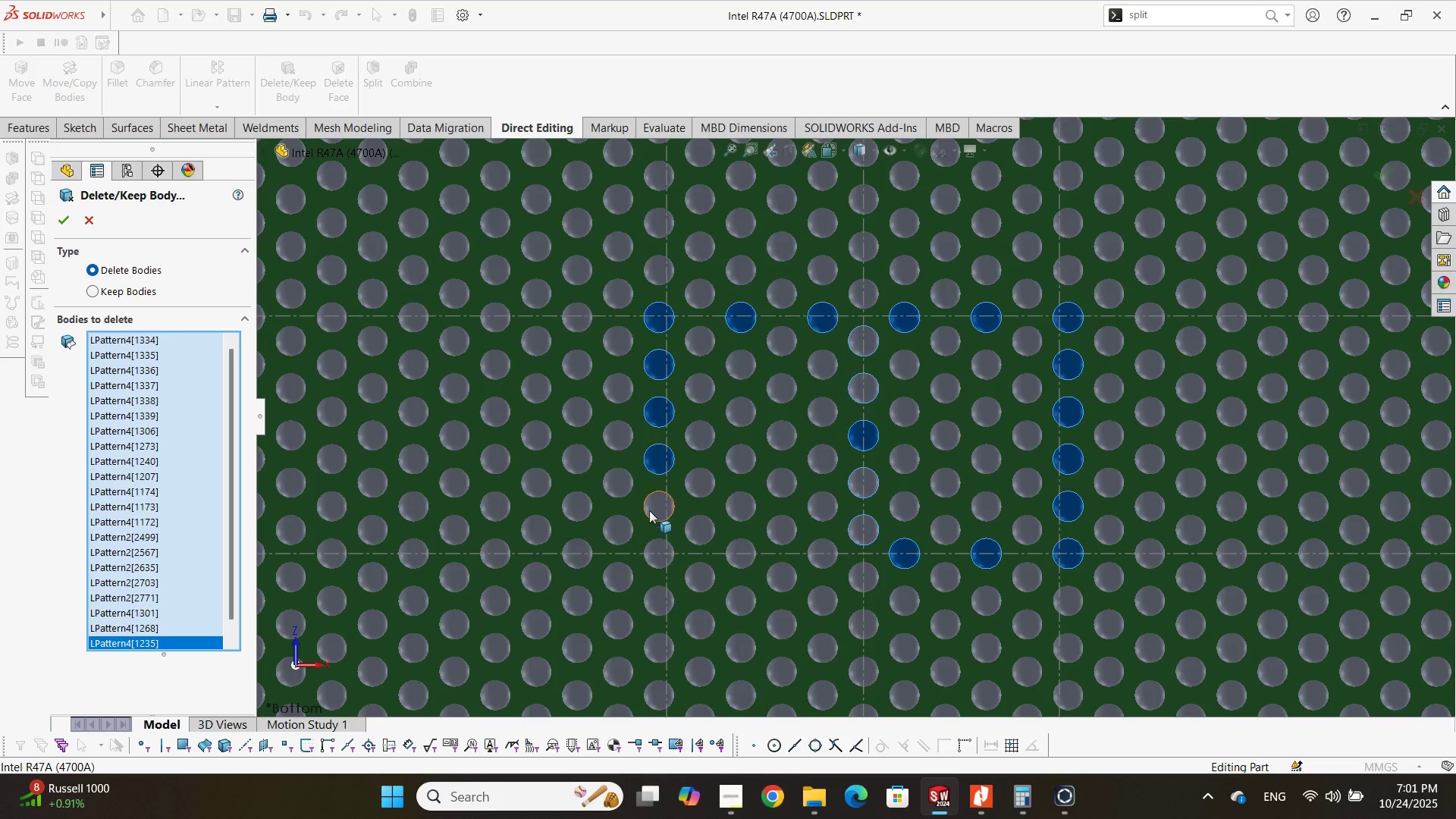 
left_click([651, 514])
 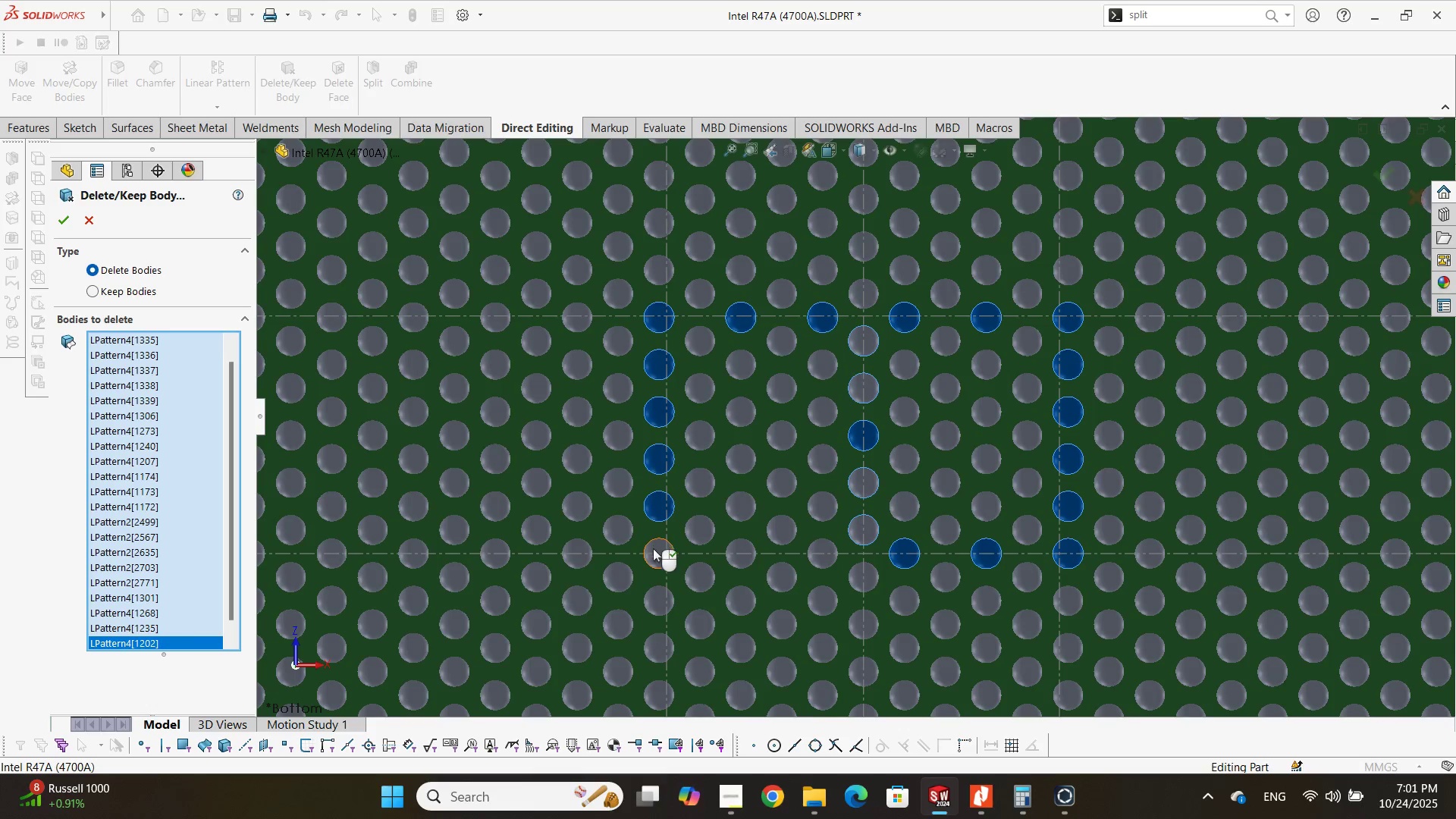 
left_click([654, 551])
 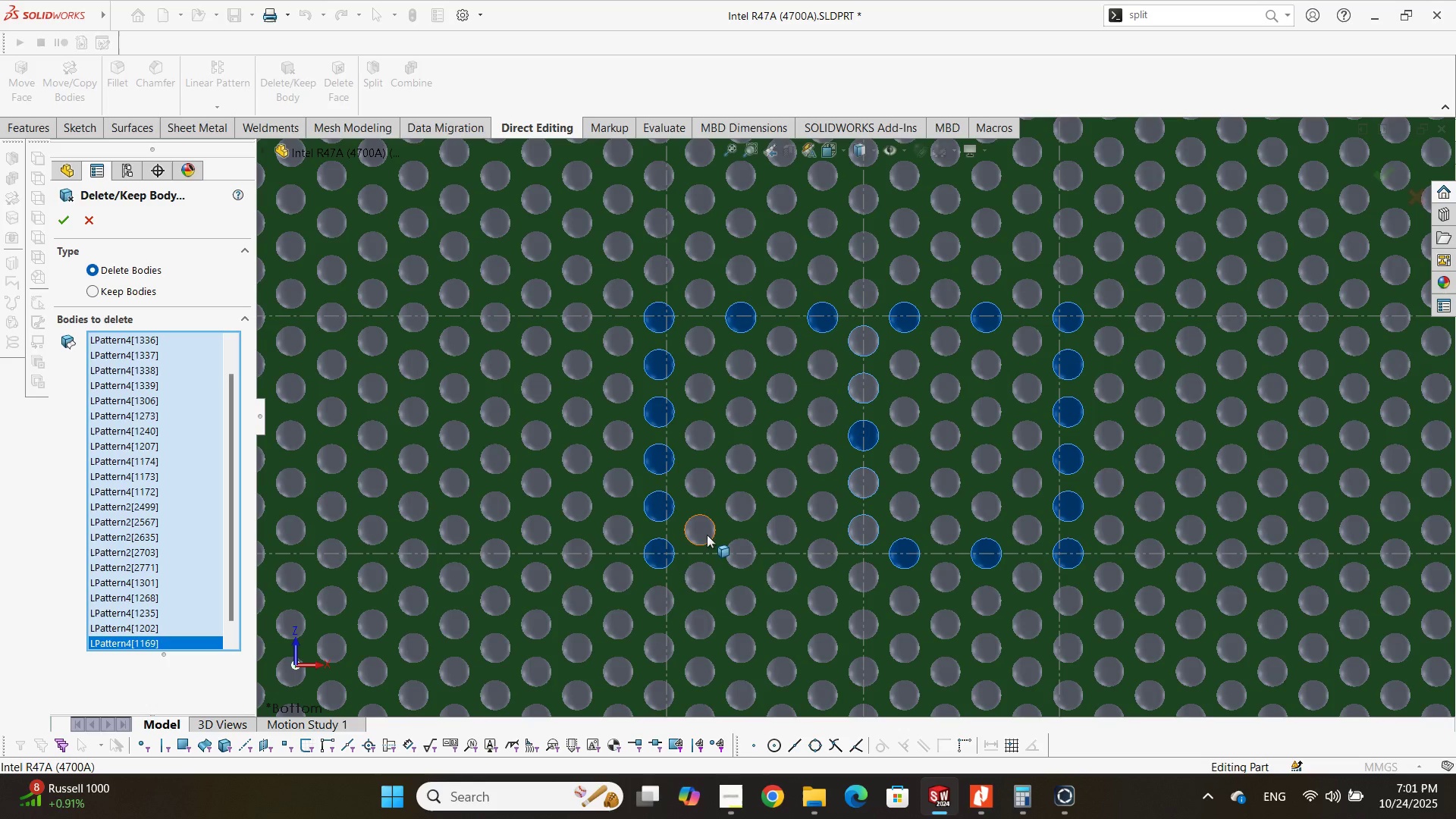 
left_click([704, 529])
 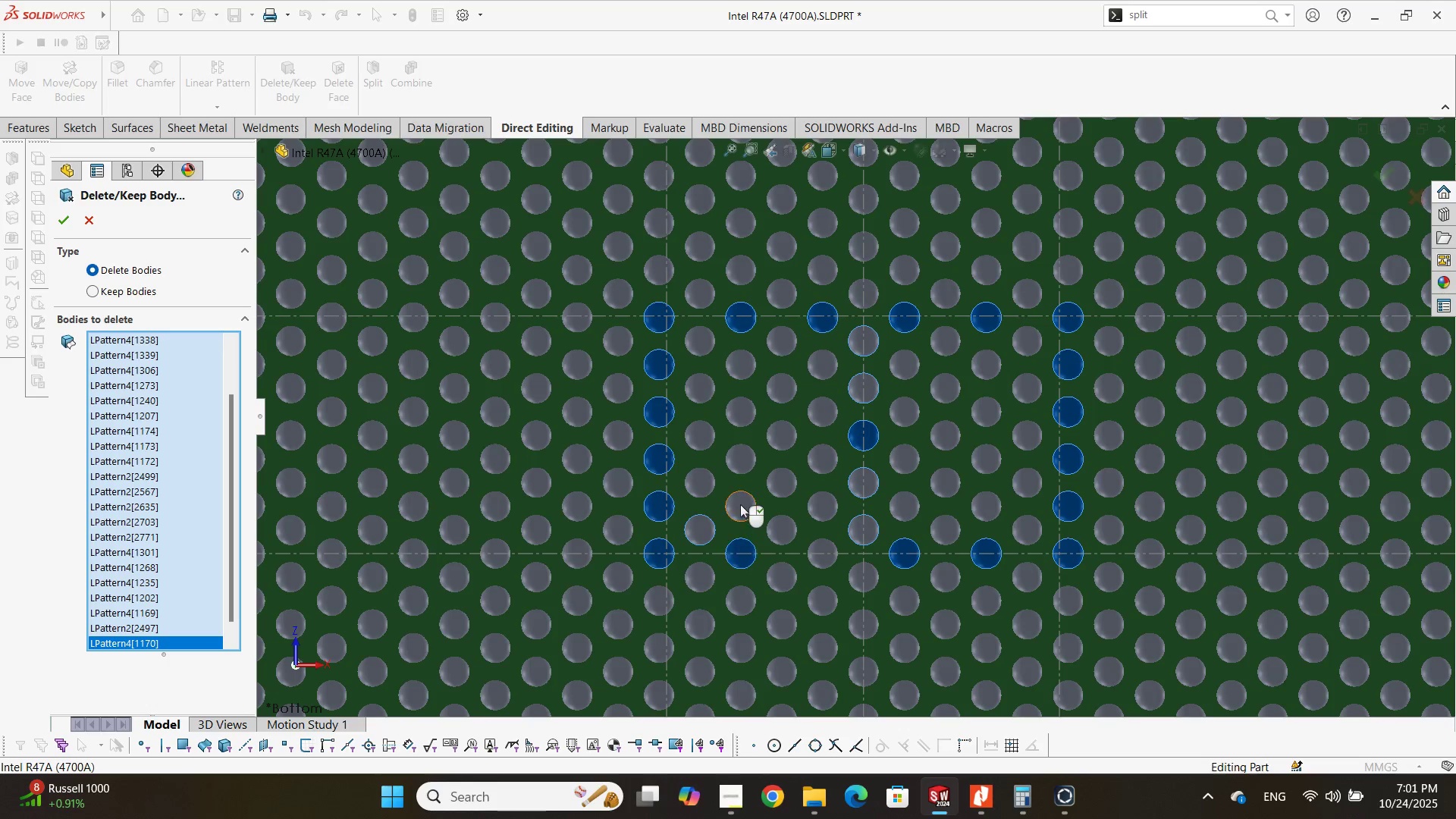 
double_click([740, 499])
 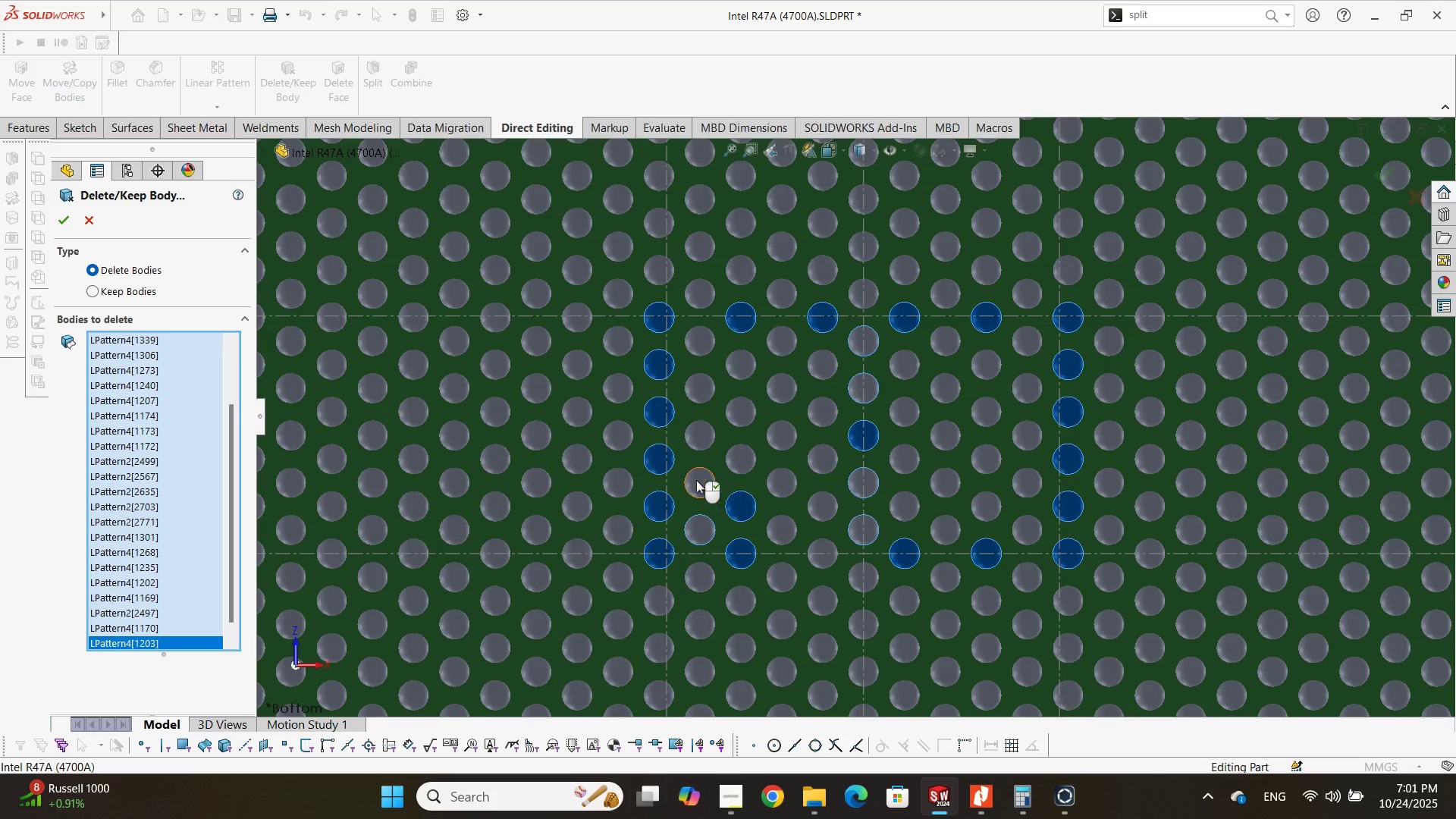 
left_click([695, 480])
 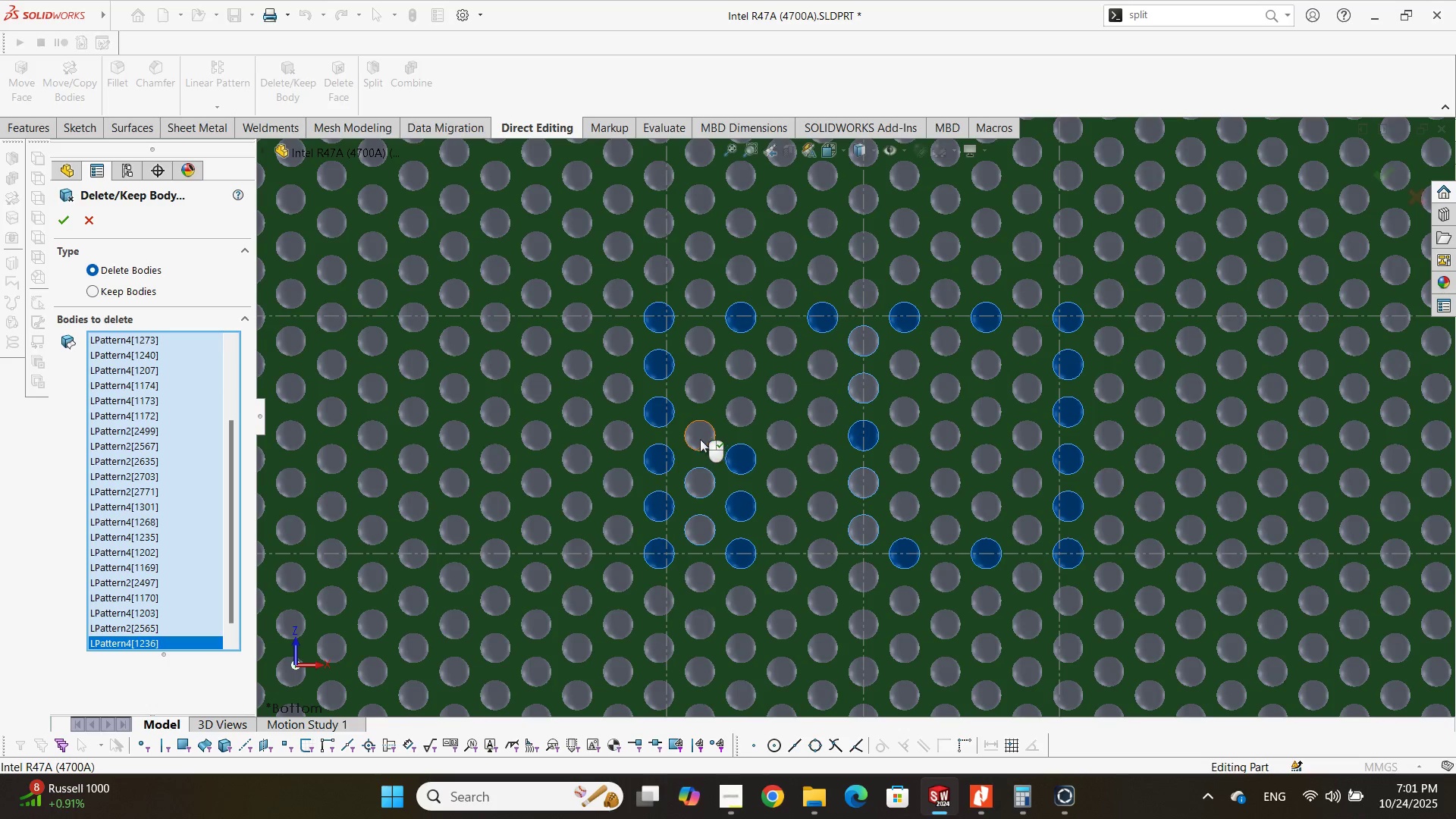 
double_click([696, 438])
 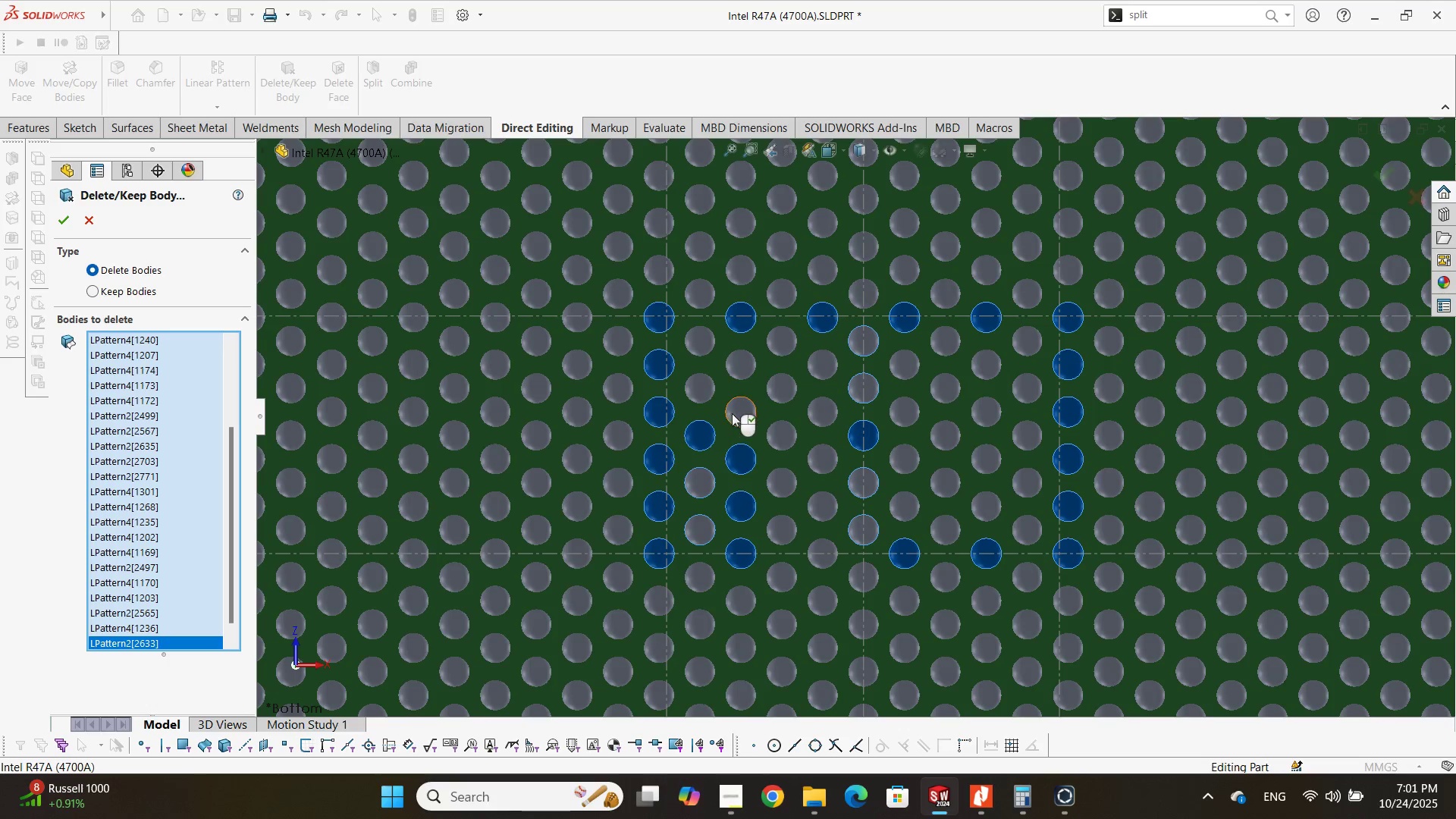 
left_click([733, 413])
 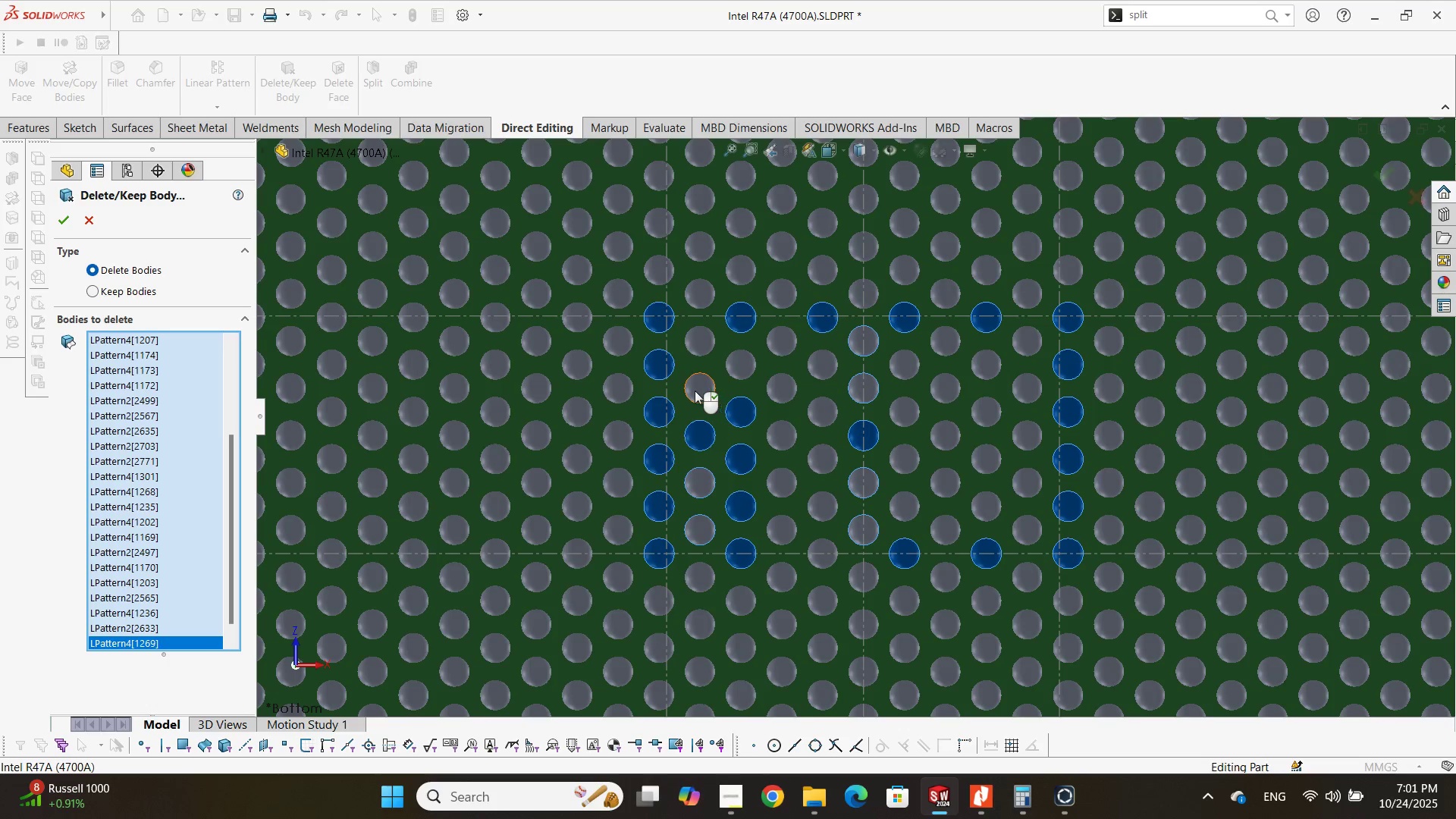 
double_click([693, 391])
 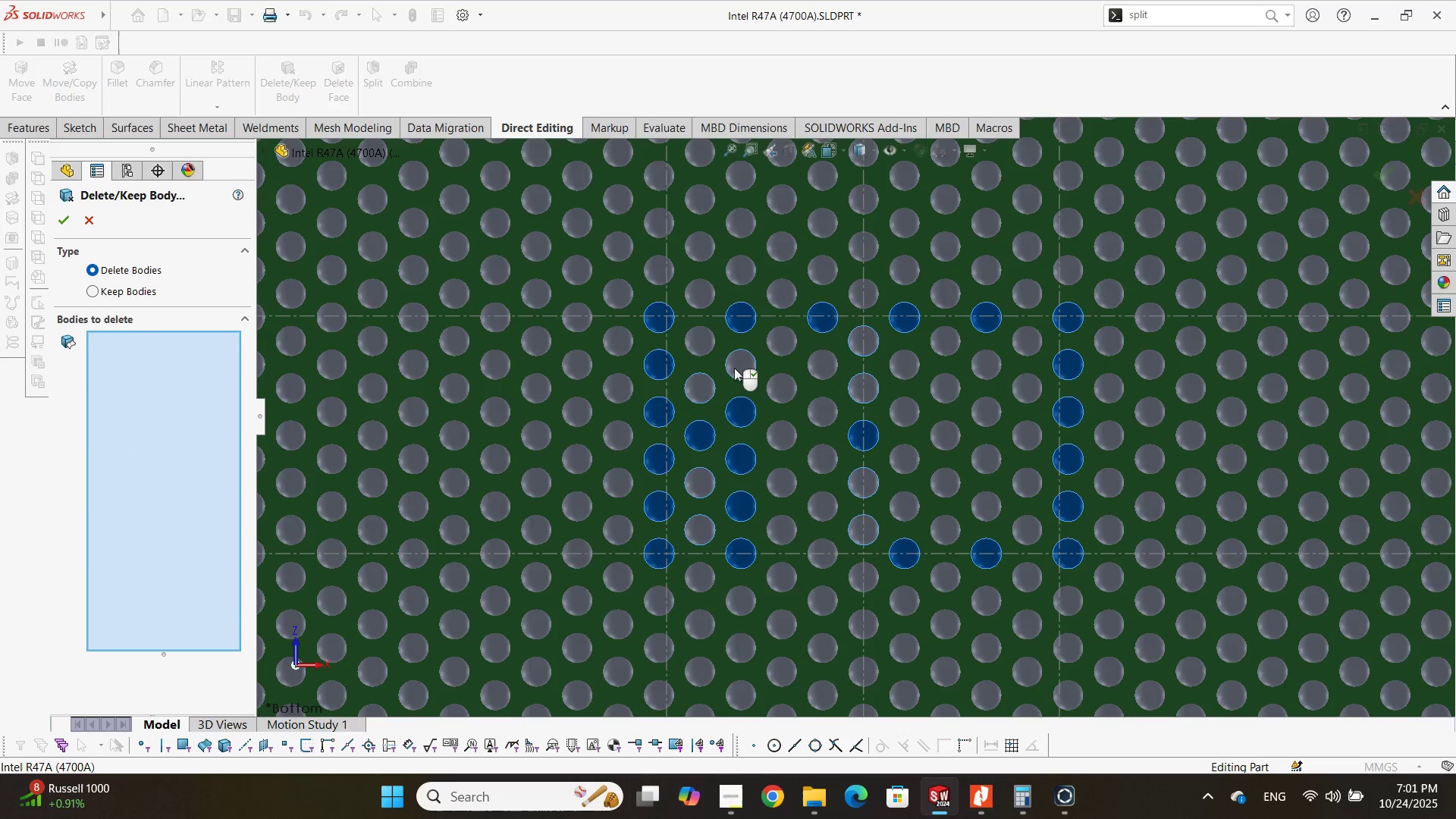 
triple_click([734, 368])
 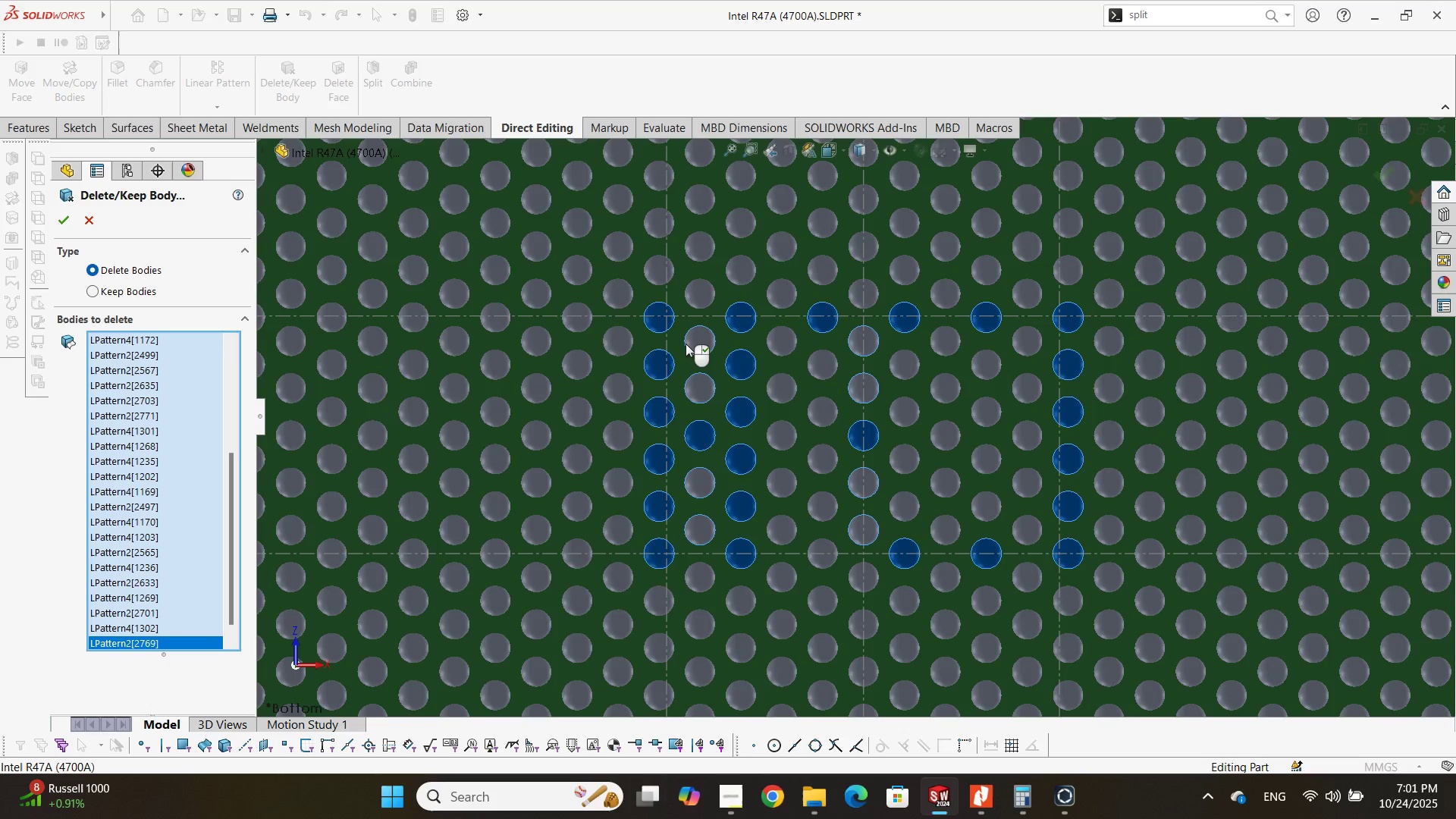 
left_click([686, 344])
 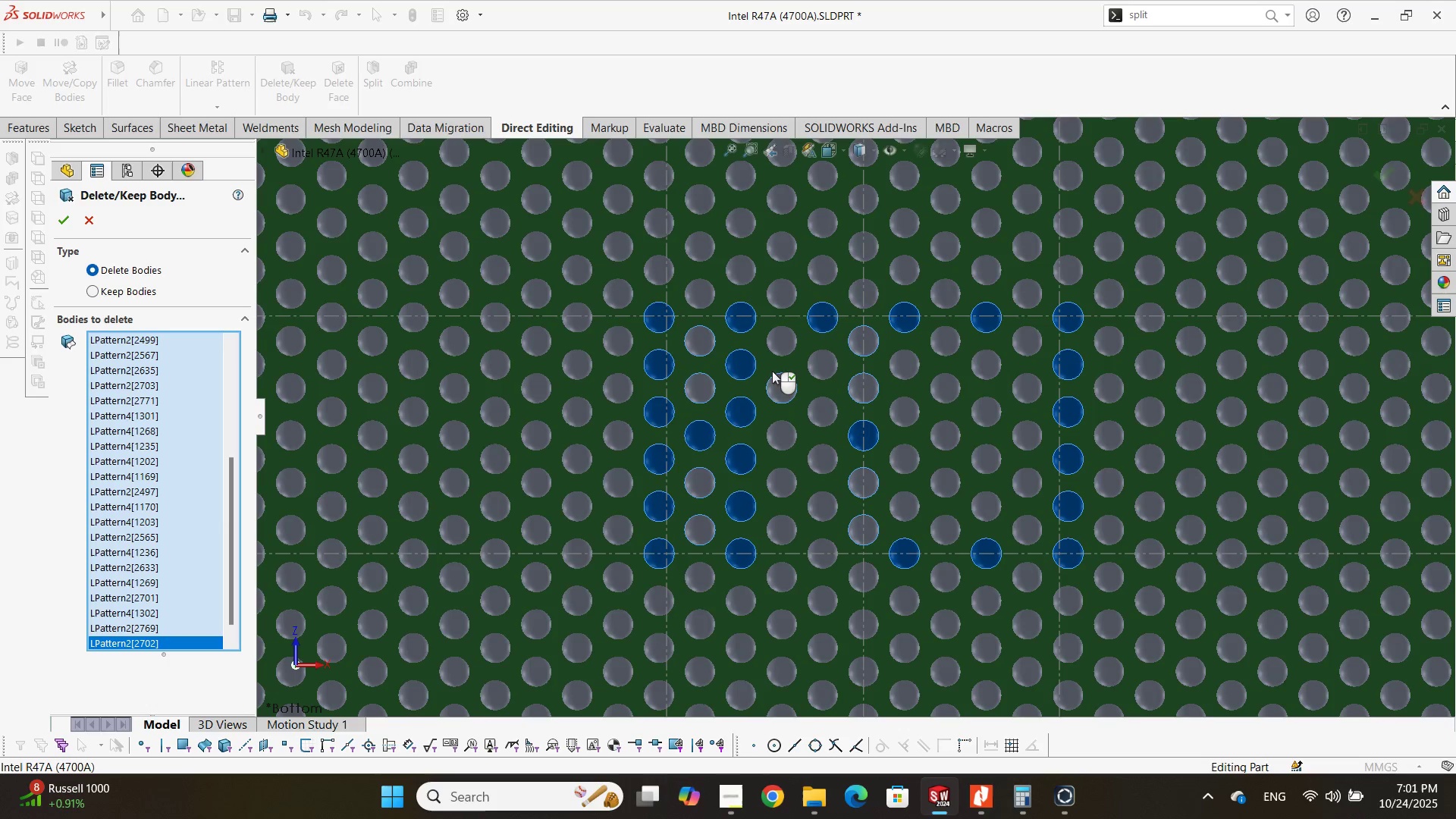 
left_click([772, 341])
 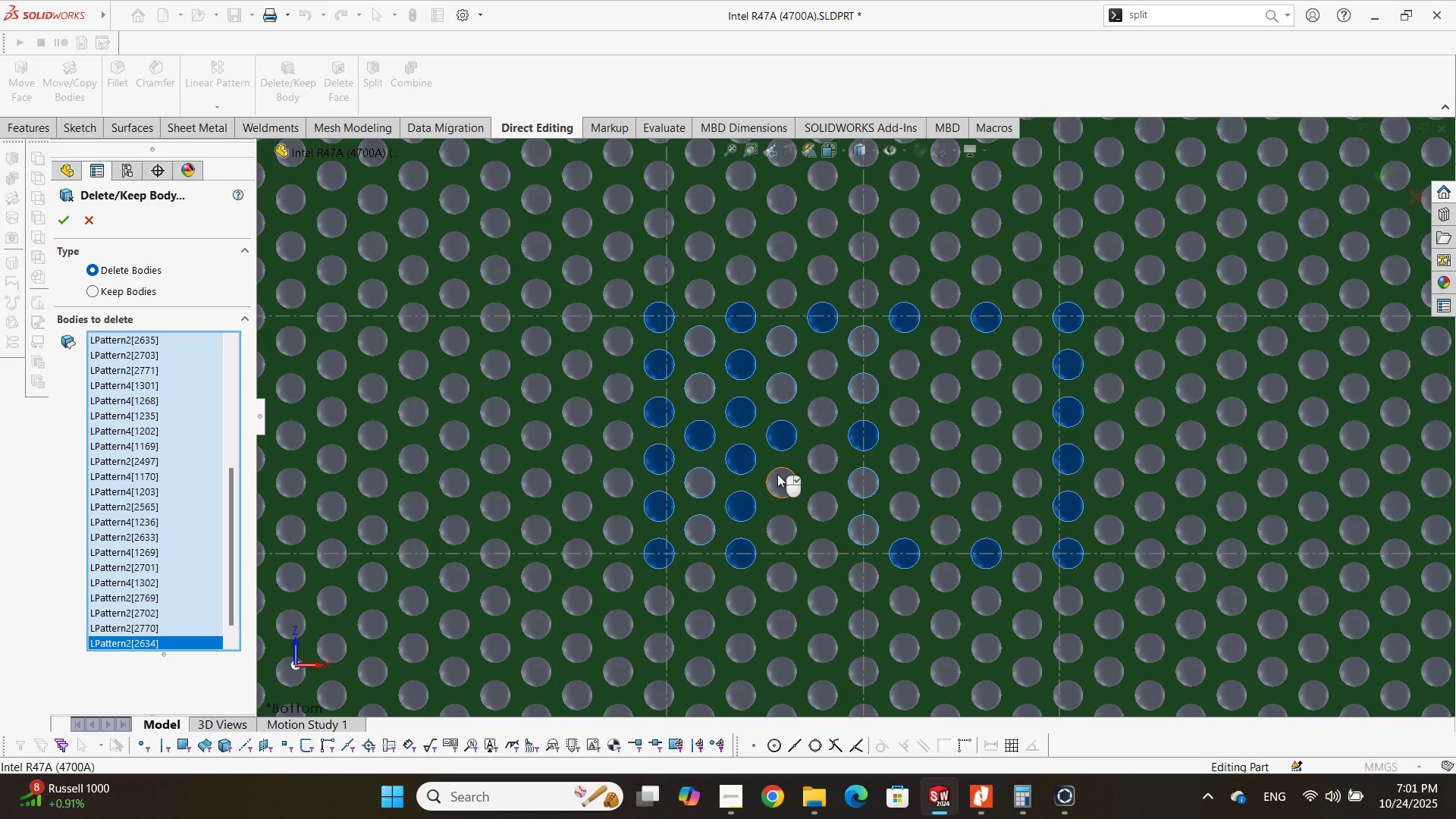 
left_click([777, 474])
 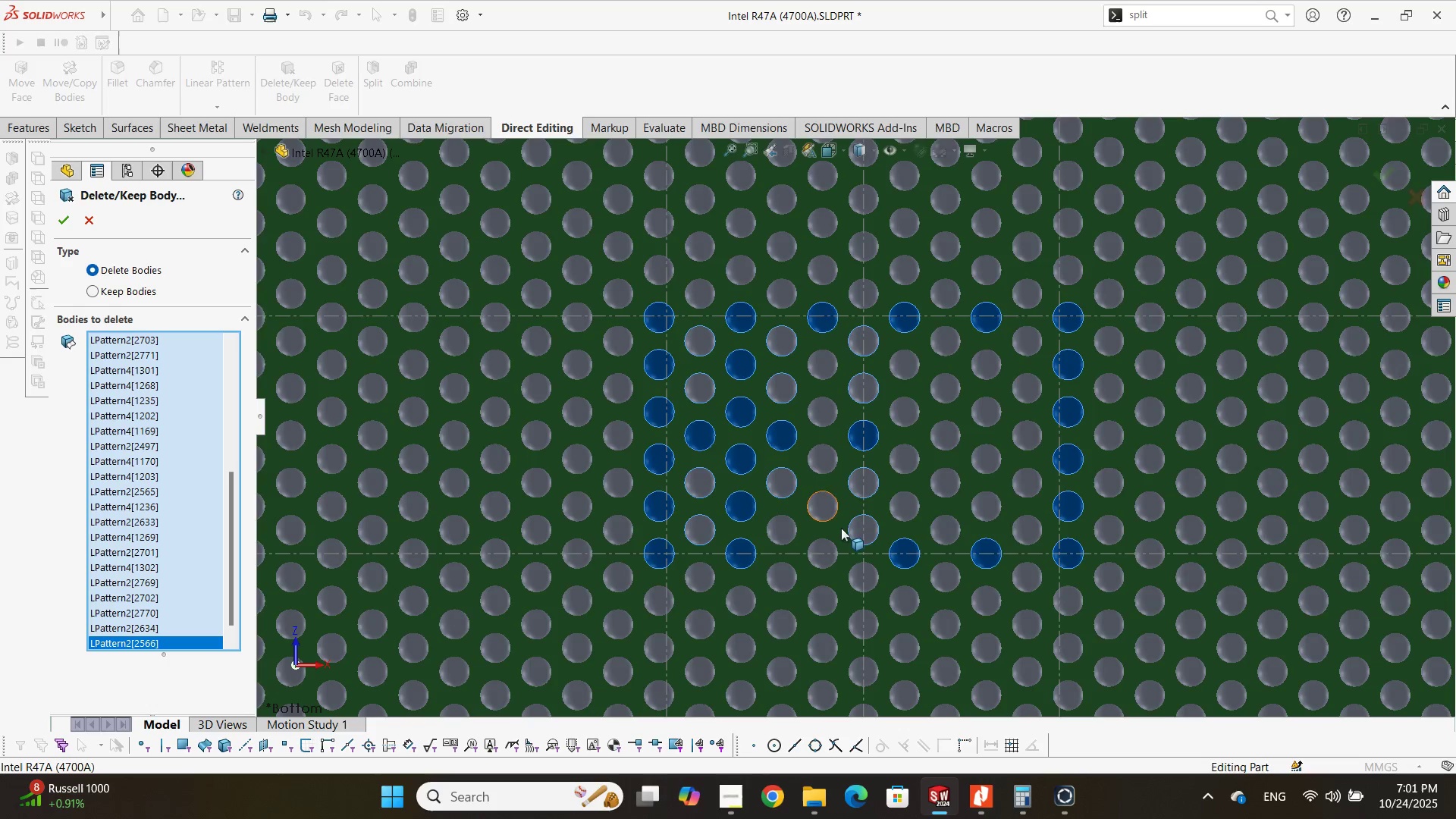 
scroll: coordinate [846, 538], scroll_direction: up, amount: 3.0
 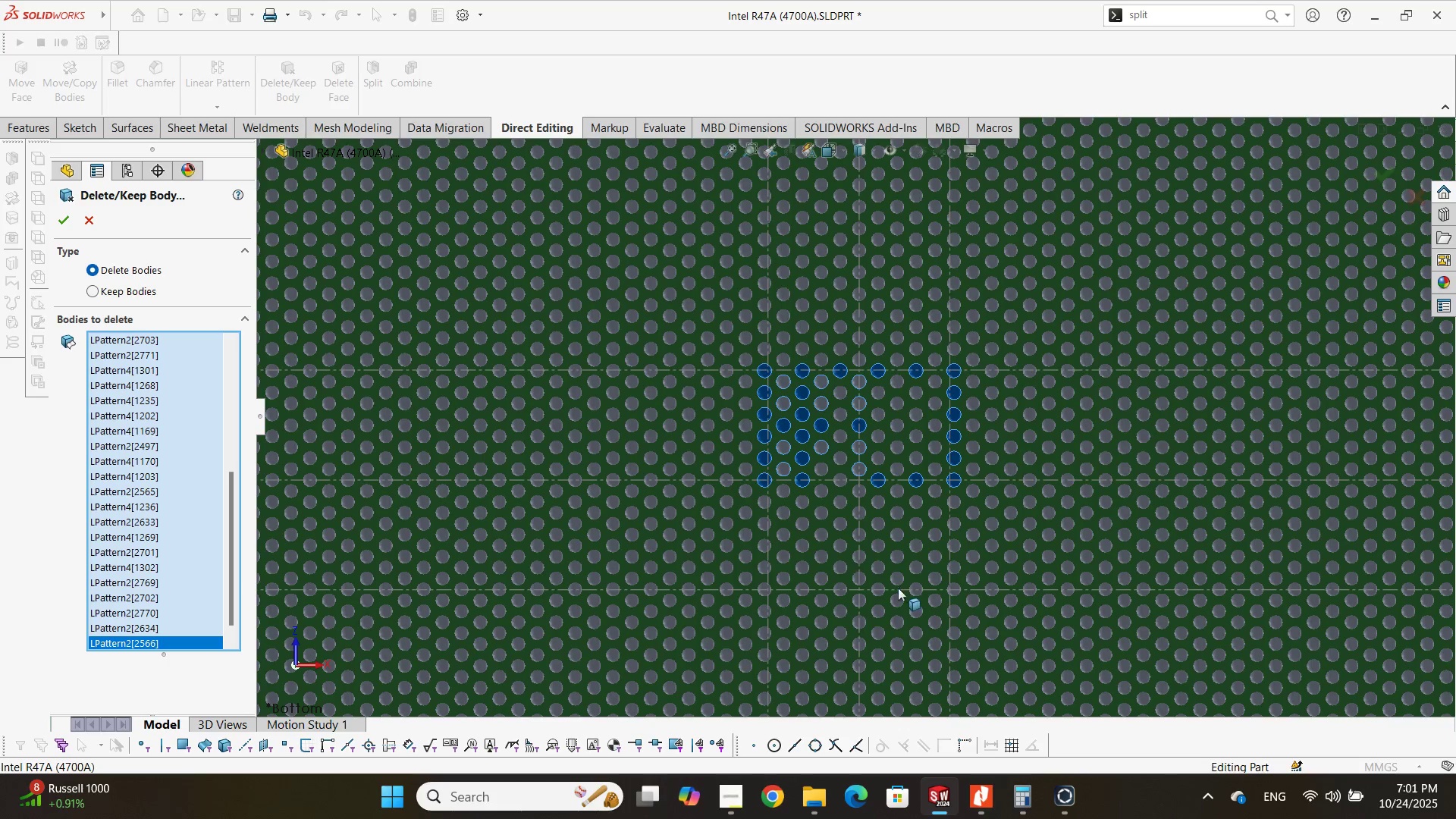 
scroll: coordinate [918, 559], scroll_direction: down, amount: 2.0
 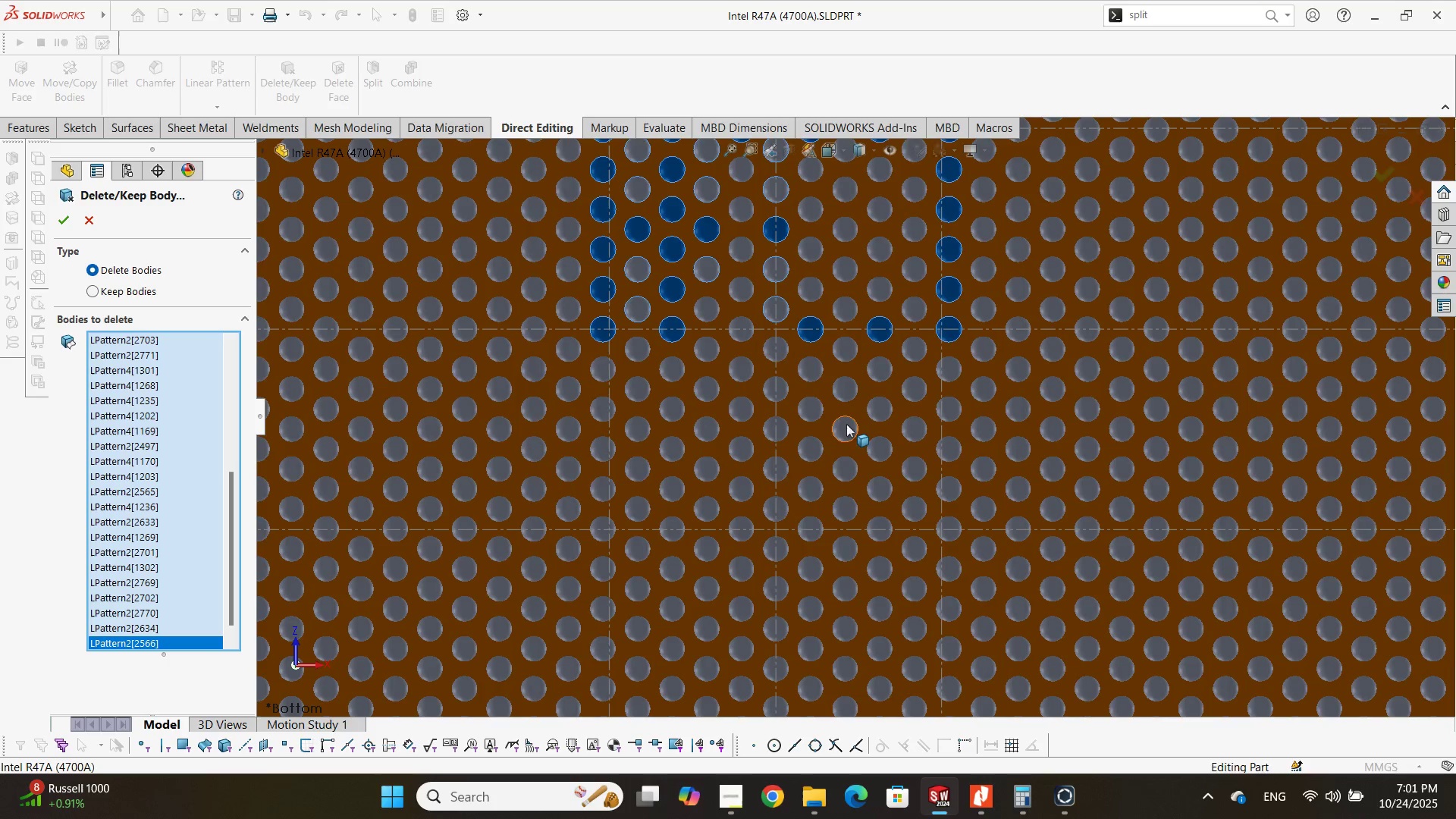 
scroll: coordinate [774, 246], scroll_direction: none, amount: 0.0
 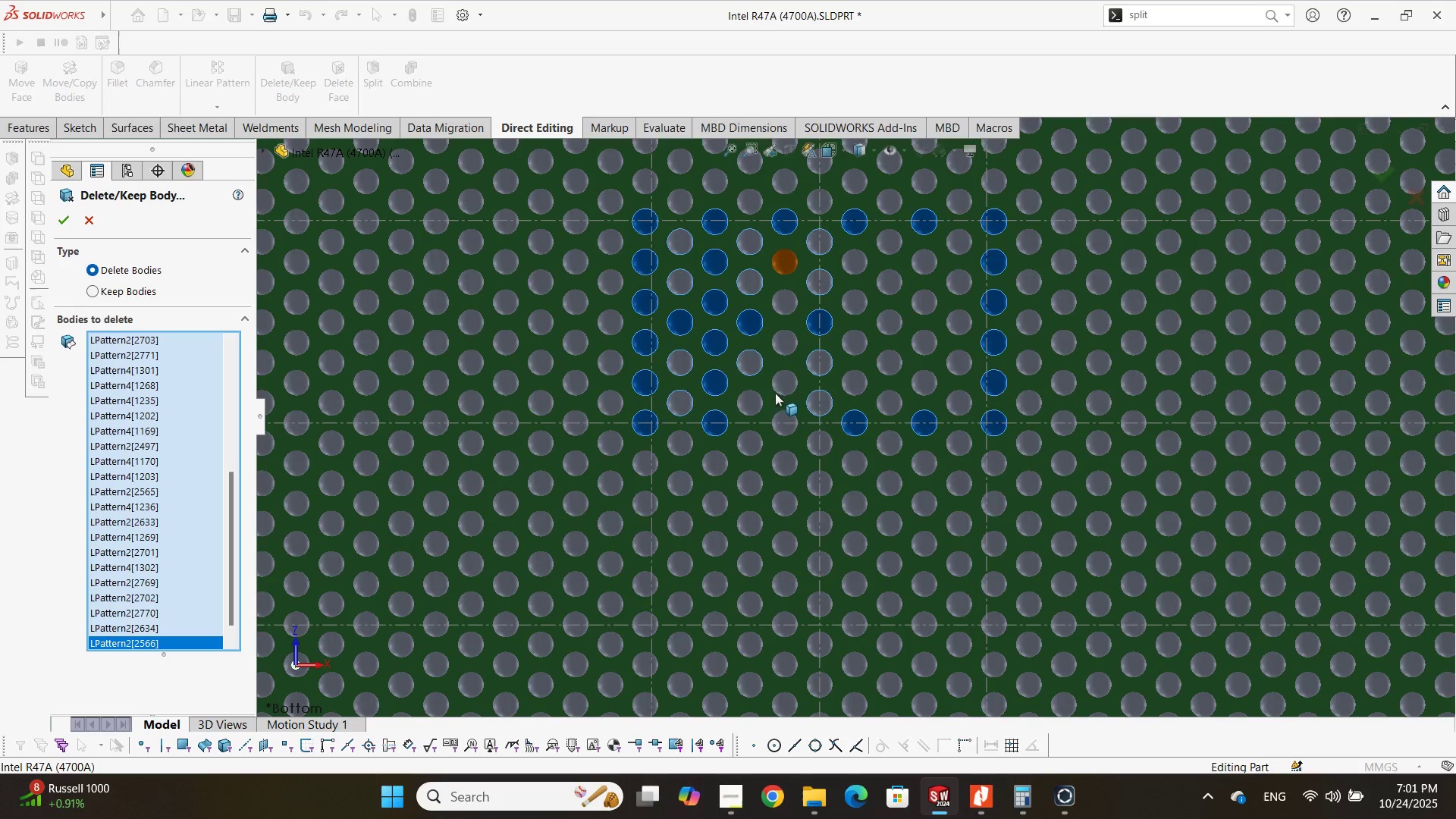 
left_click([752, 400])
 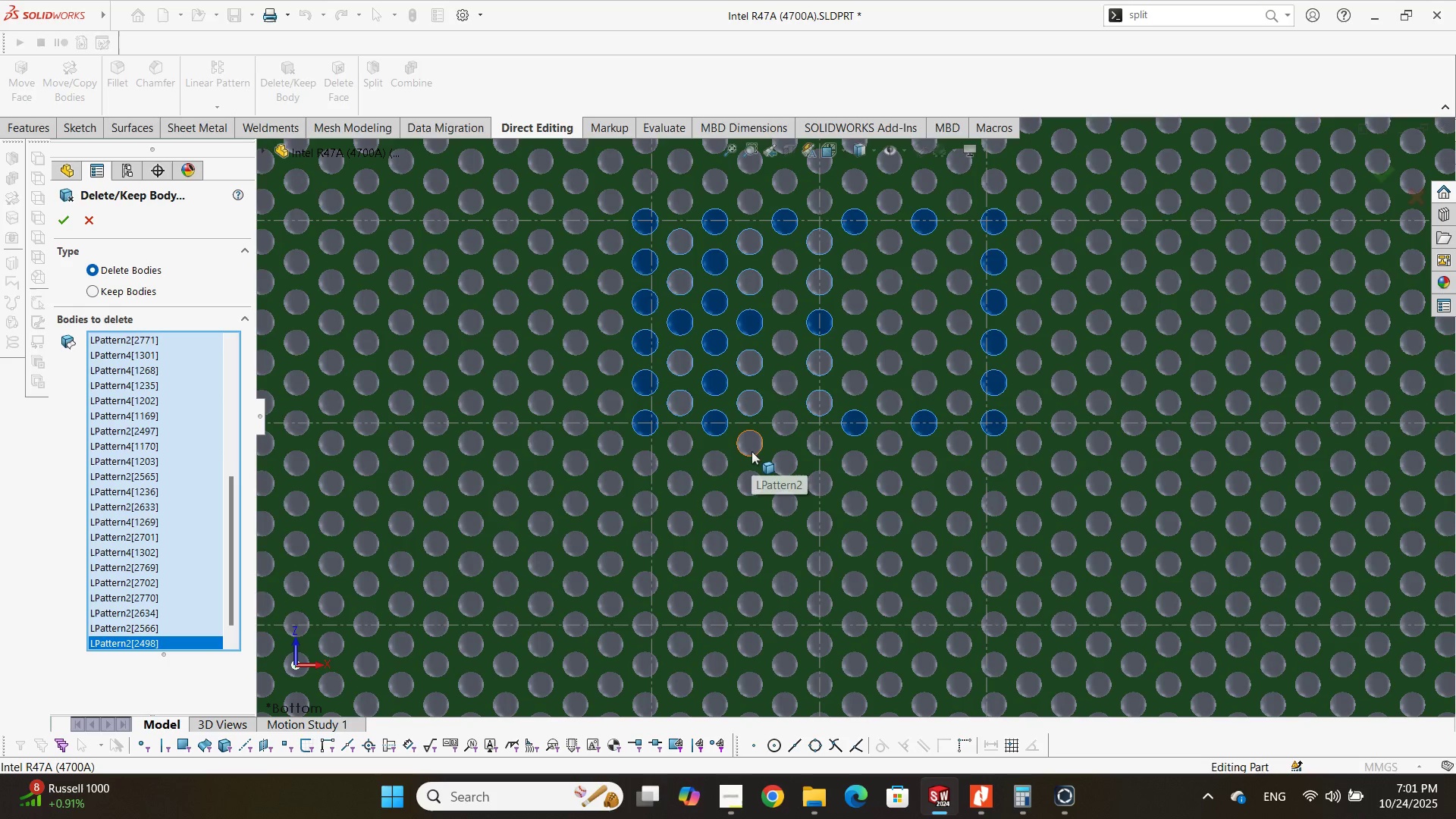 
left_click([752, 451])
 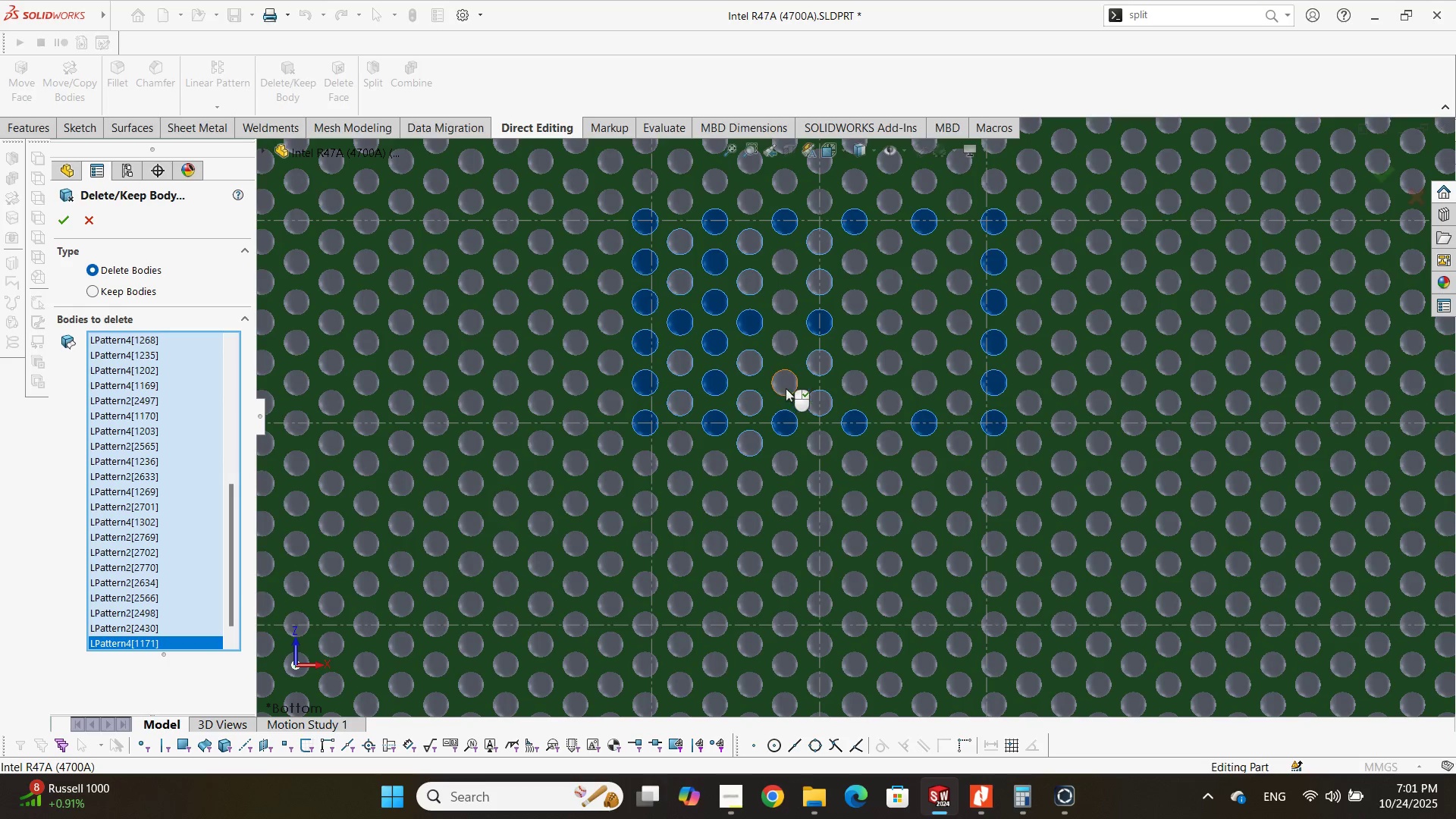 
double_click([786, 386])
 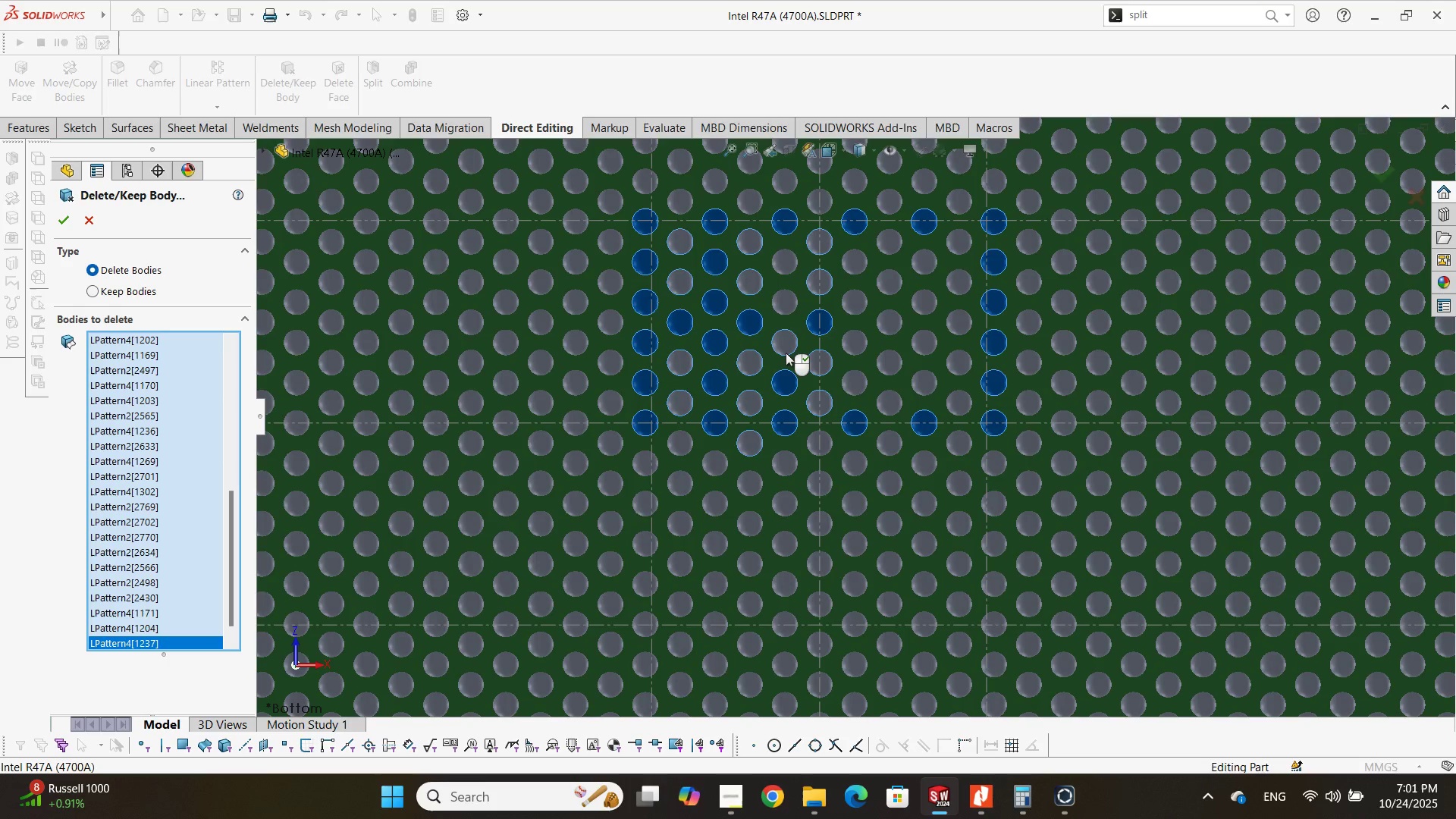 
left_click([786, 353])
 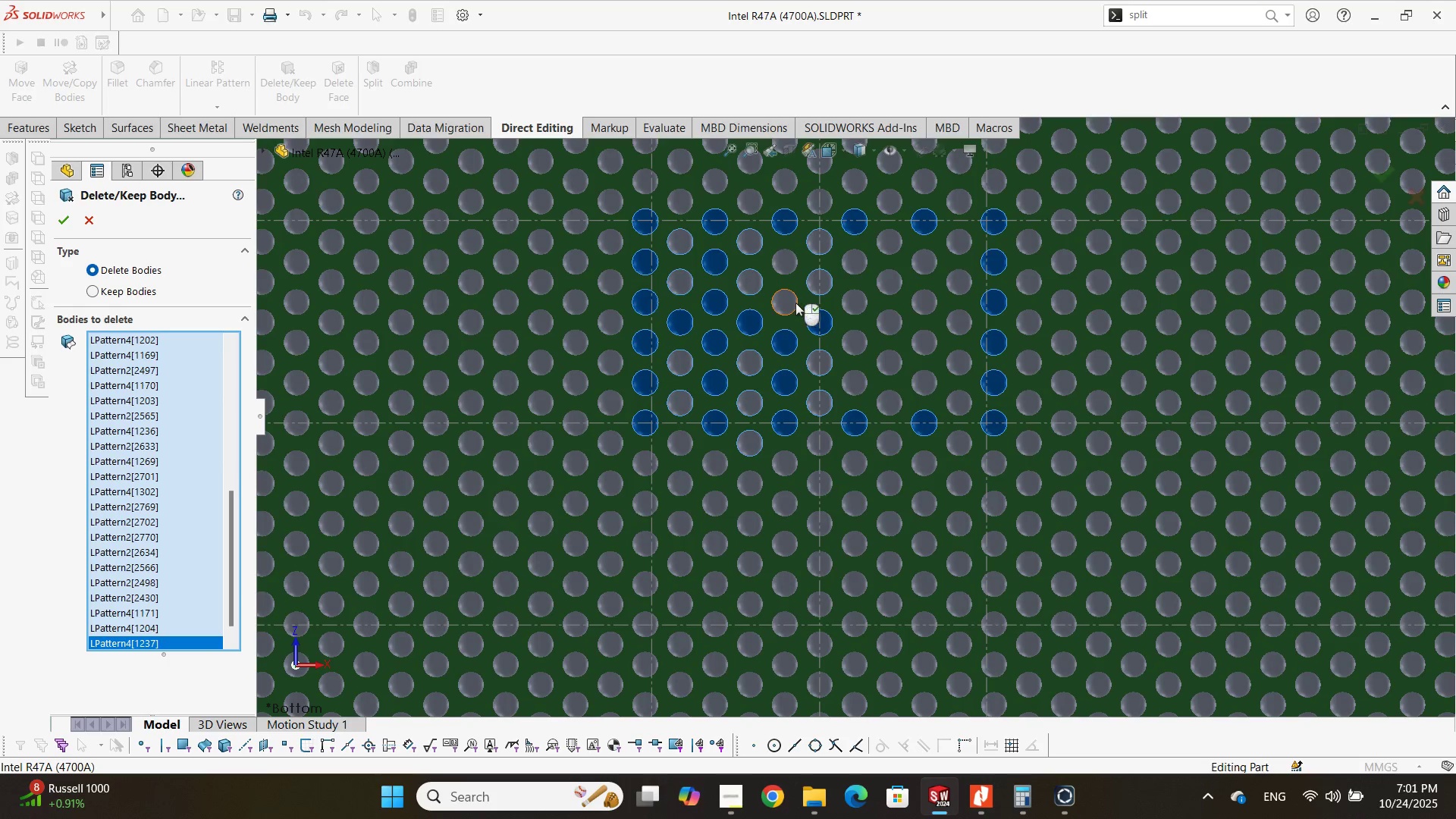 
left_click([795, 303])
 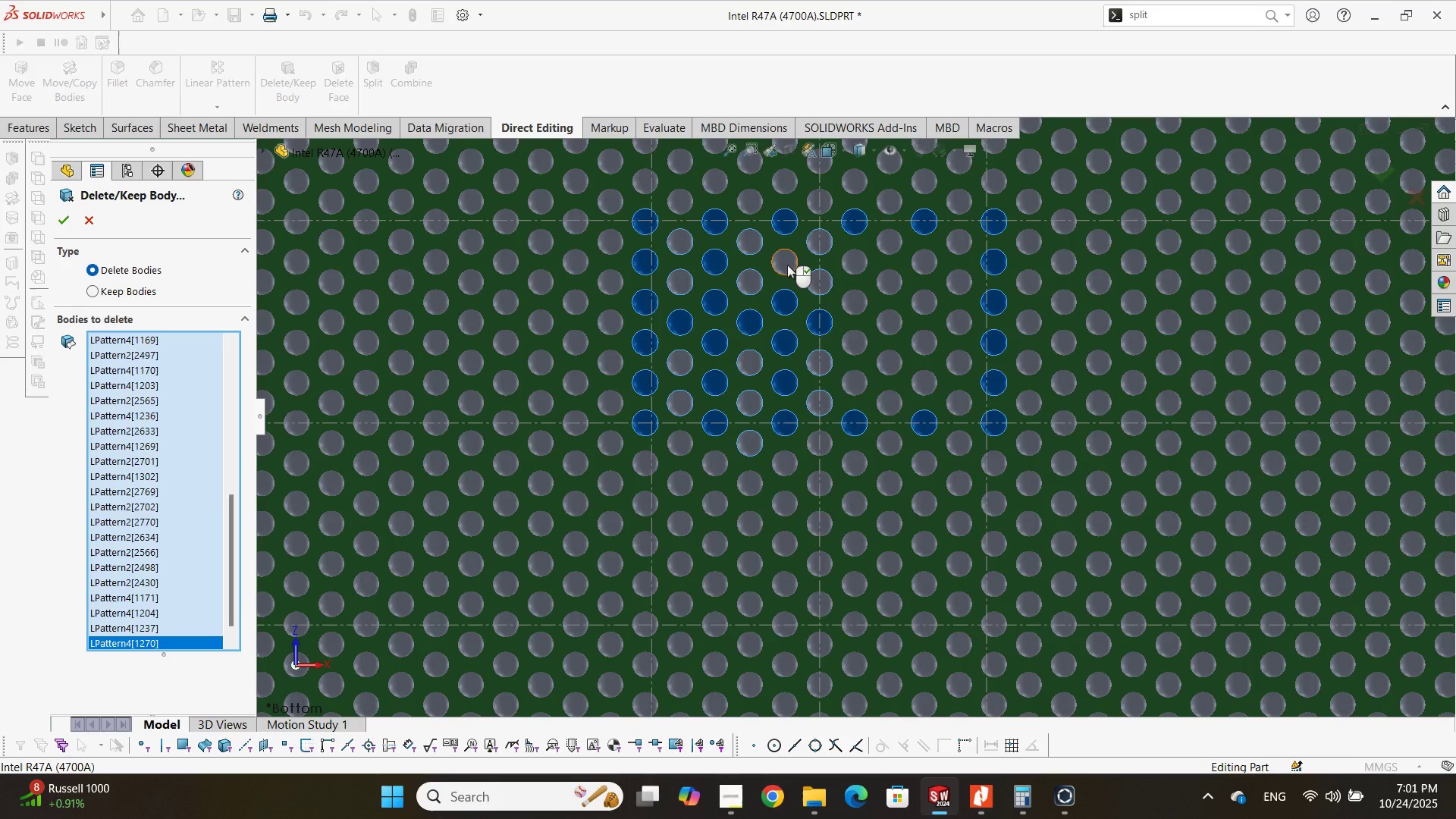 
left_click([787, 265])
 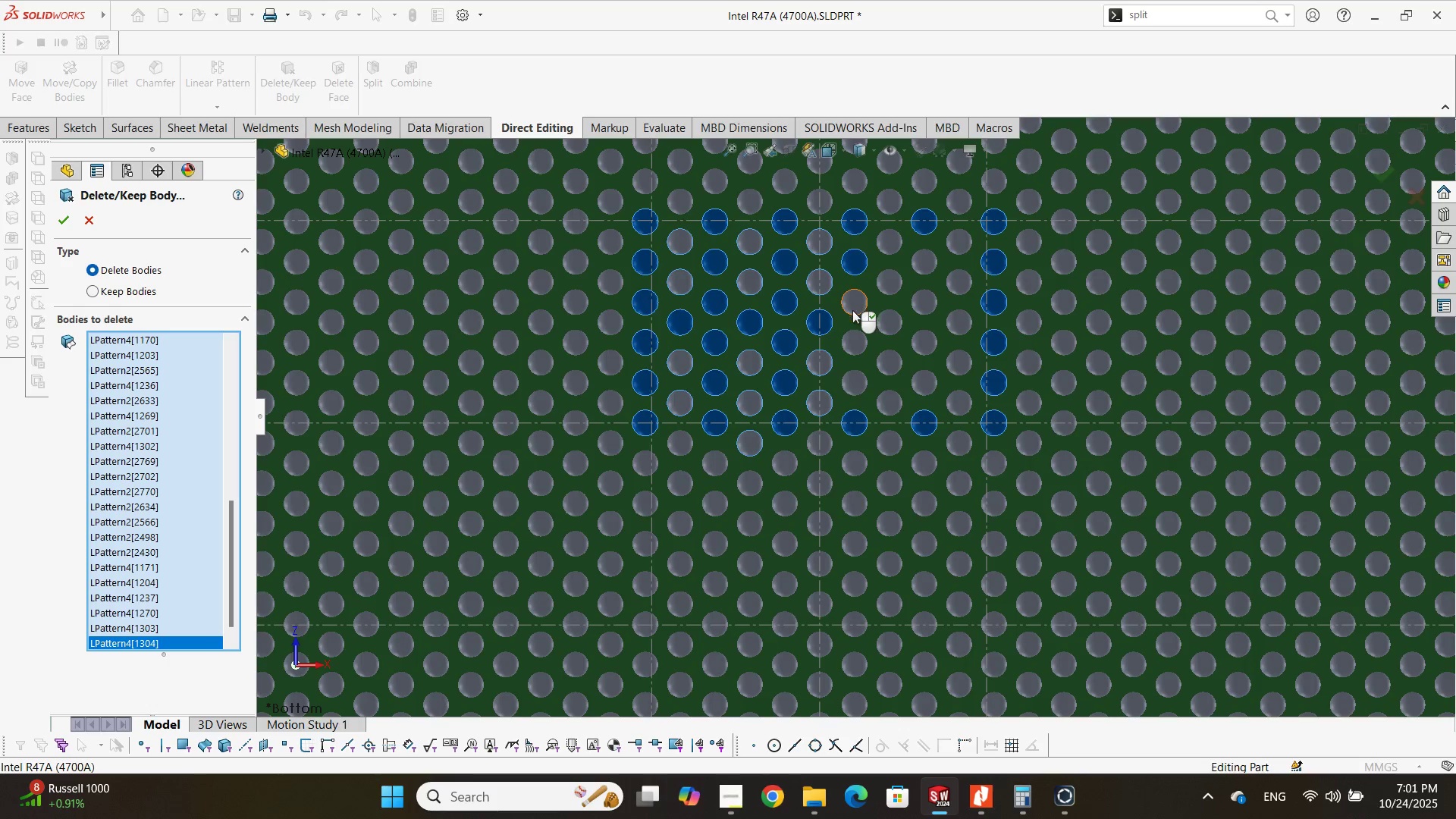 
left_click([852, 310])
 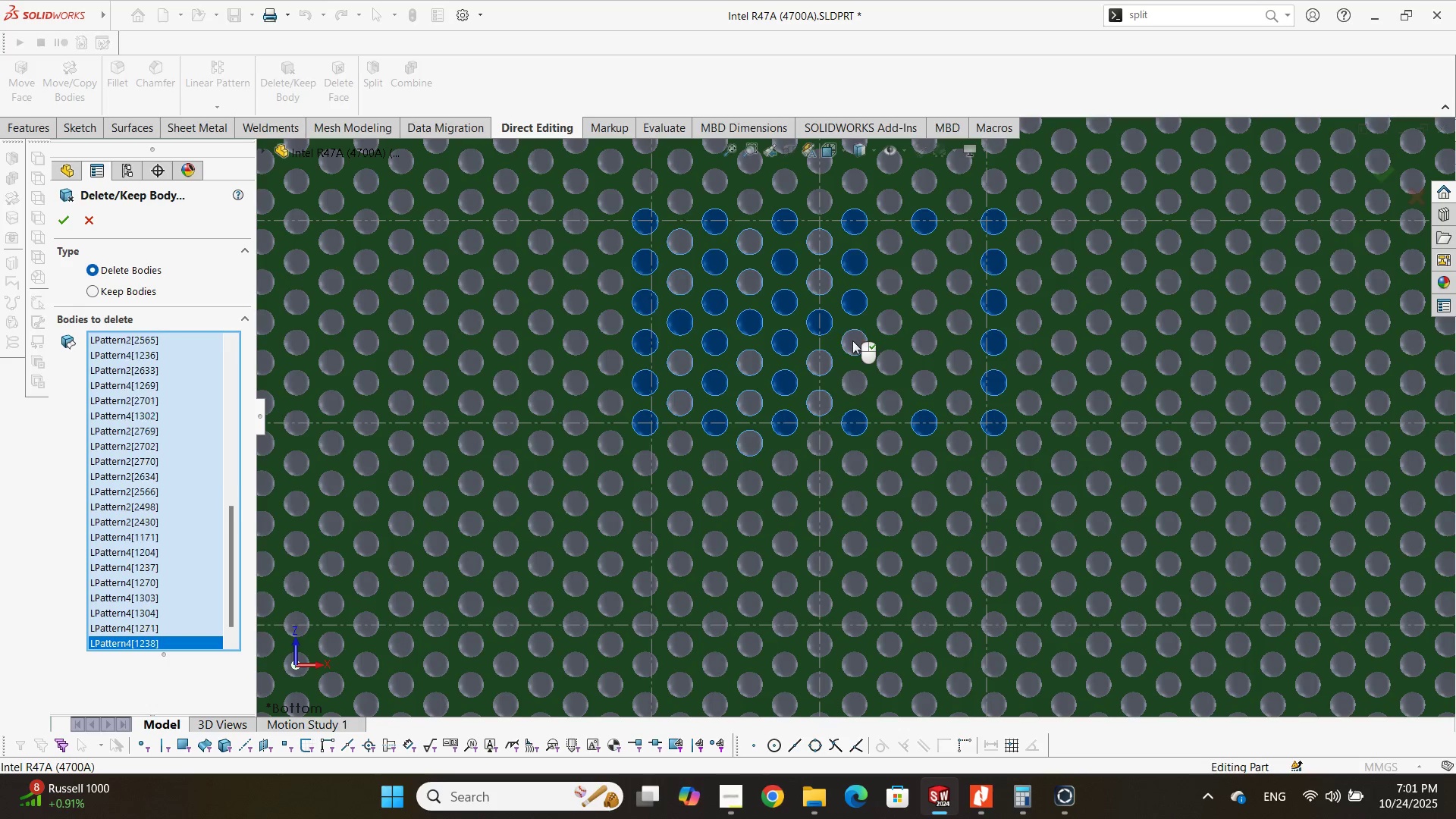 
left_click([852, 340])
 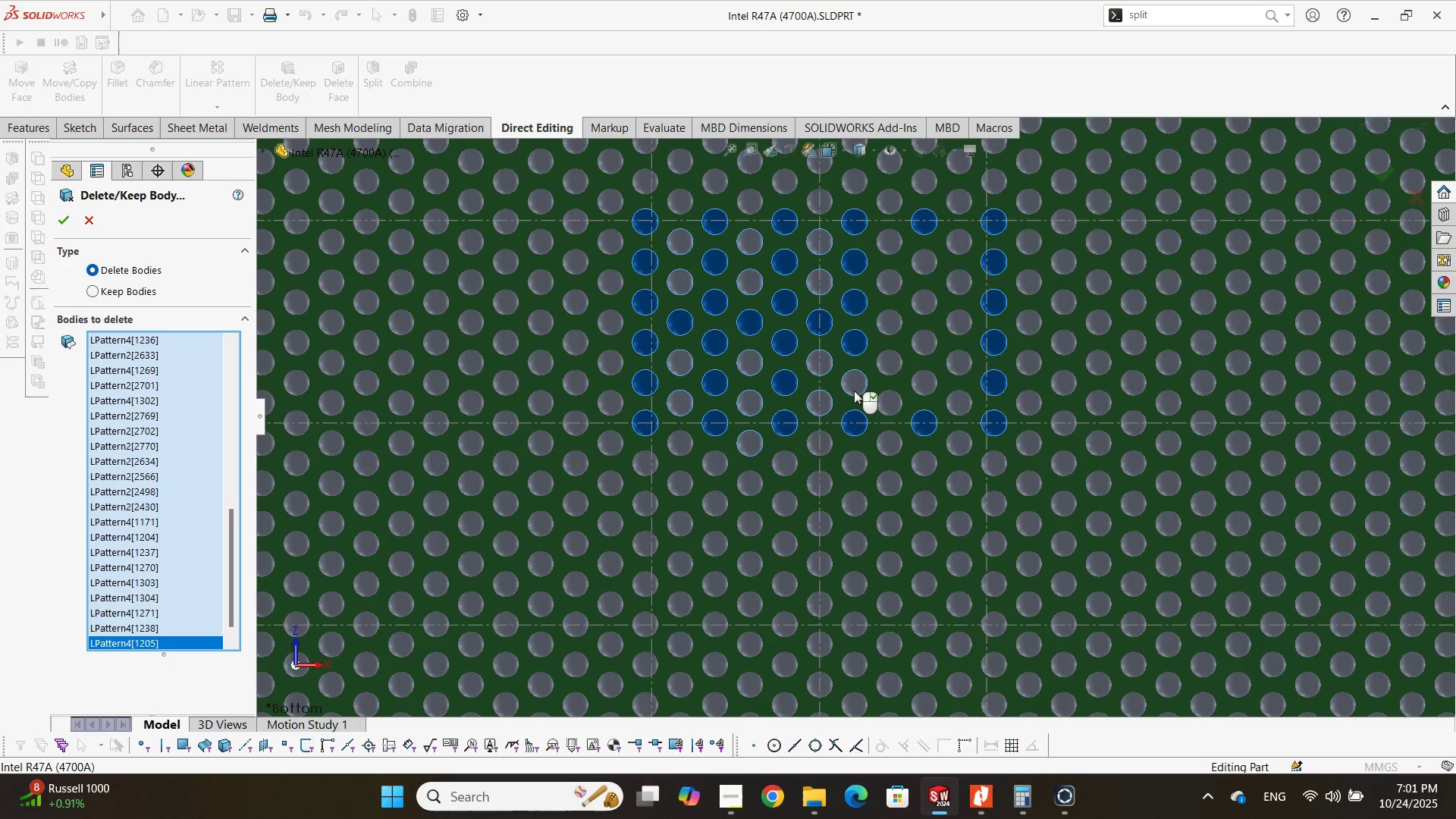 
left_click([854, 391])
 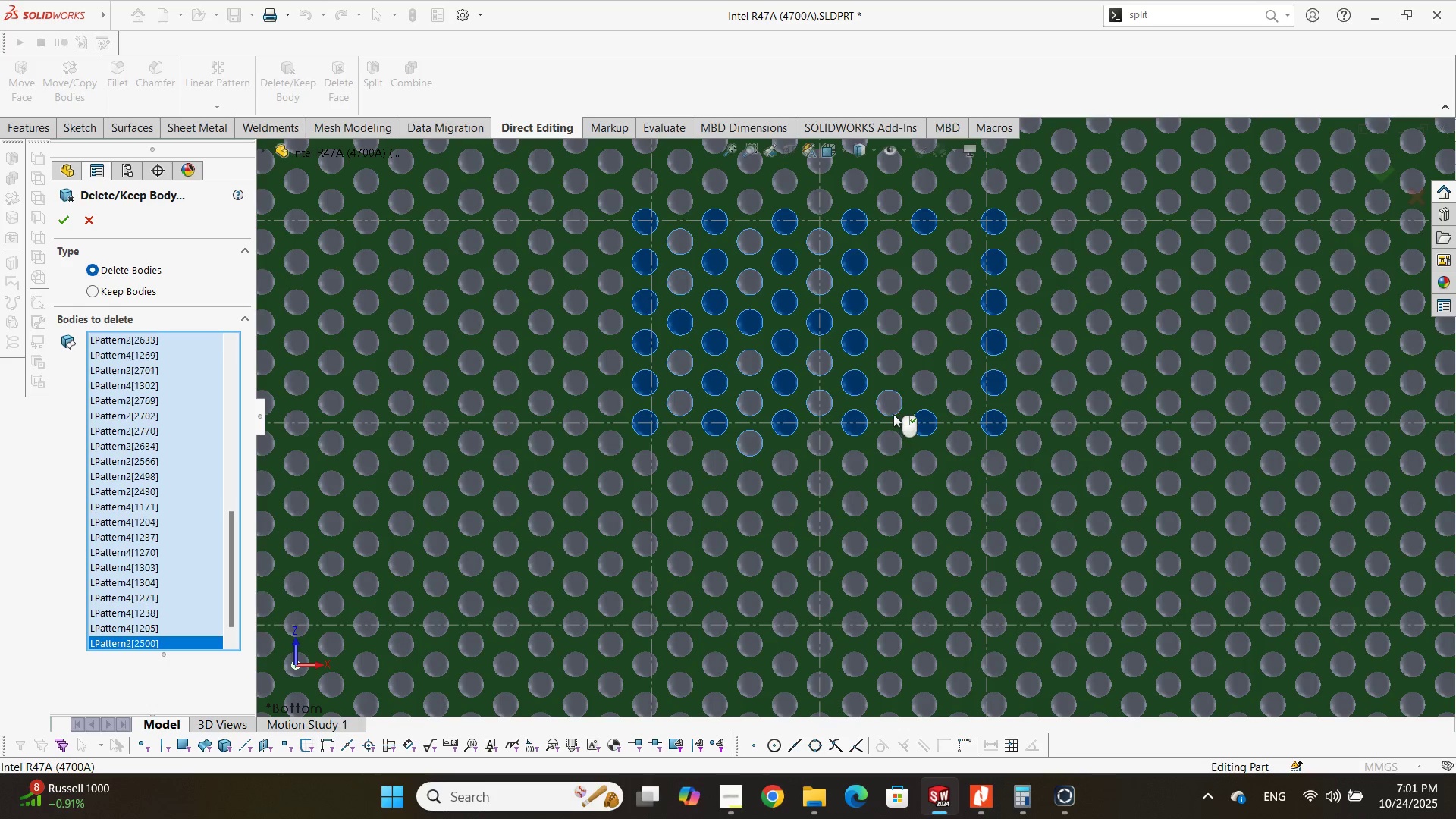 
left_click([893, 414])
 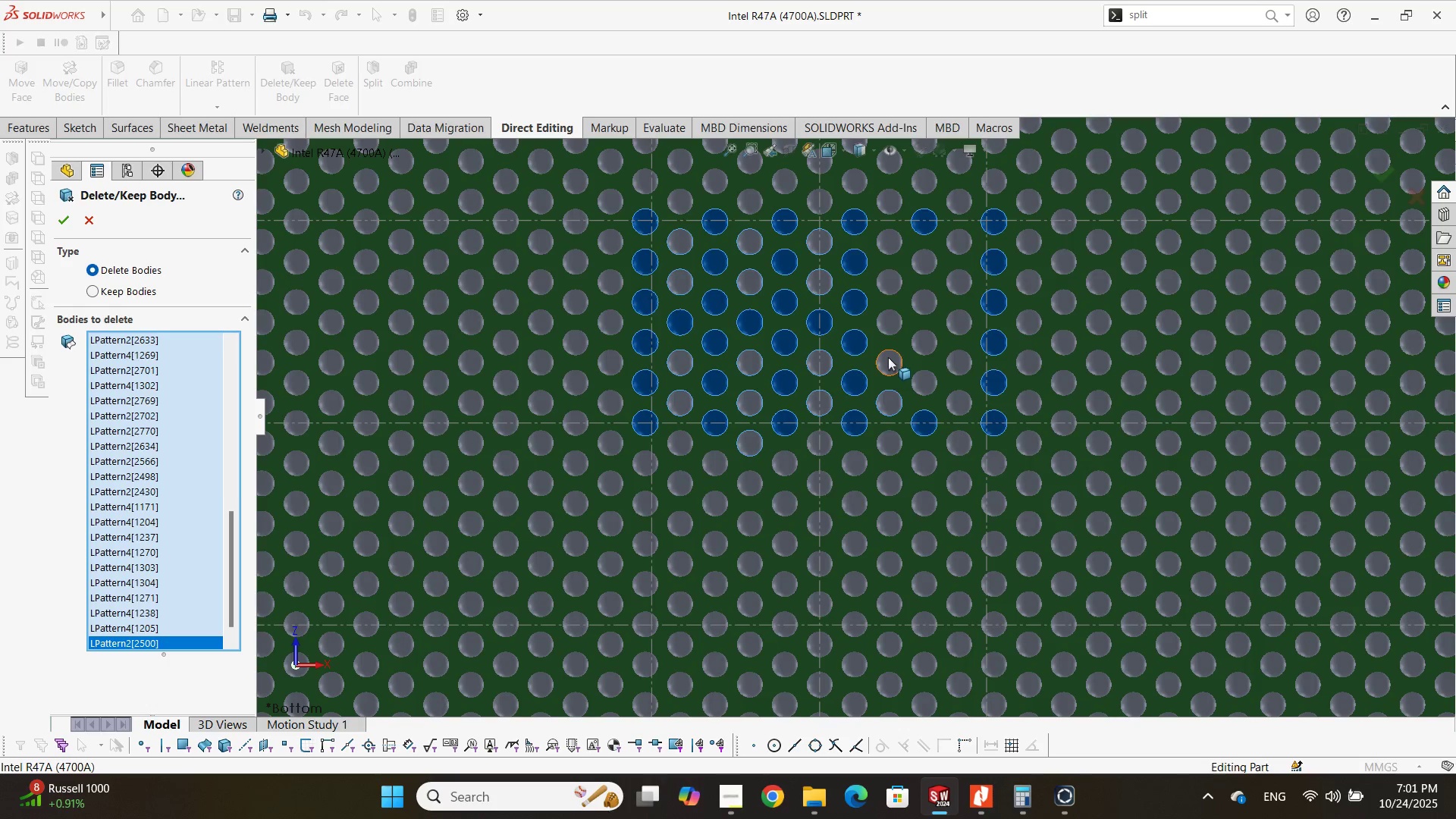 
left_click([888, 357])
 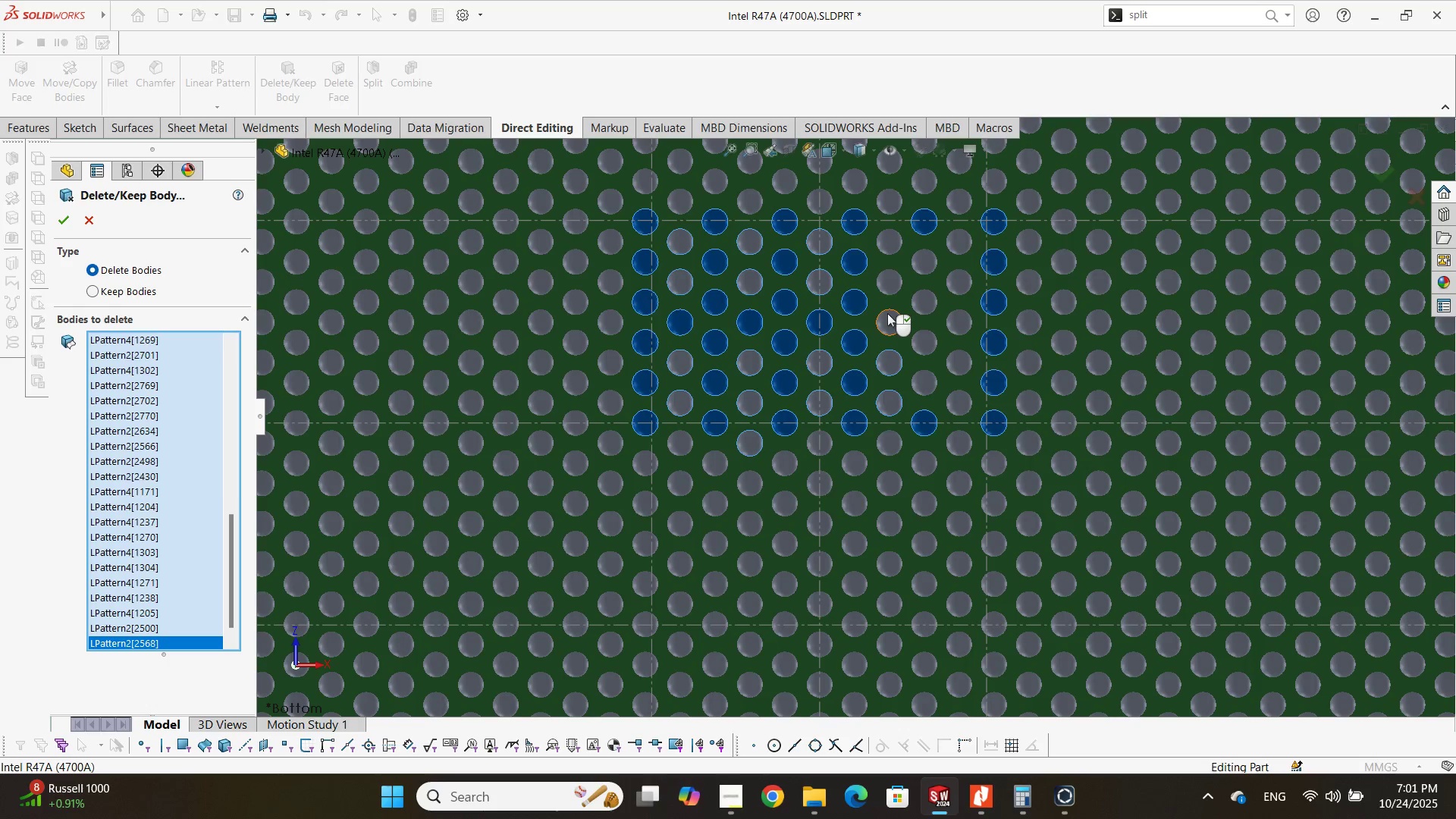 
left_click([887, 313])
 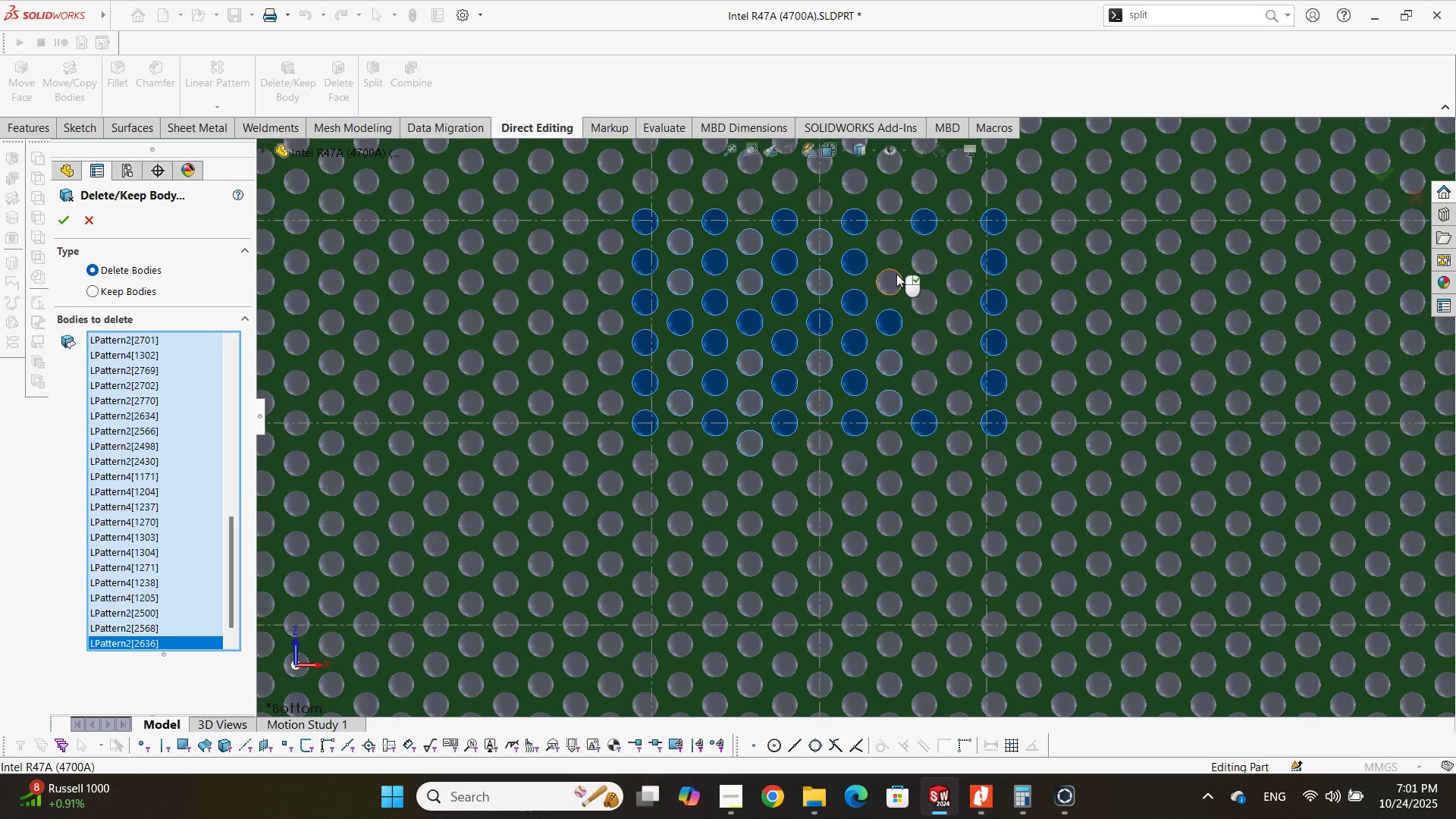 
left_click([896, 274])
 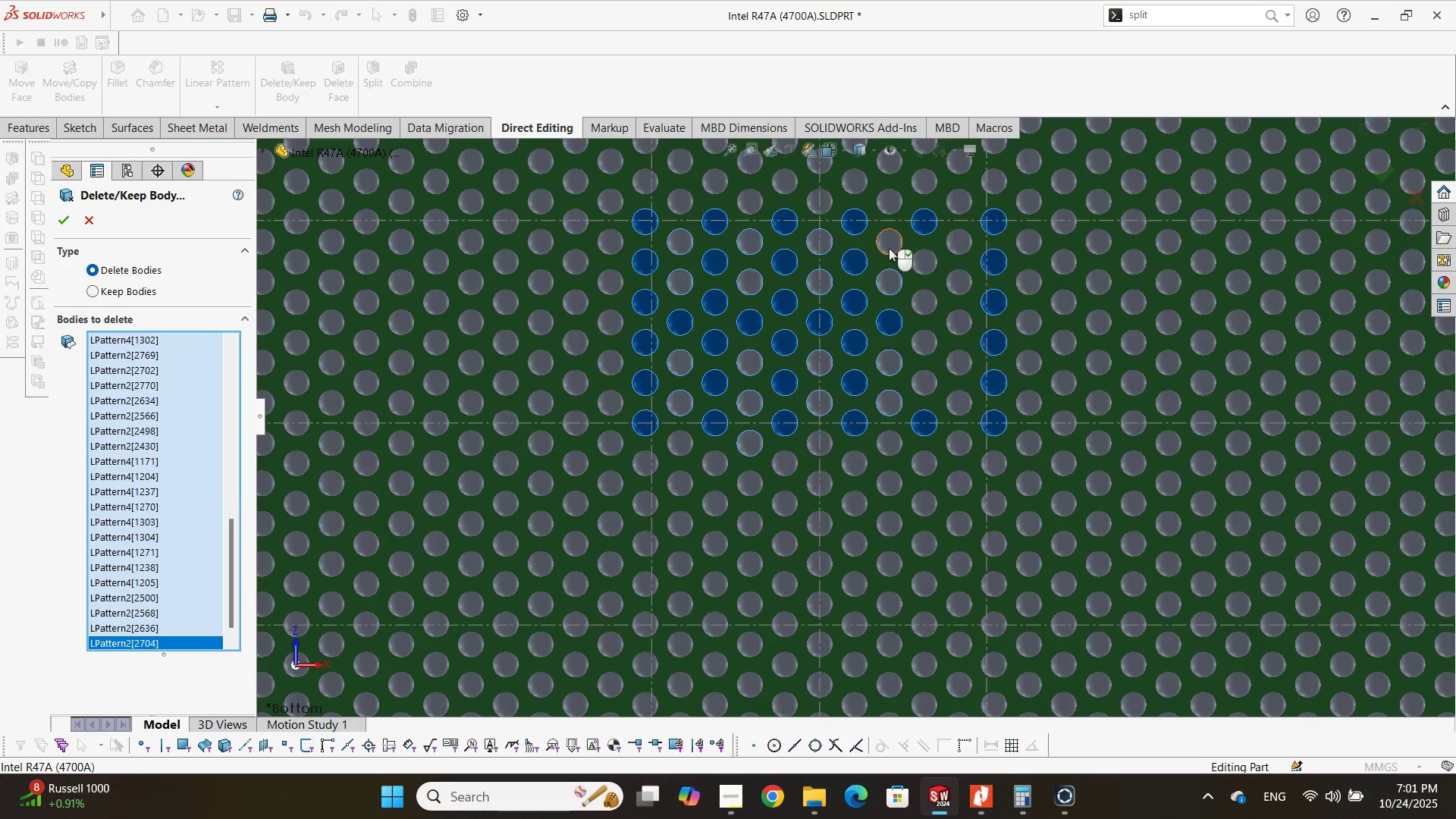 
left_click([889, 248])
 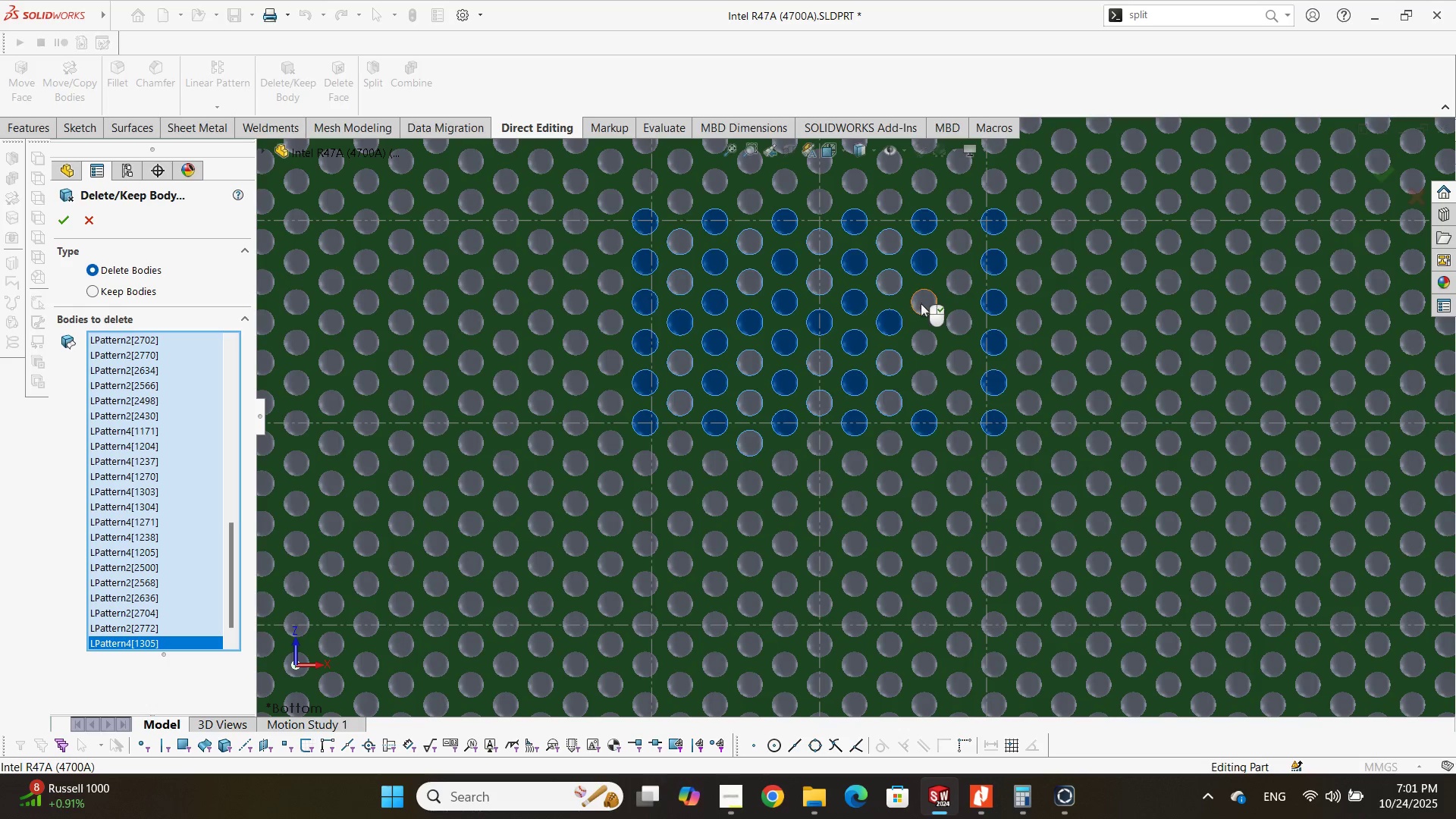 
double_click([921, 303])
 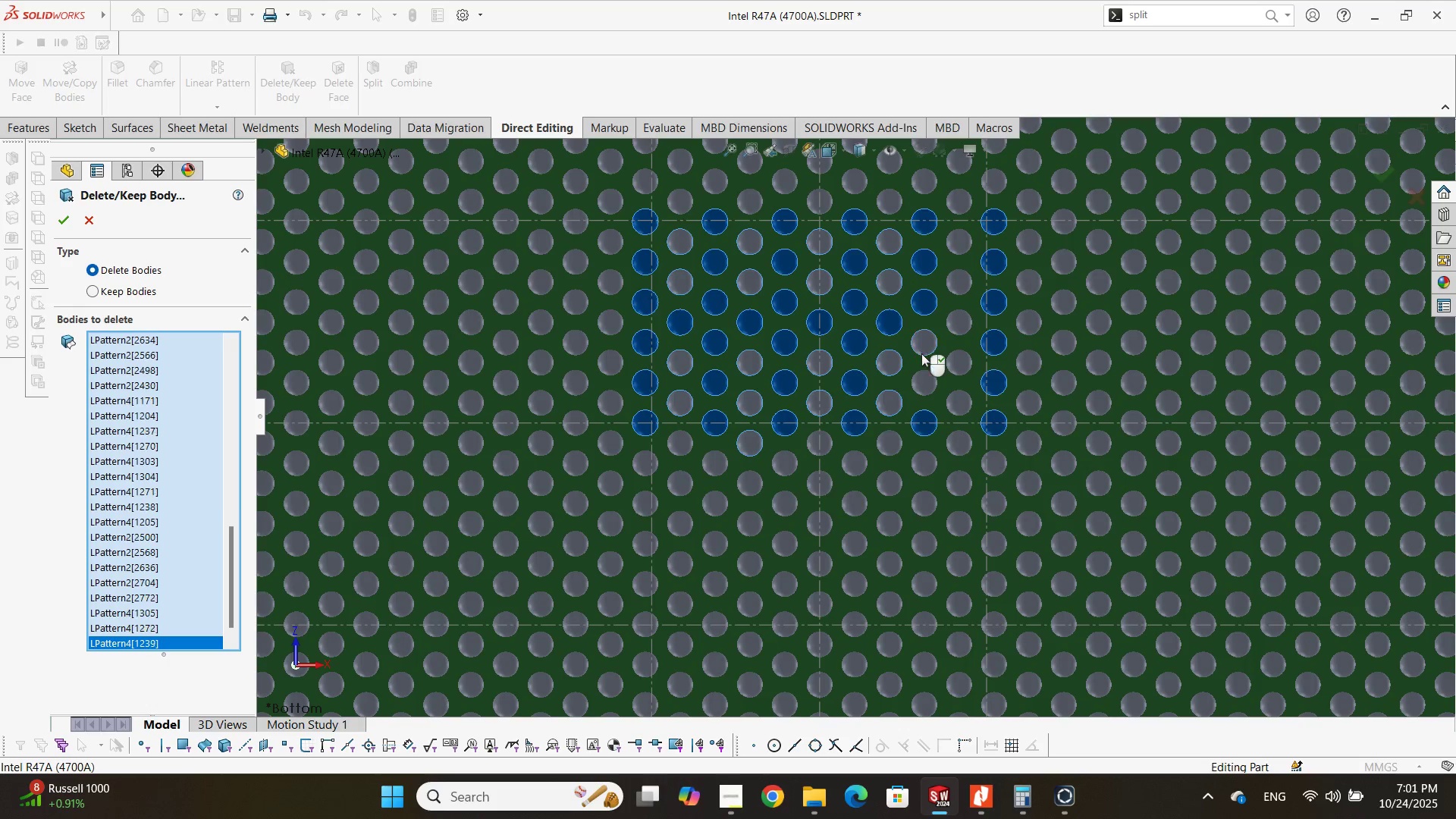 
triple_click([921, 353])
 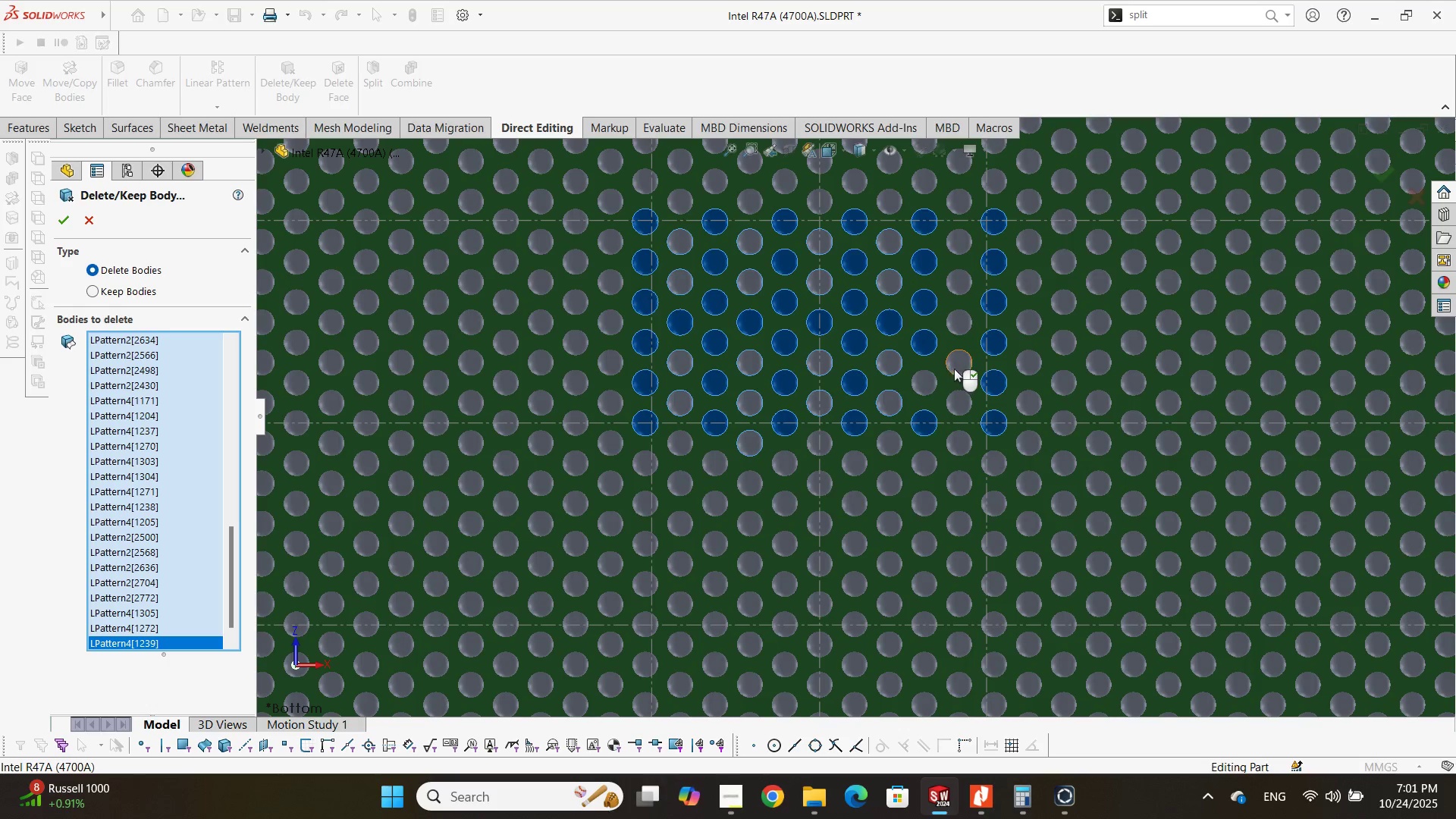 
left_click([955, 369])
 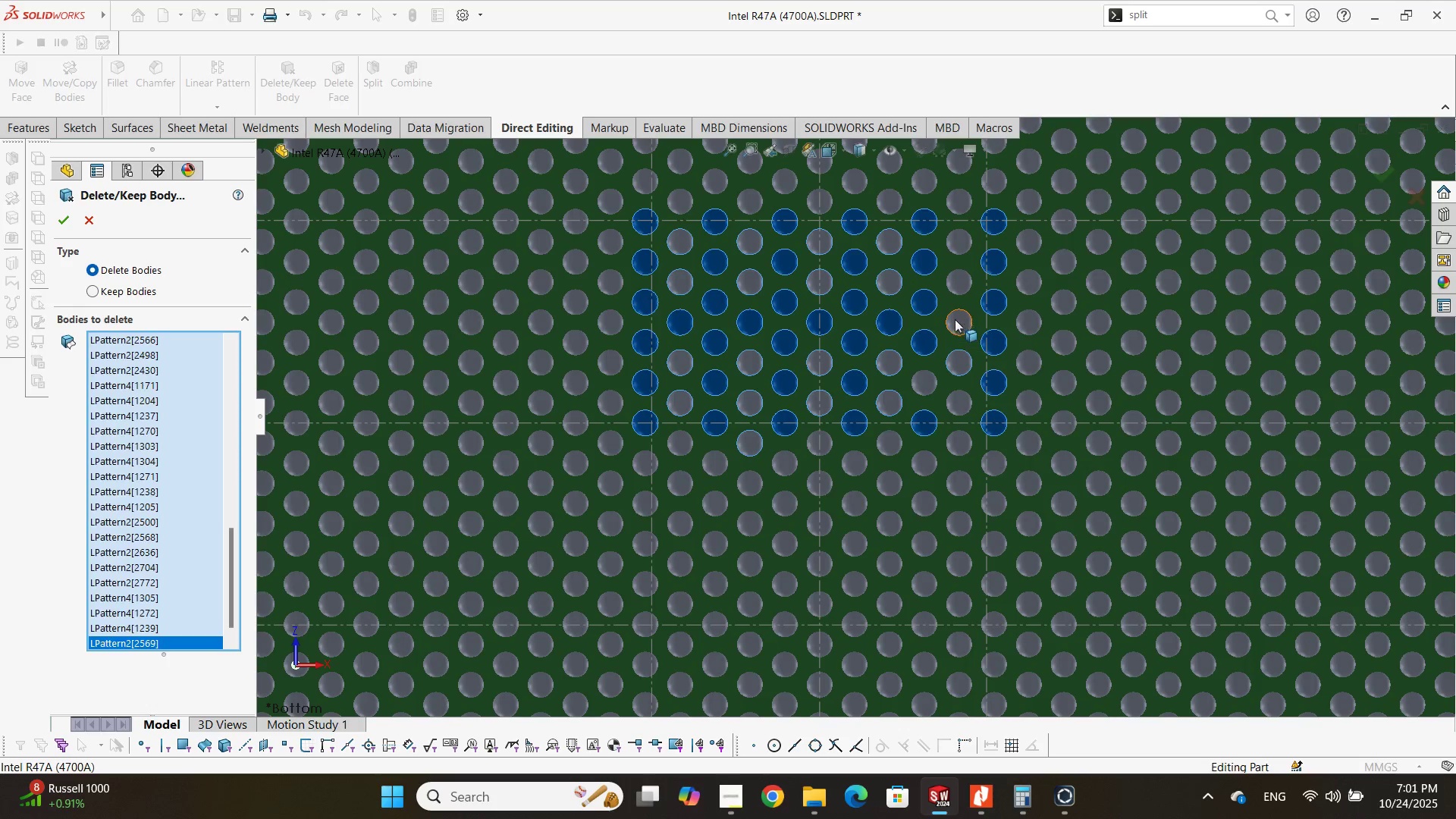 
left_click([955, 319])
 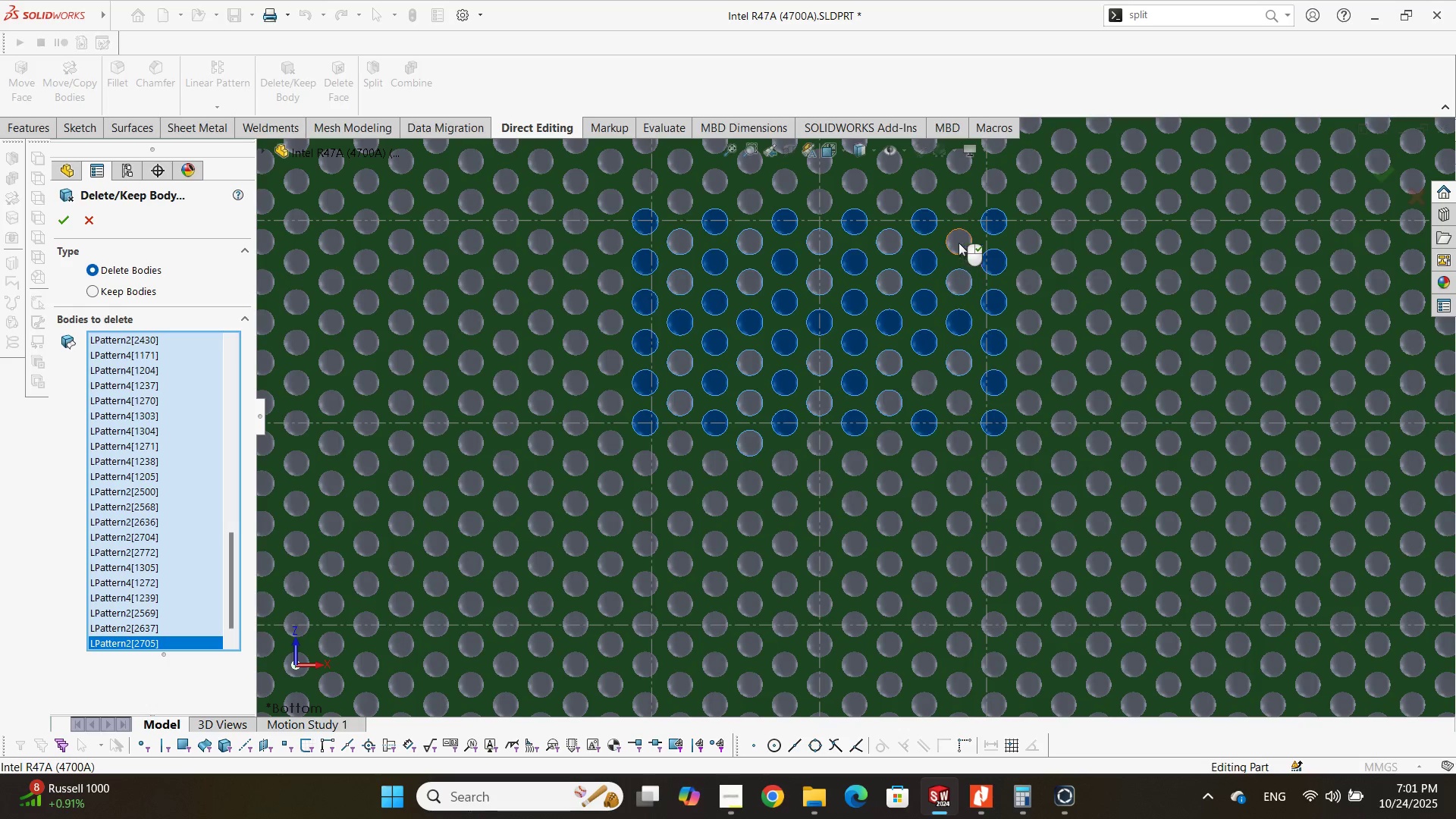 
double_click([959, 239])
 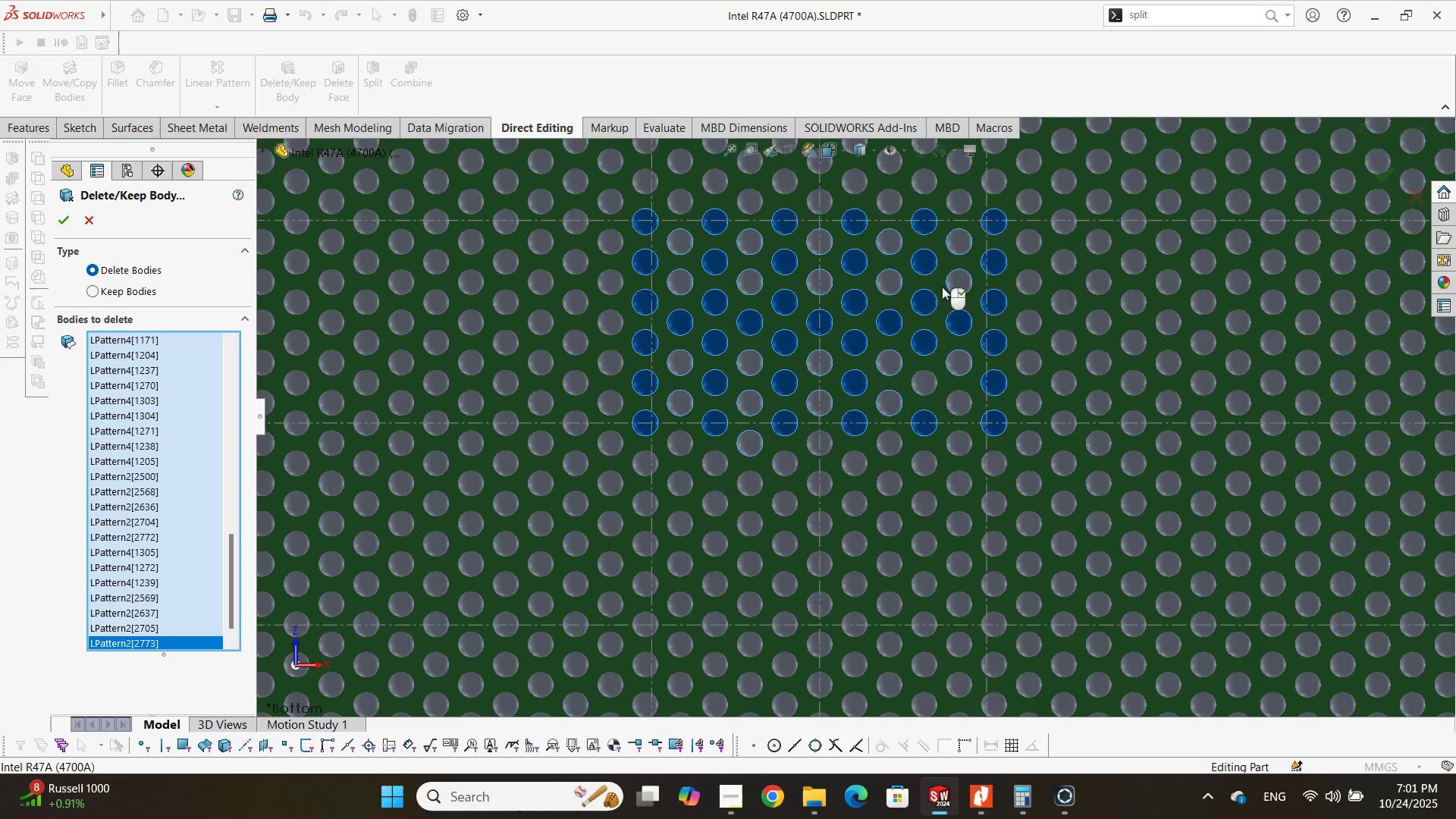 
mouse_move([924, 386])
 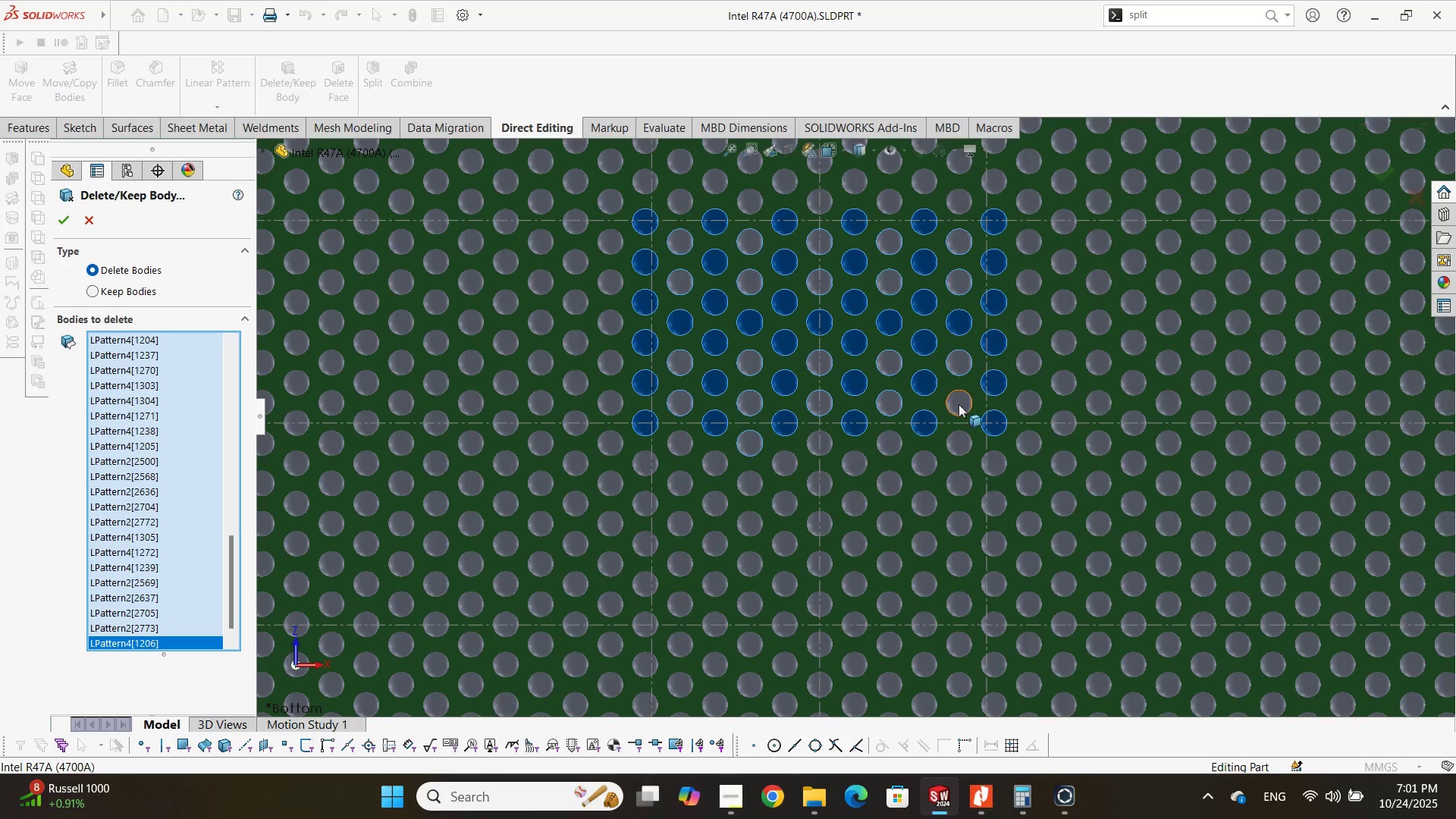 
left_click([962, 405])
 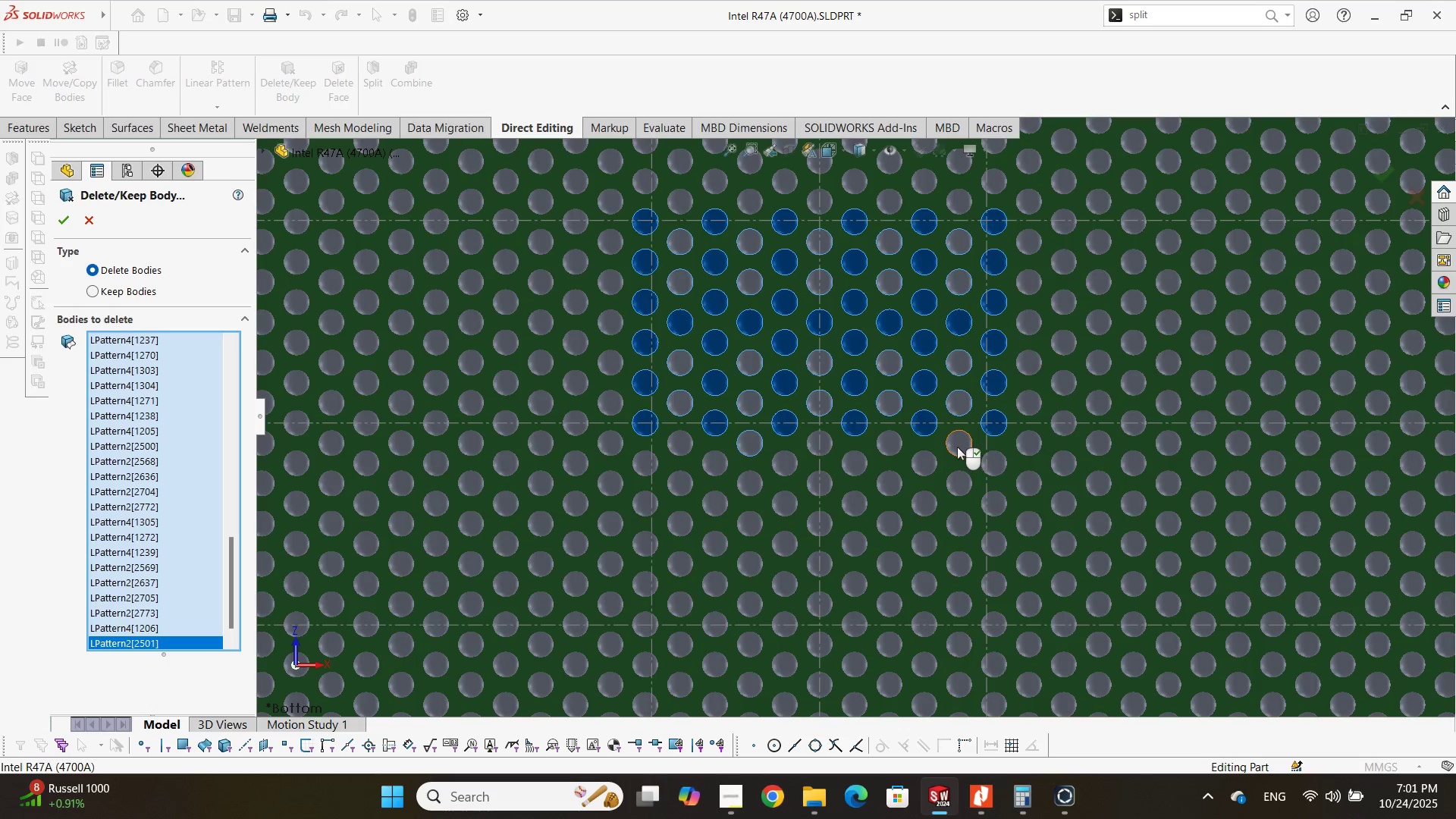 
left_click([957, 448])
 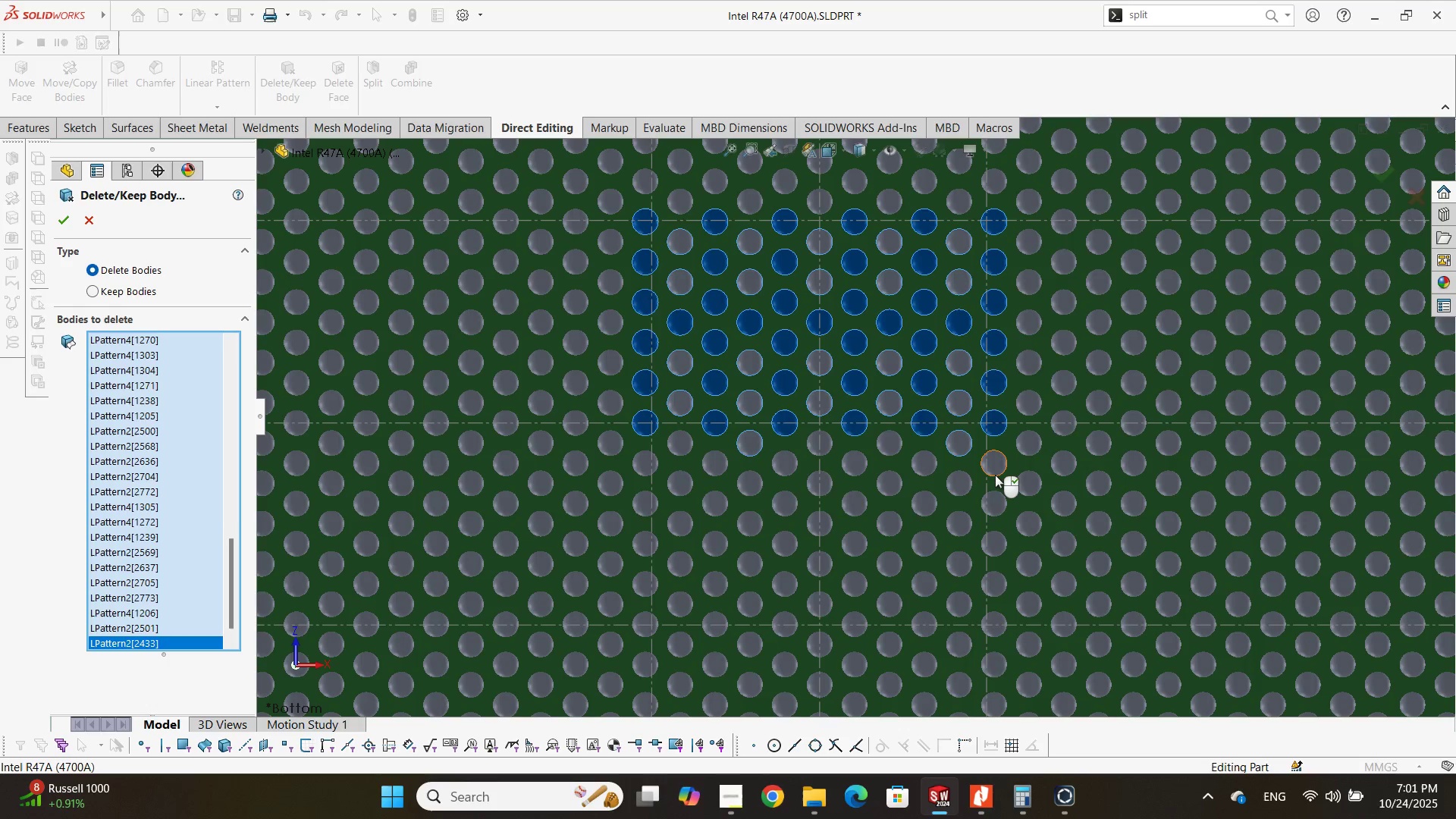 
left_click([995, 475])
 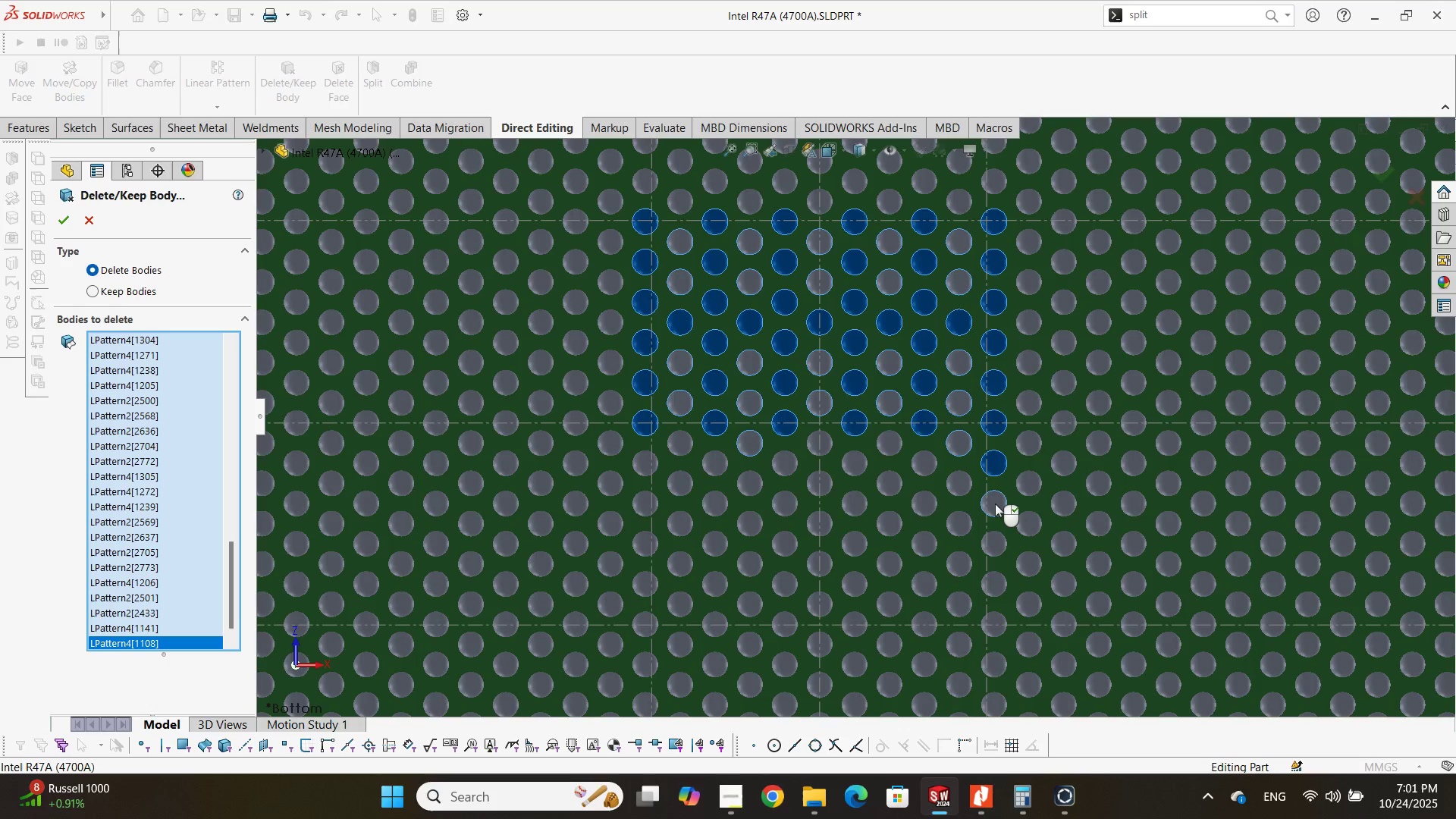 
left_click([995, 504])
 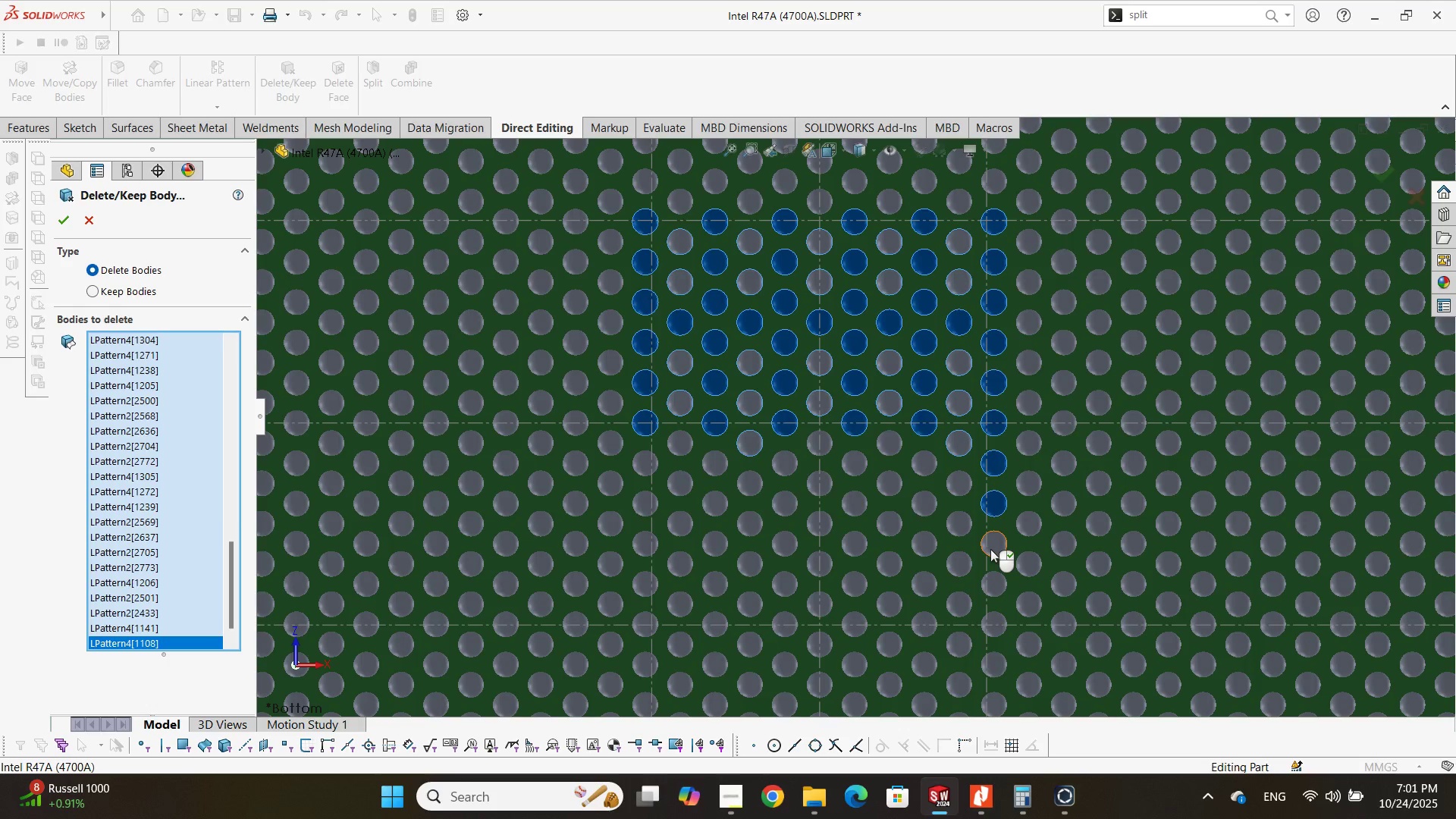 
left_click([990, 549])
 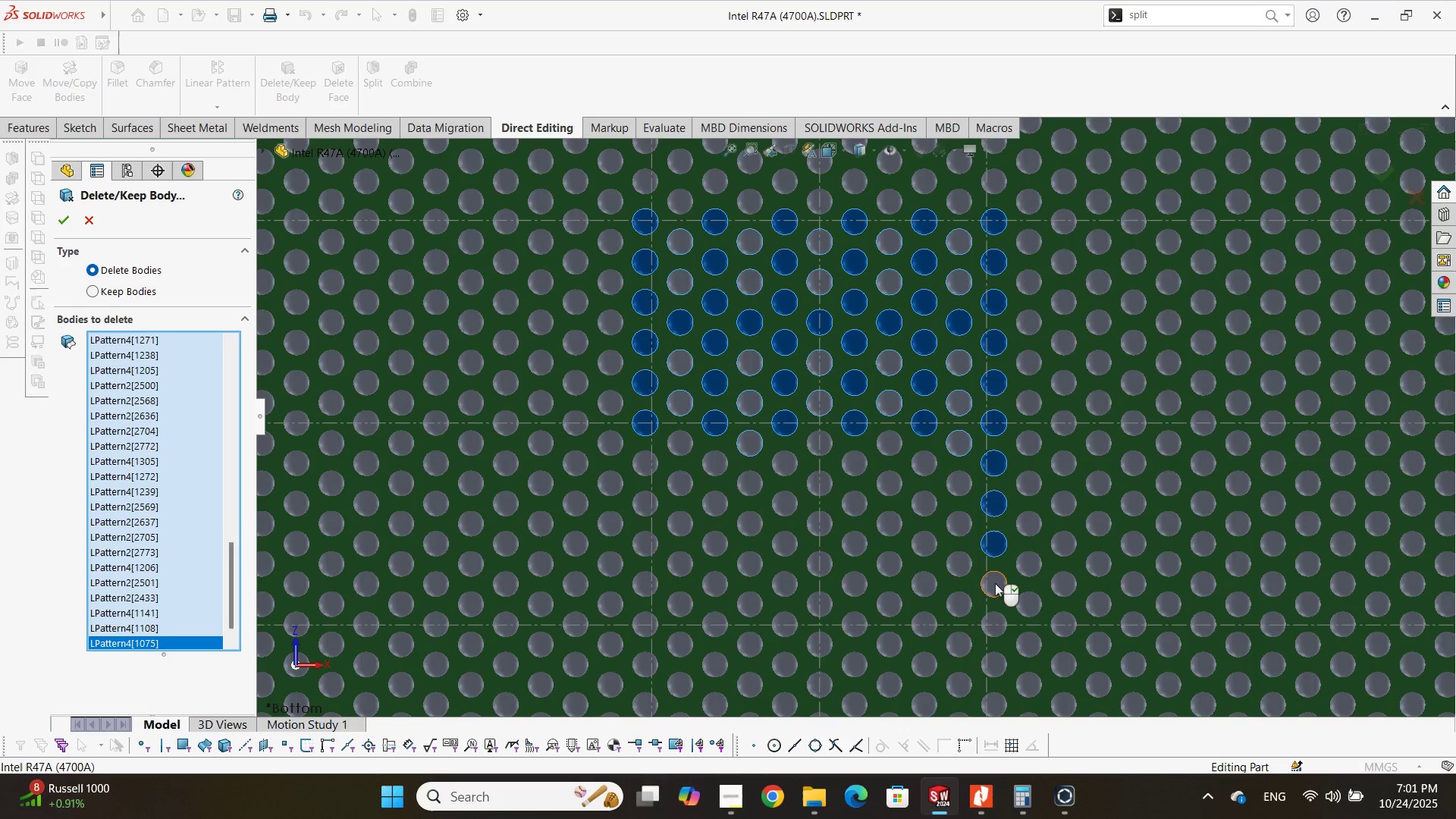 
left_click([995, 583])
 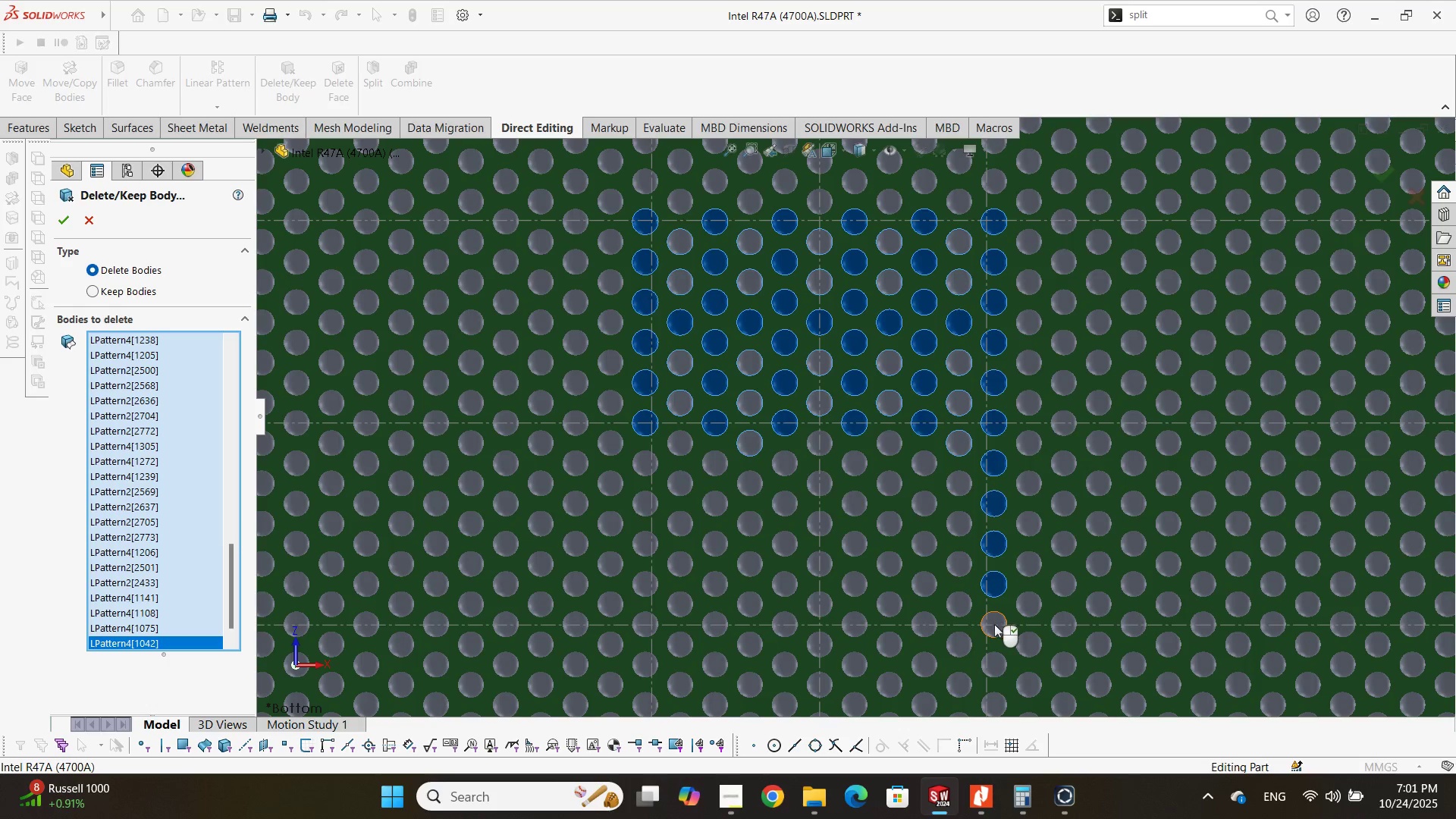 
left_click([994, 624])
 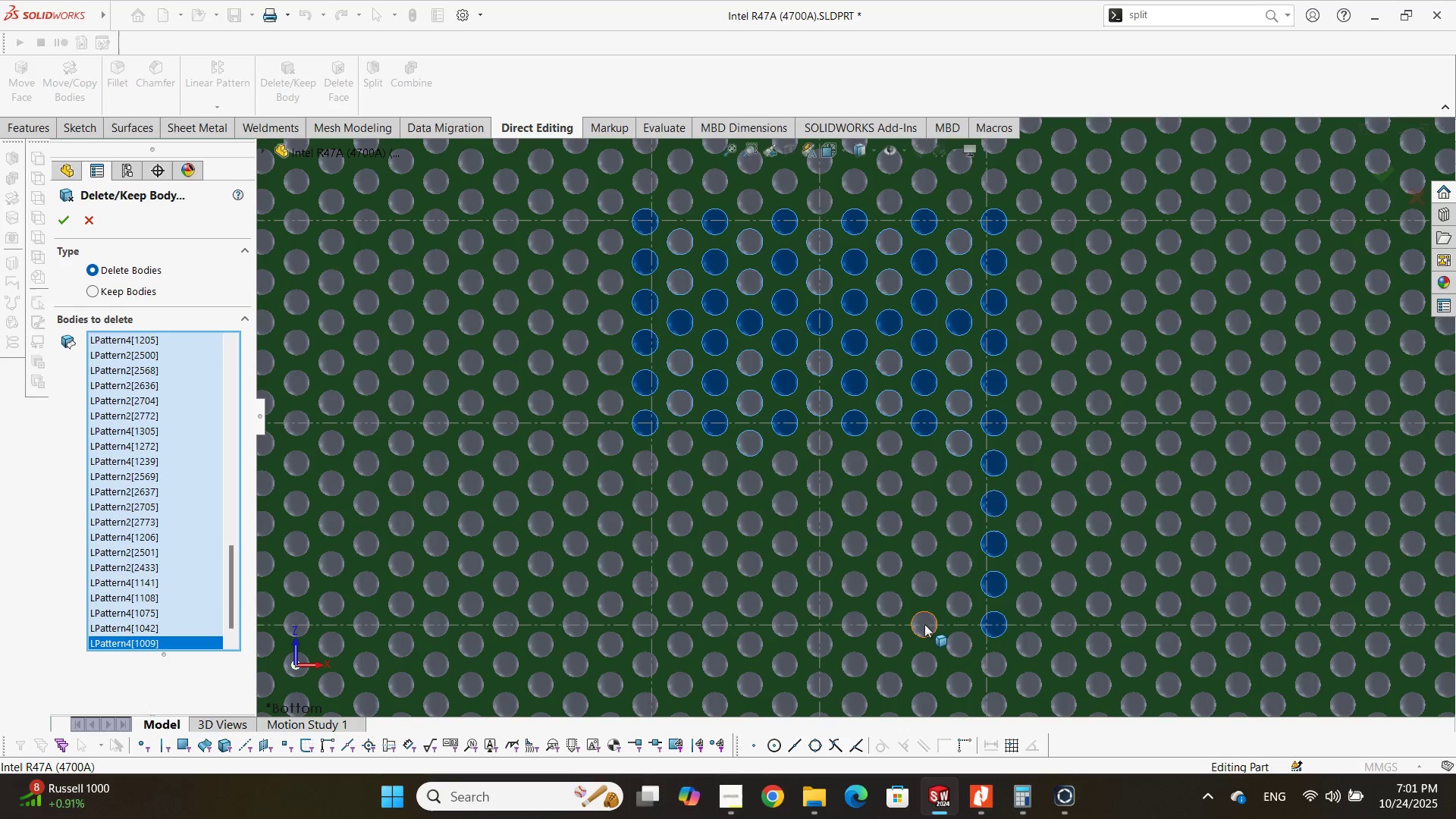 
left_click([923, 624])
 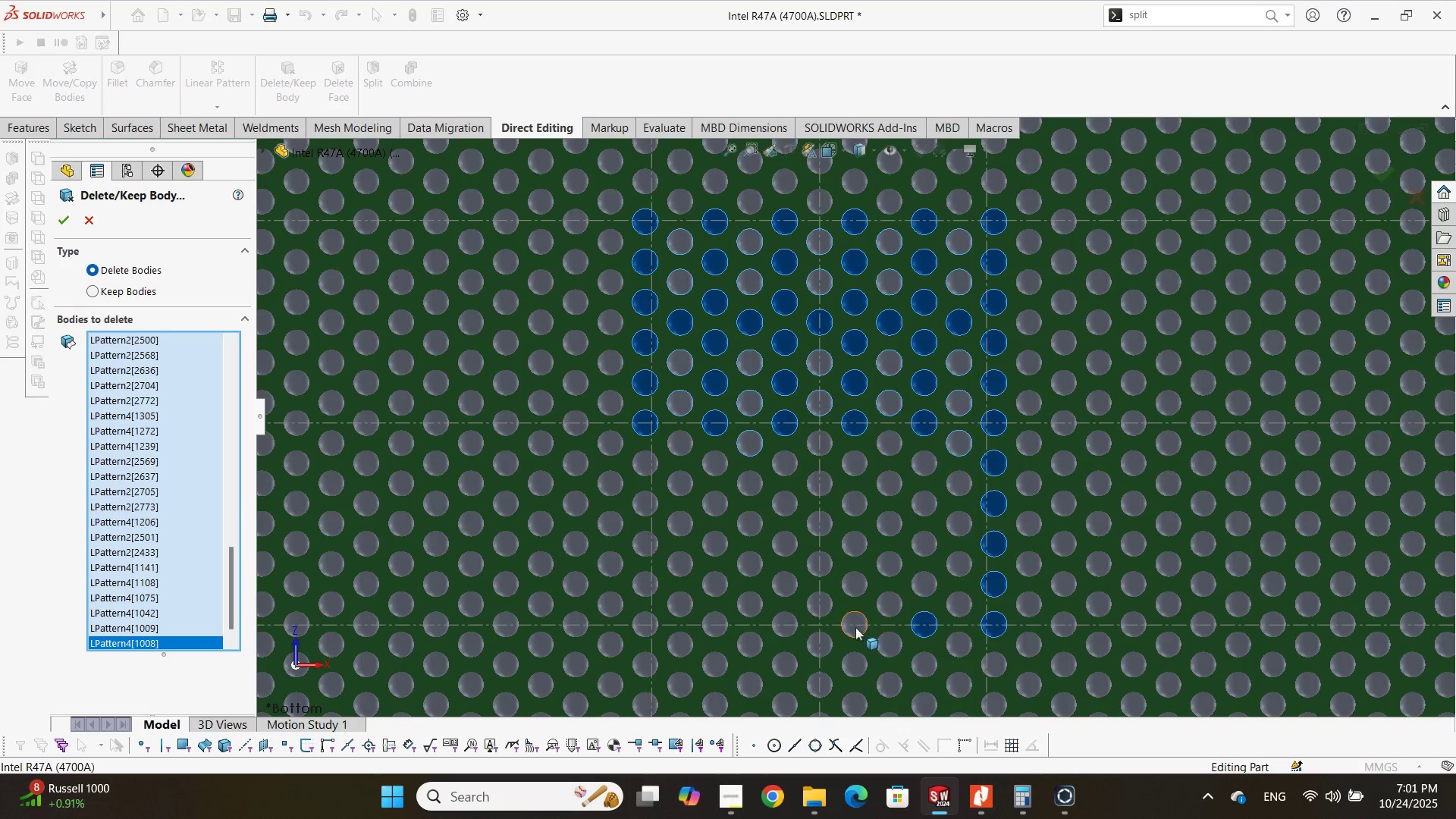 
left_click([854, 627])
 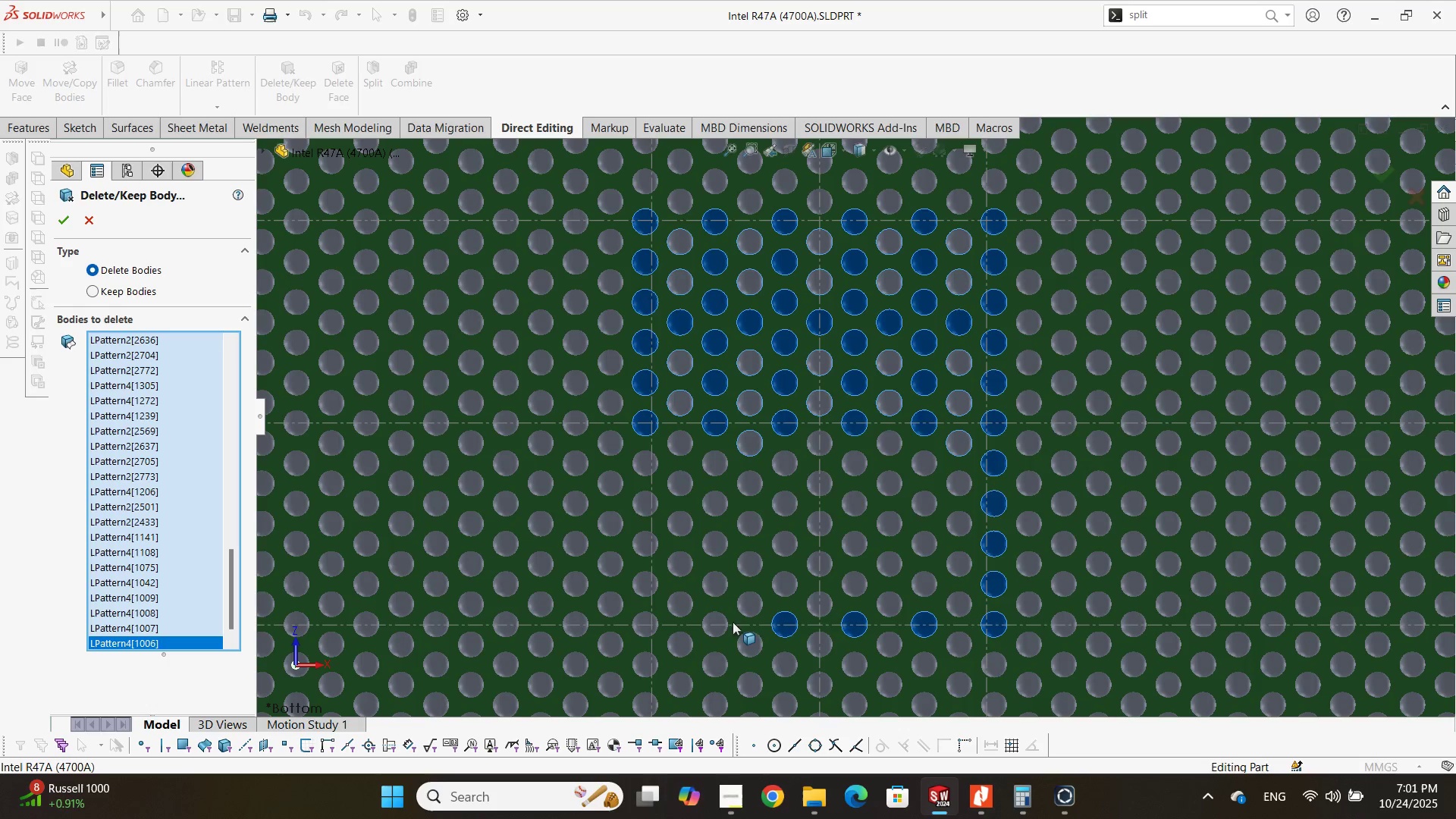 
left_click([720, 620])
 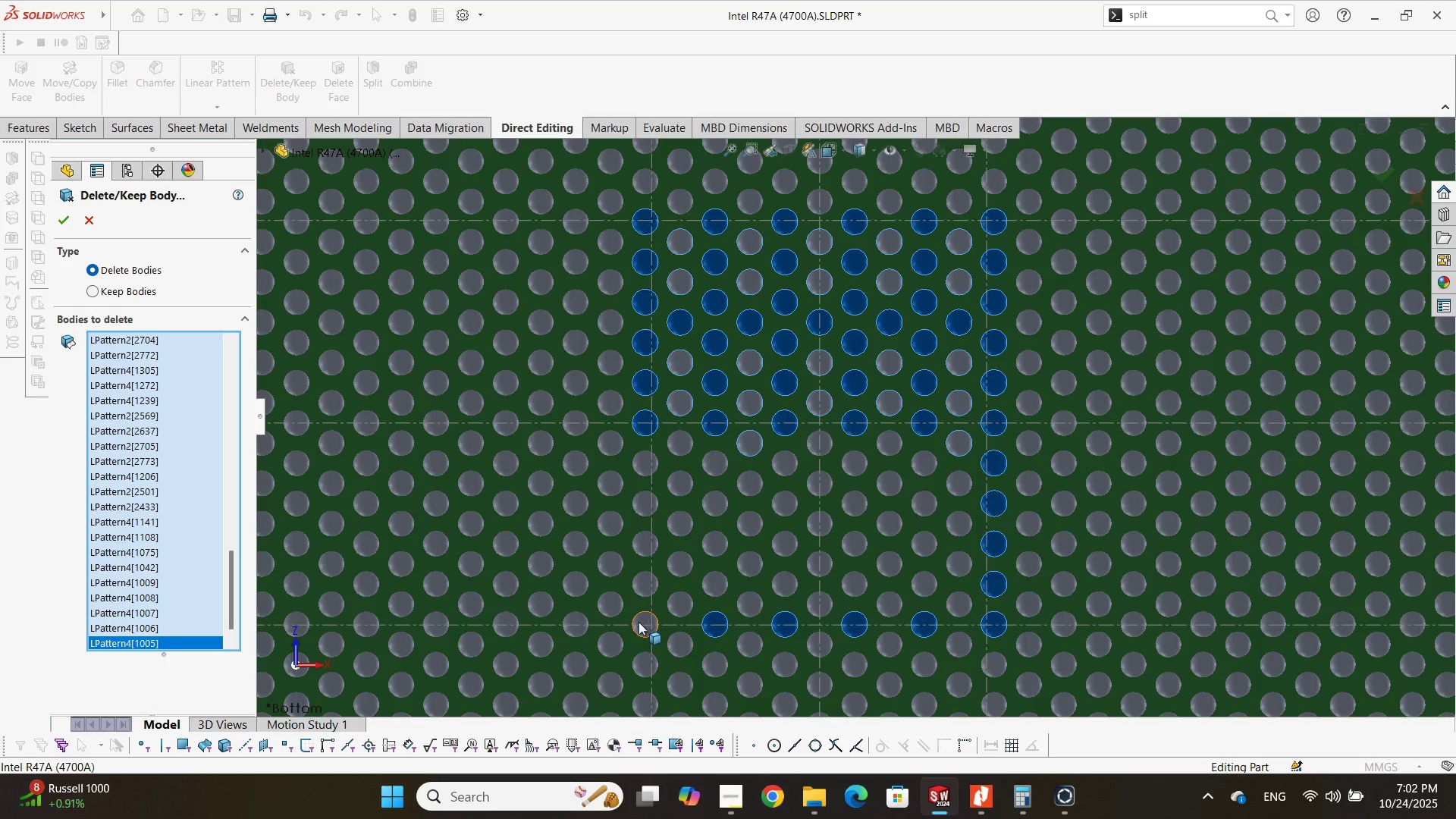 
left_click([637, 622])
 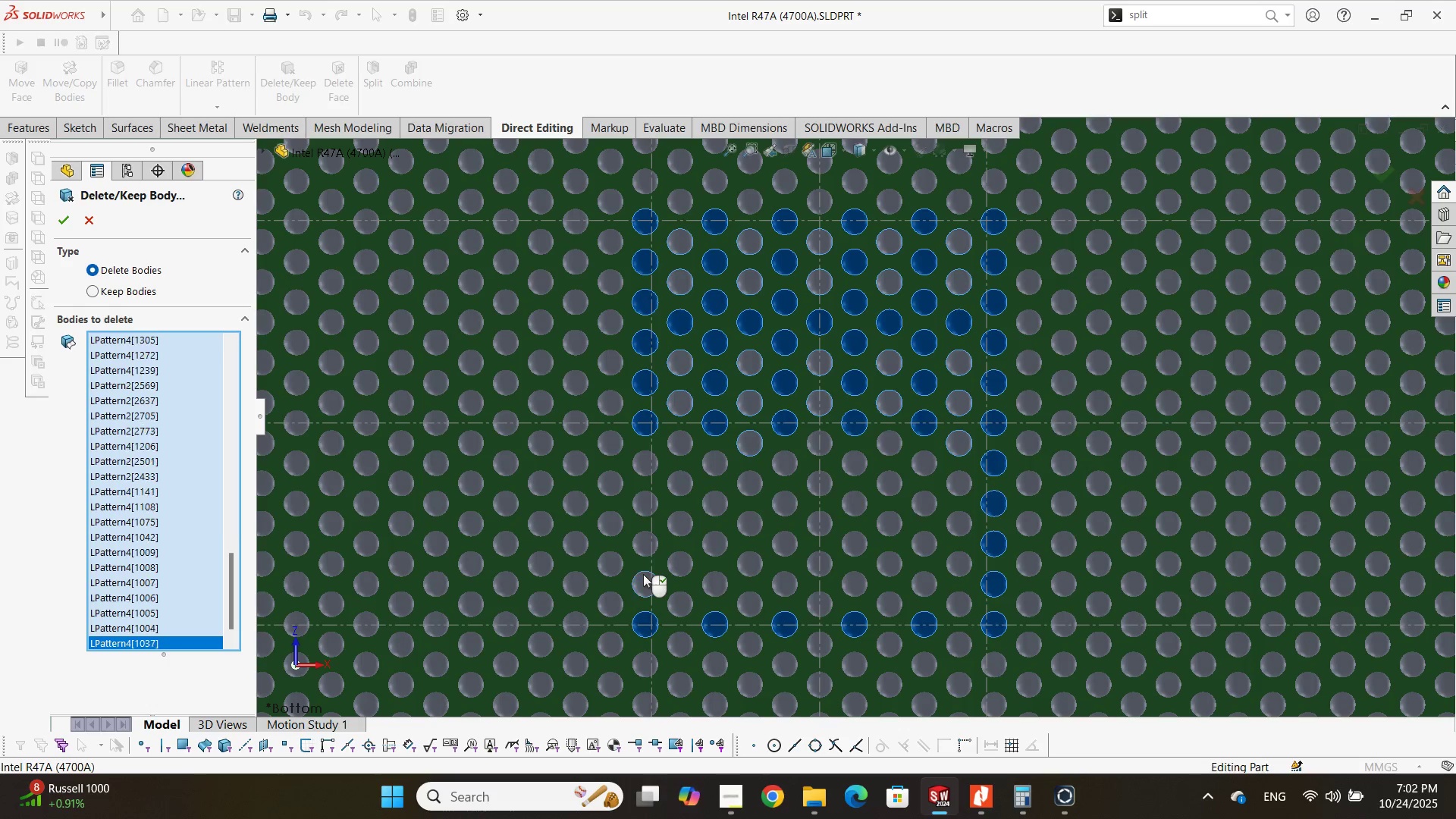 
left_click([643, 574])
 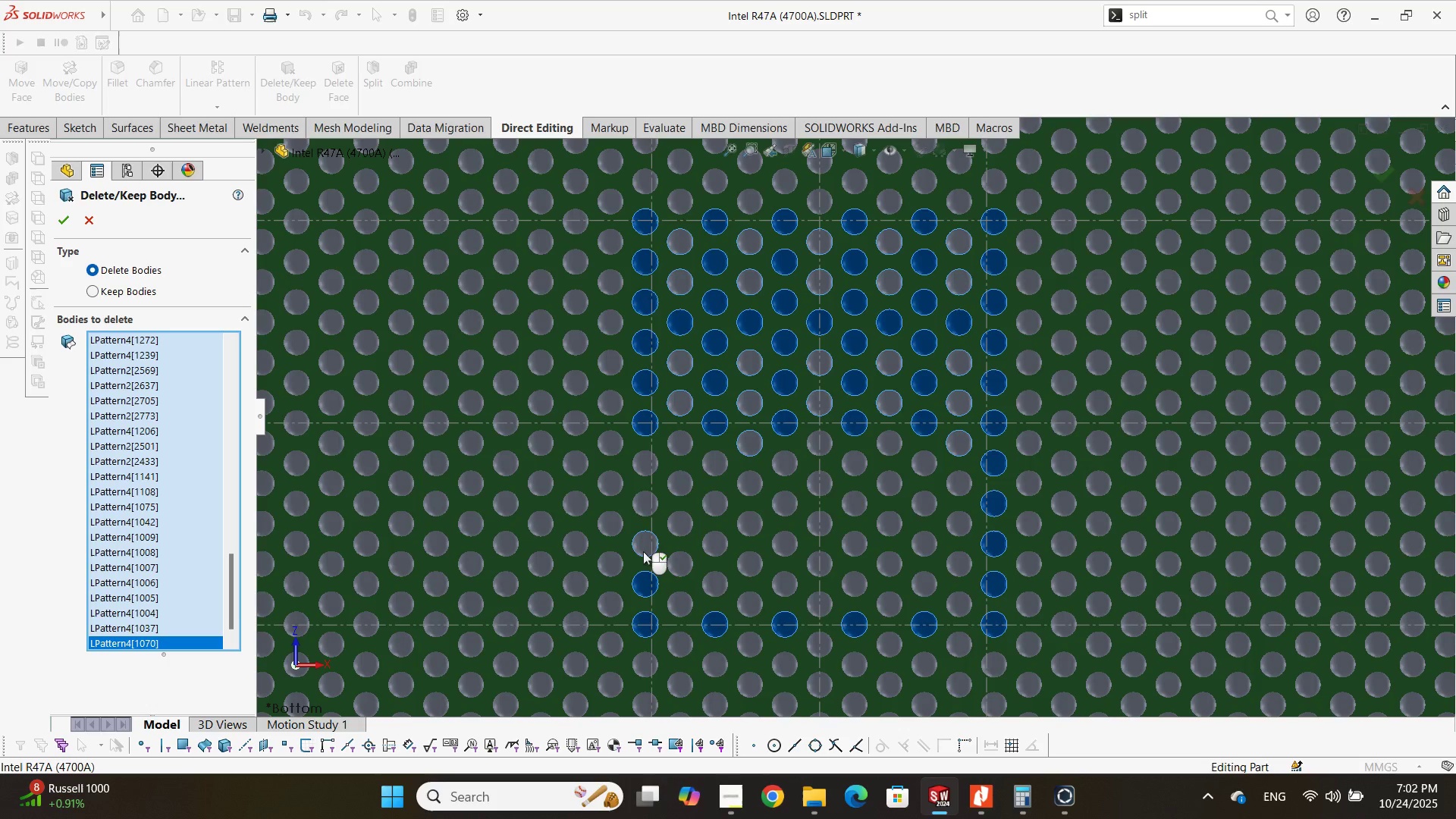 
left_click([643, 551])
 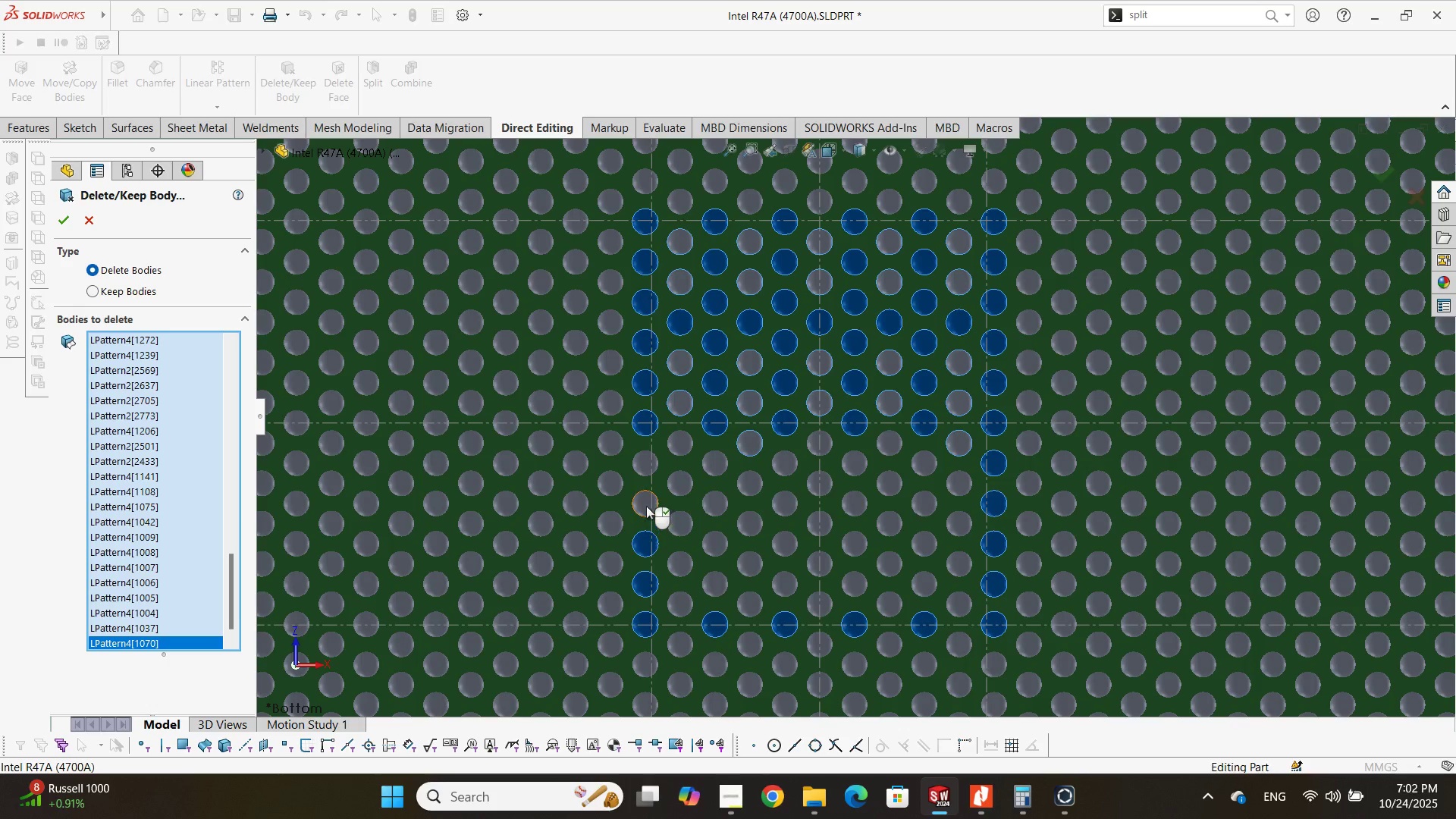 
left_click([646, 505])
 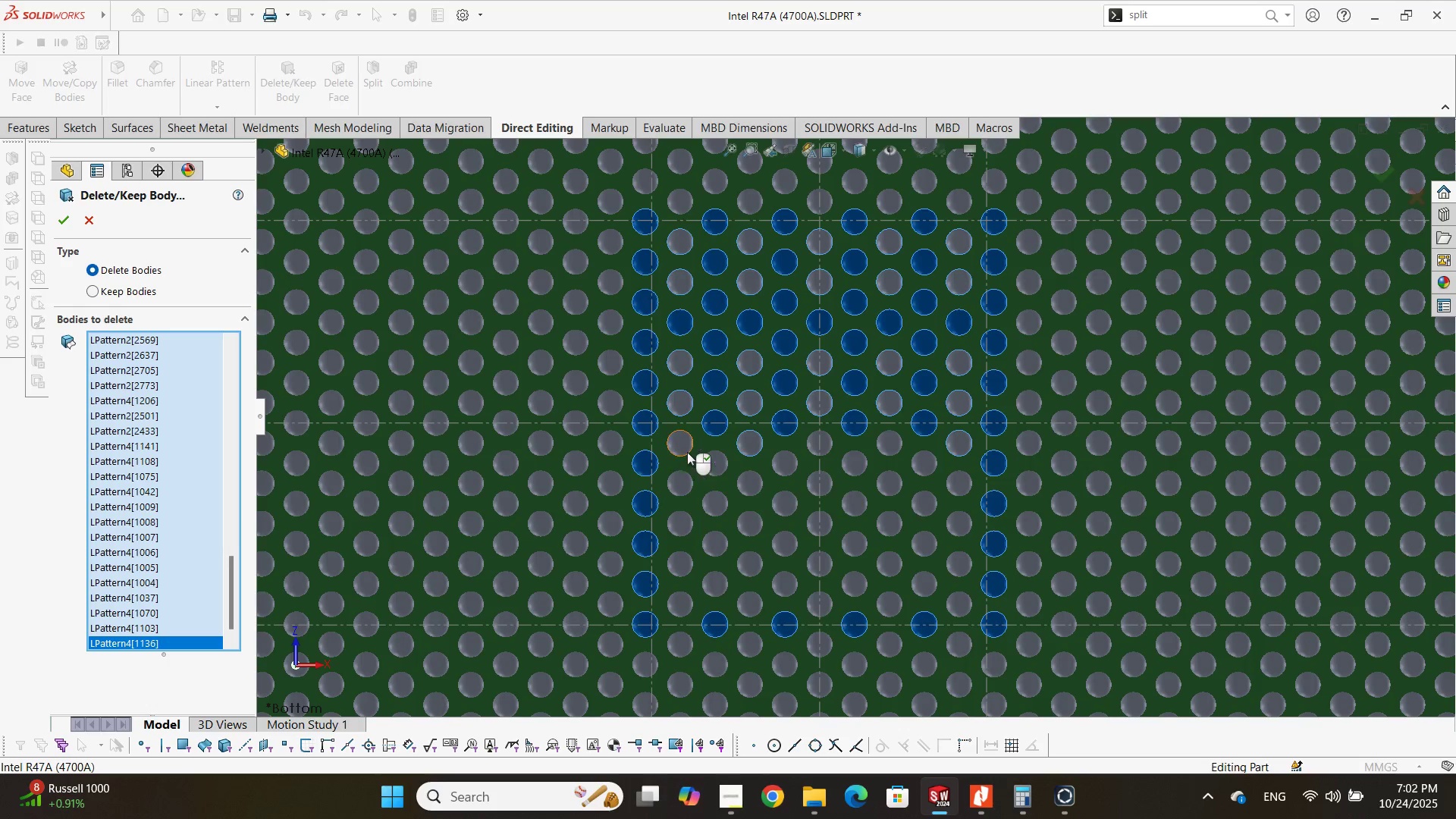 
left_click([688, 450])
 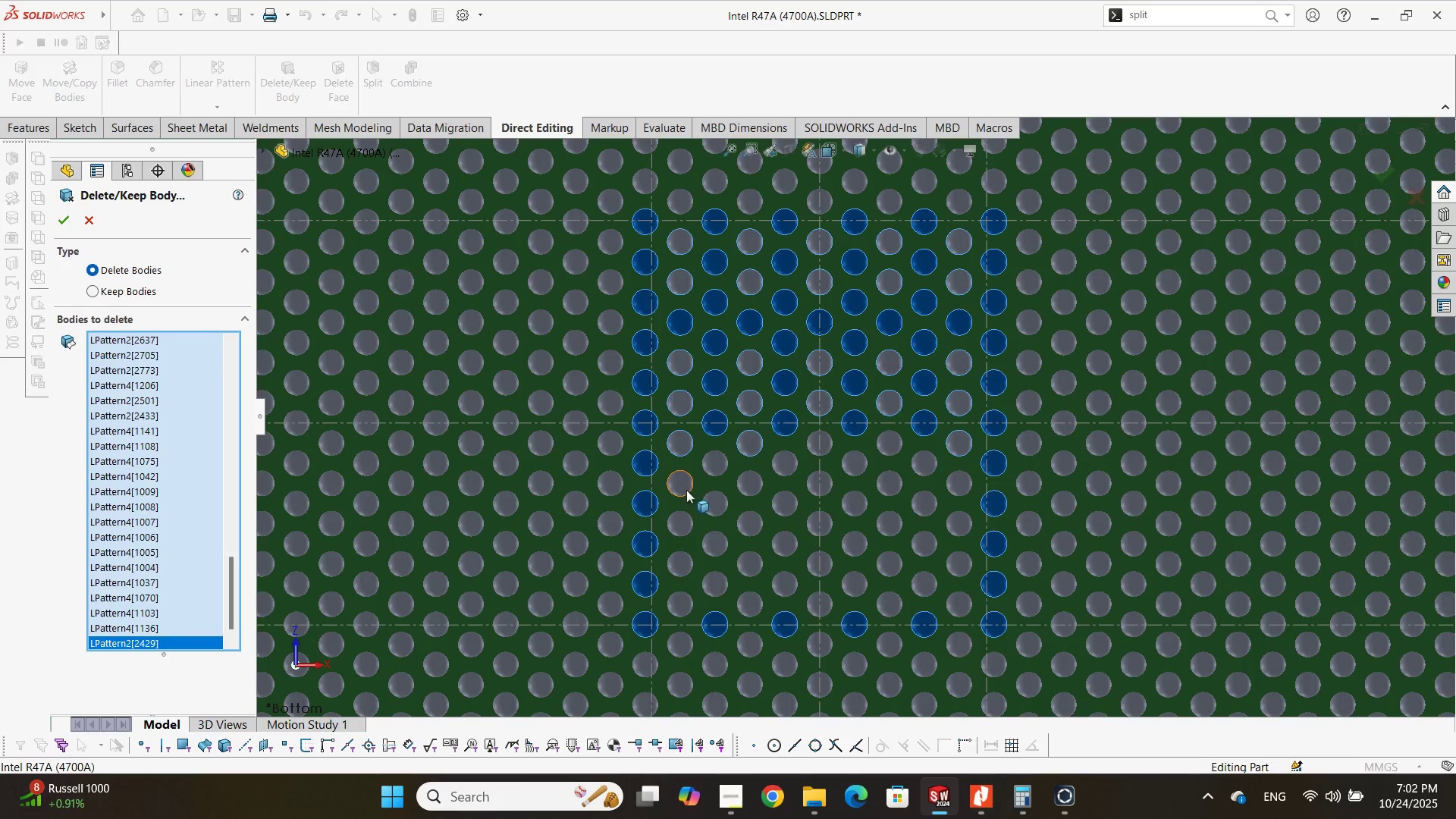 
left_click([686, 488])
 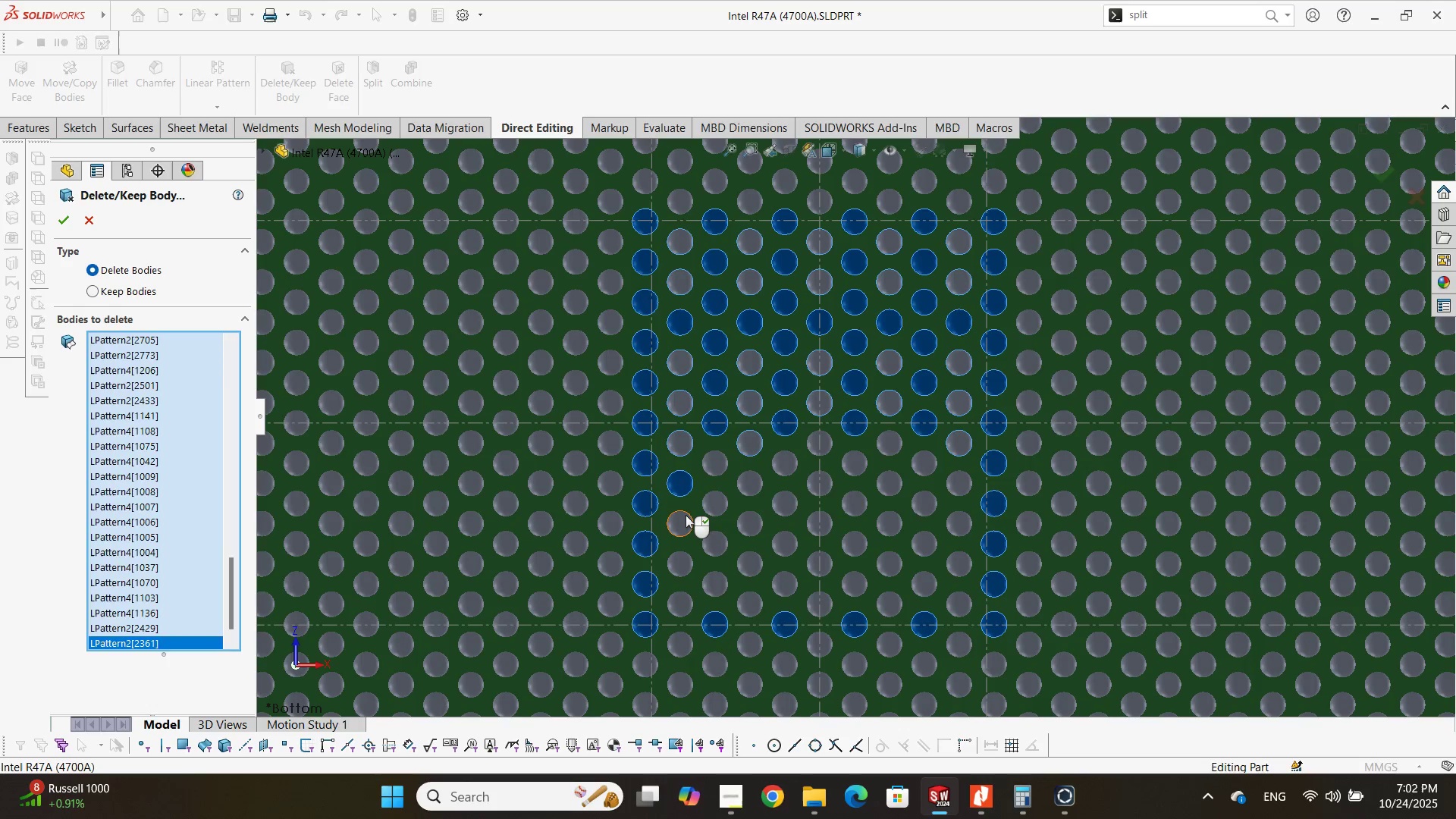 
double_click([686, 515])
 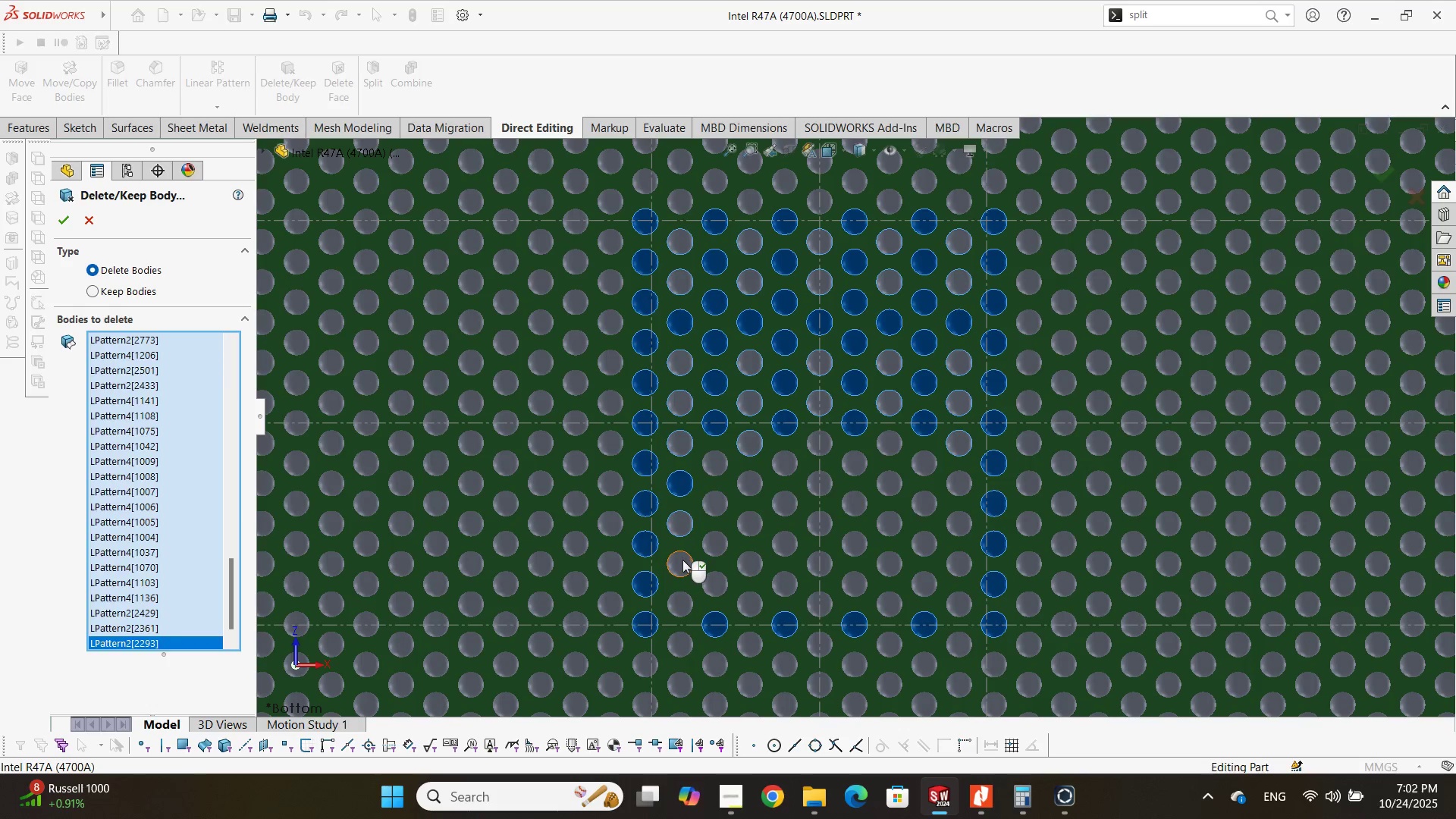 
left_click([682, 560])
 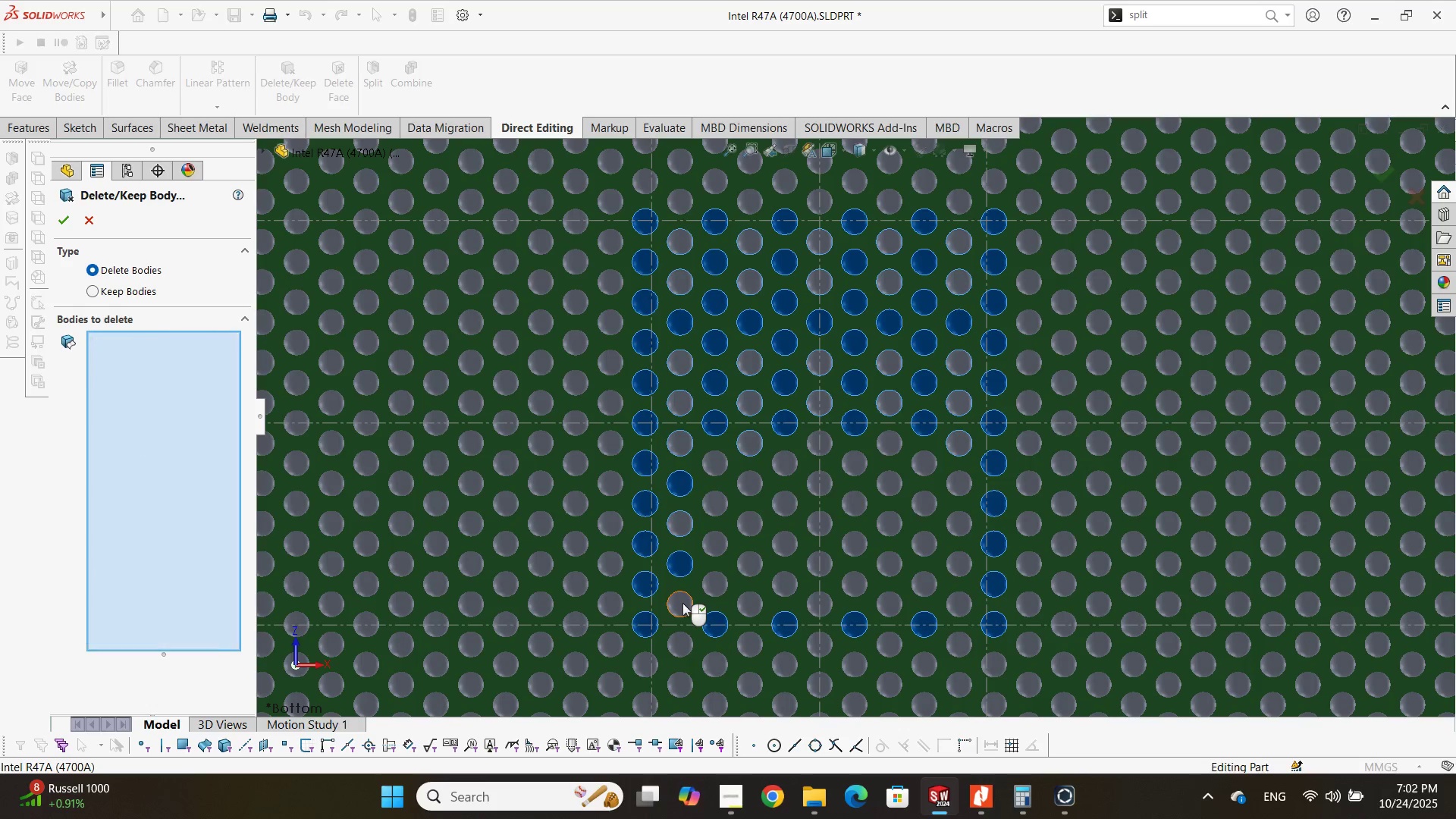 
left_click([682, 603])
 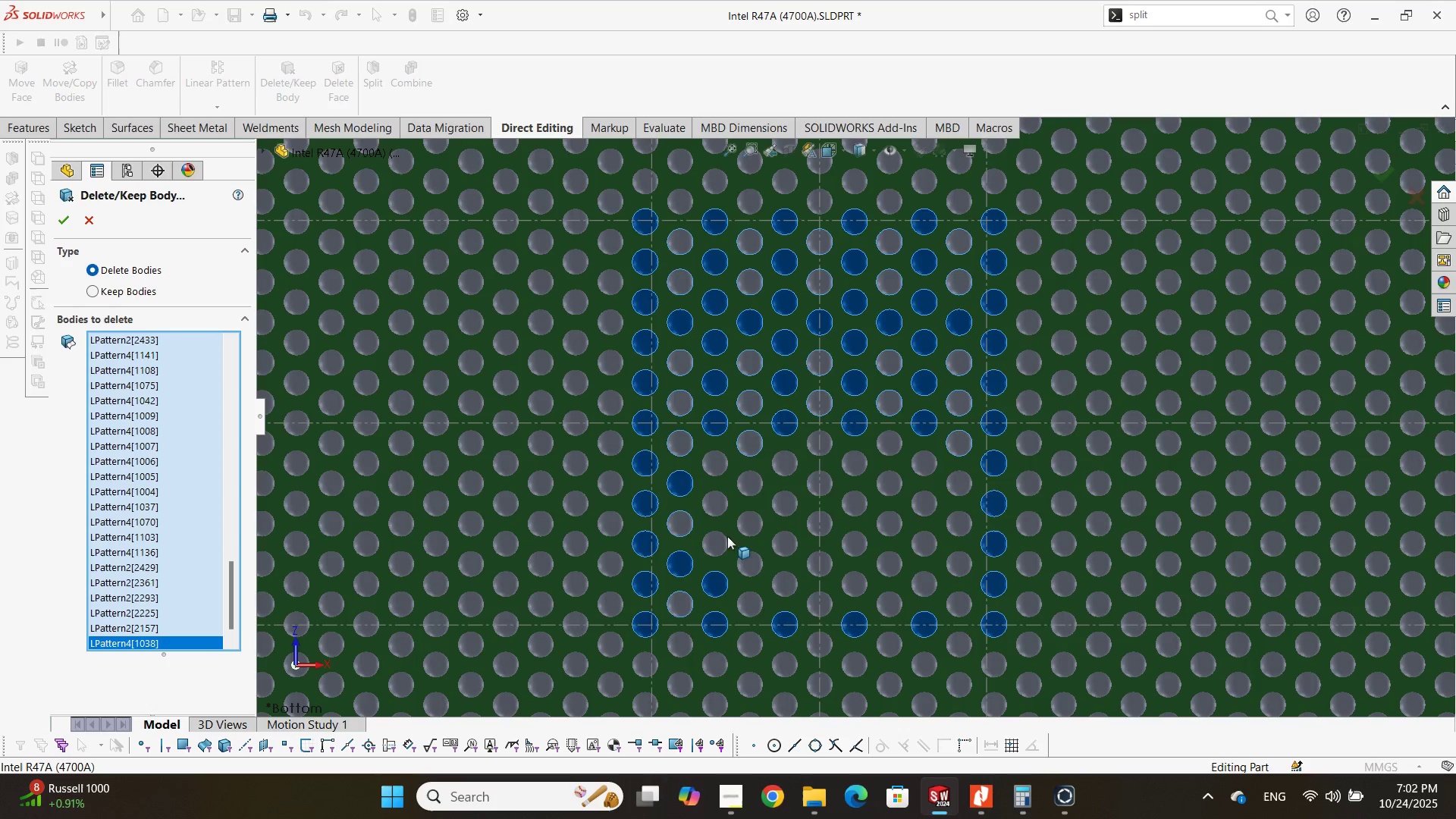 
left_click([719, 543])
 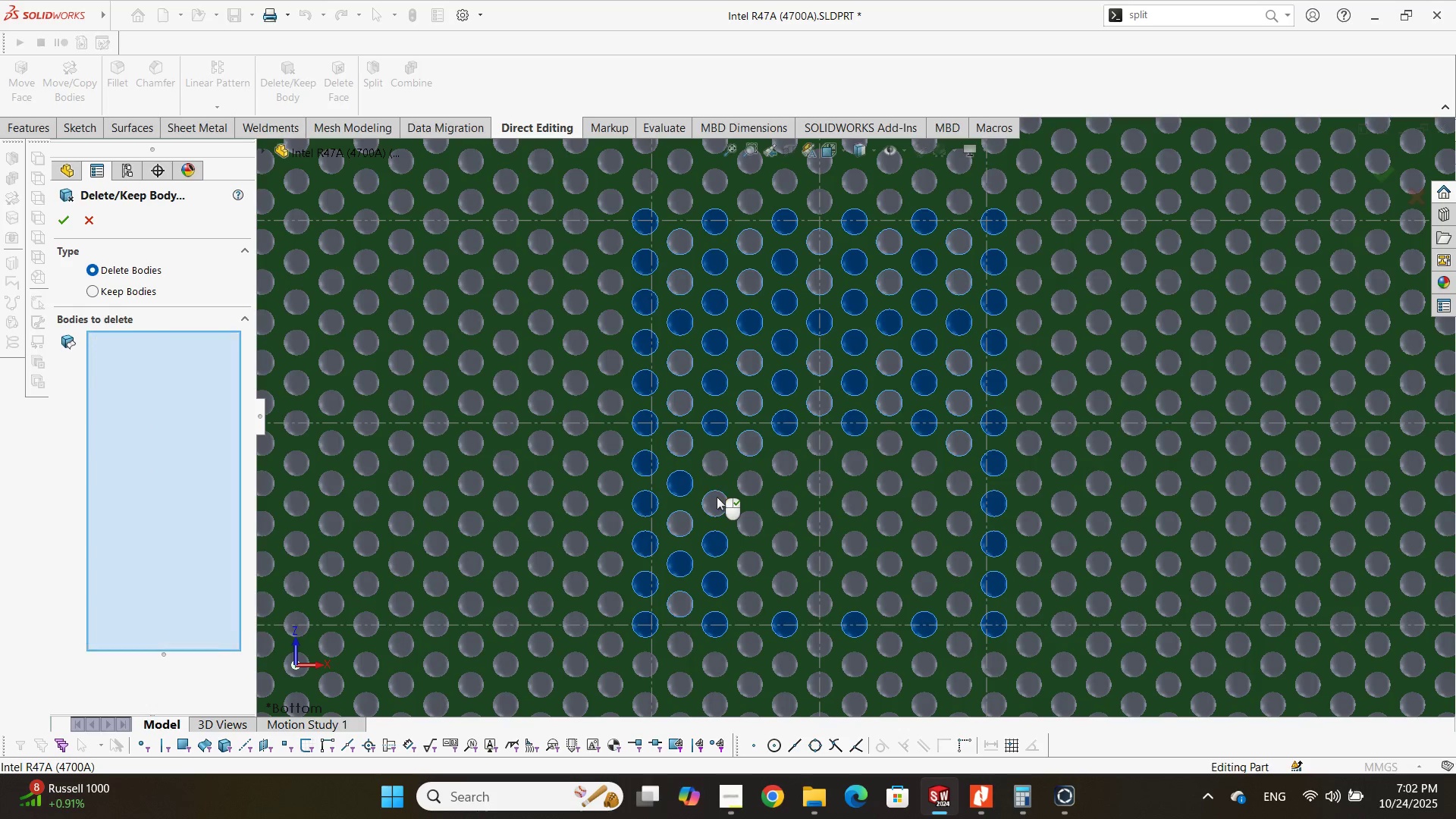 
left_click([717, 497])
 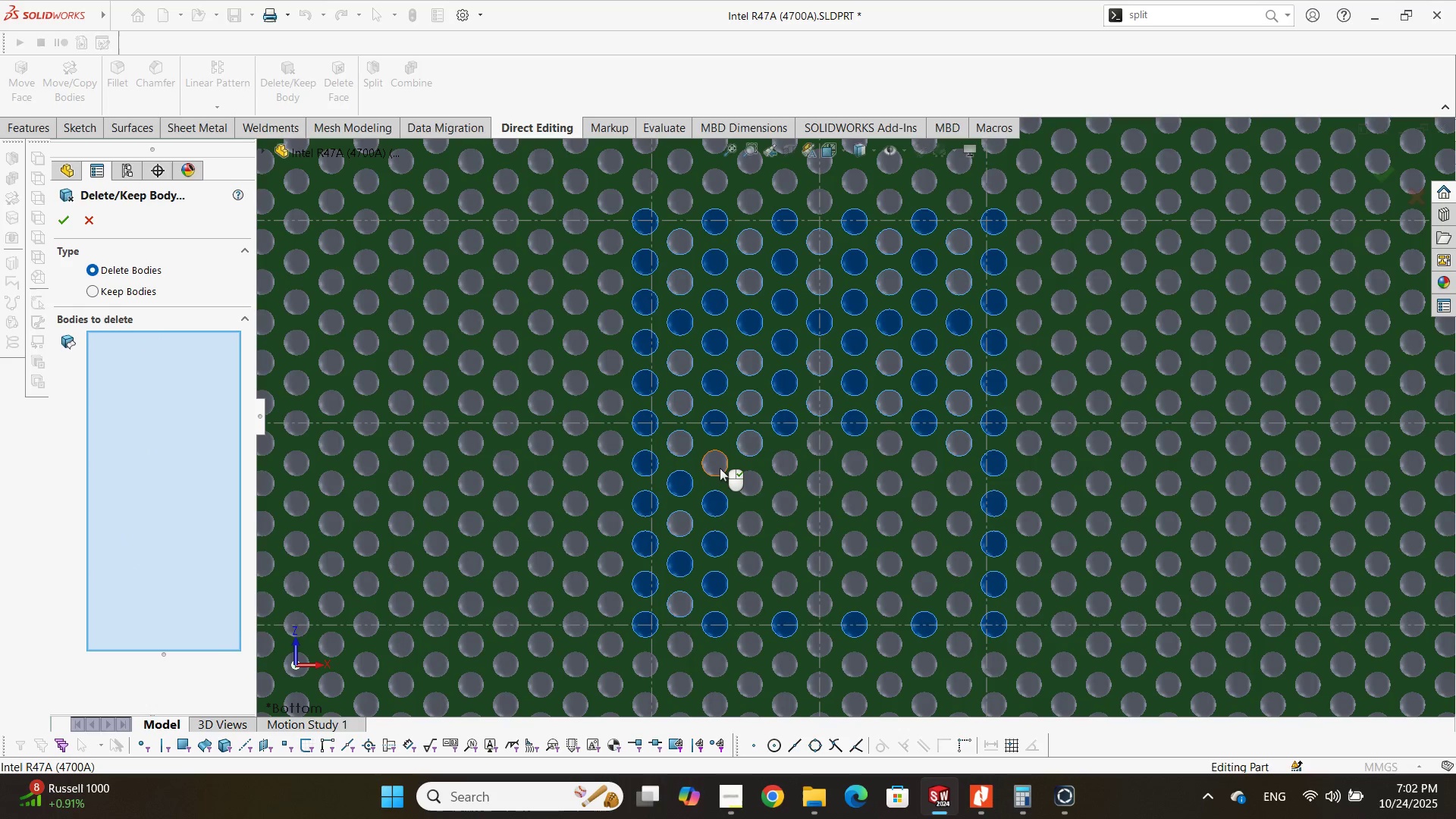 
double_click([720, 468])
 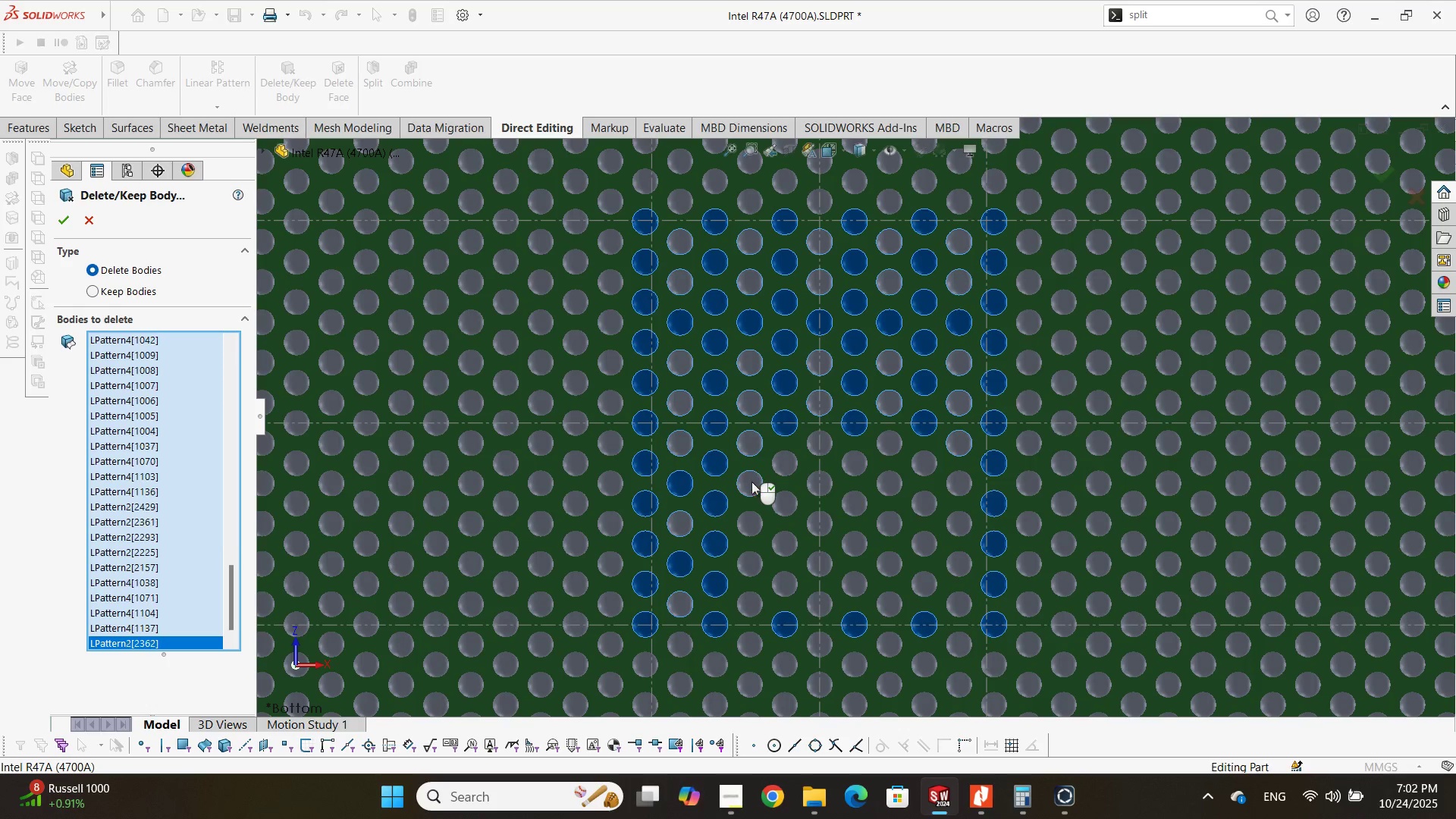 
left_click([752, 482])
 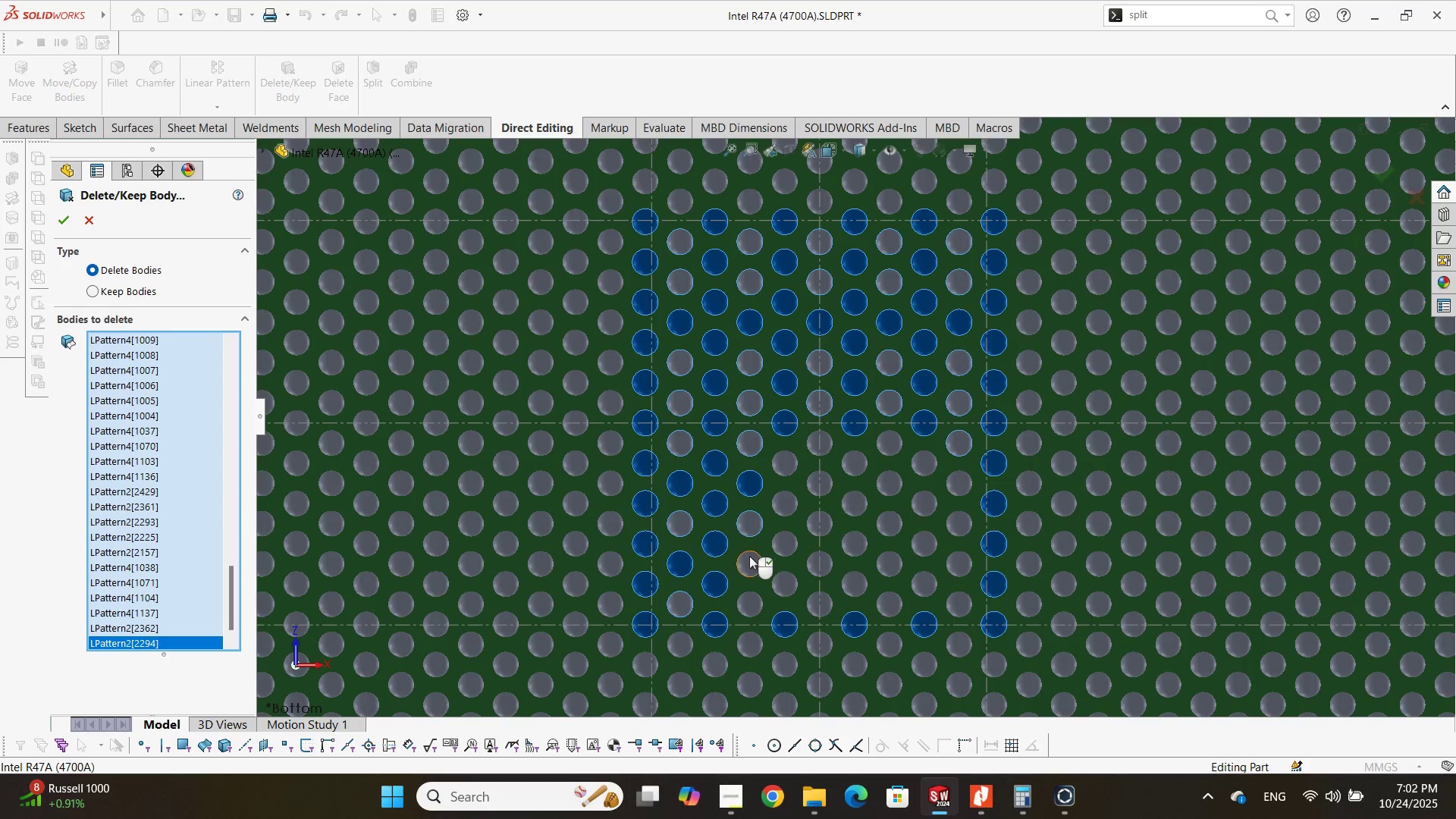 
left_click([749, 556])
 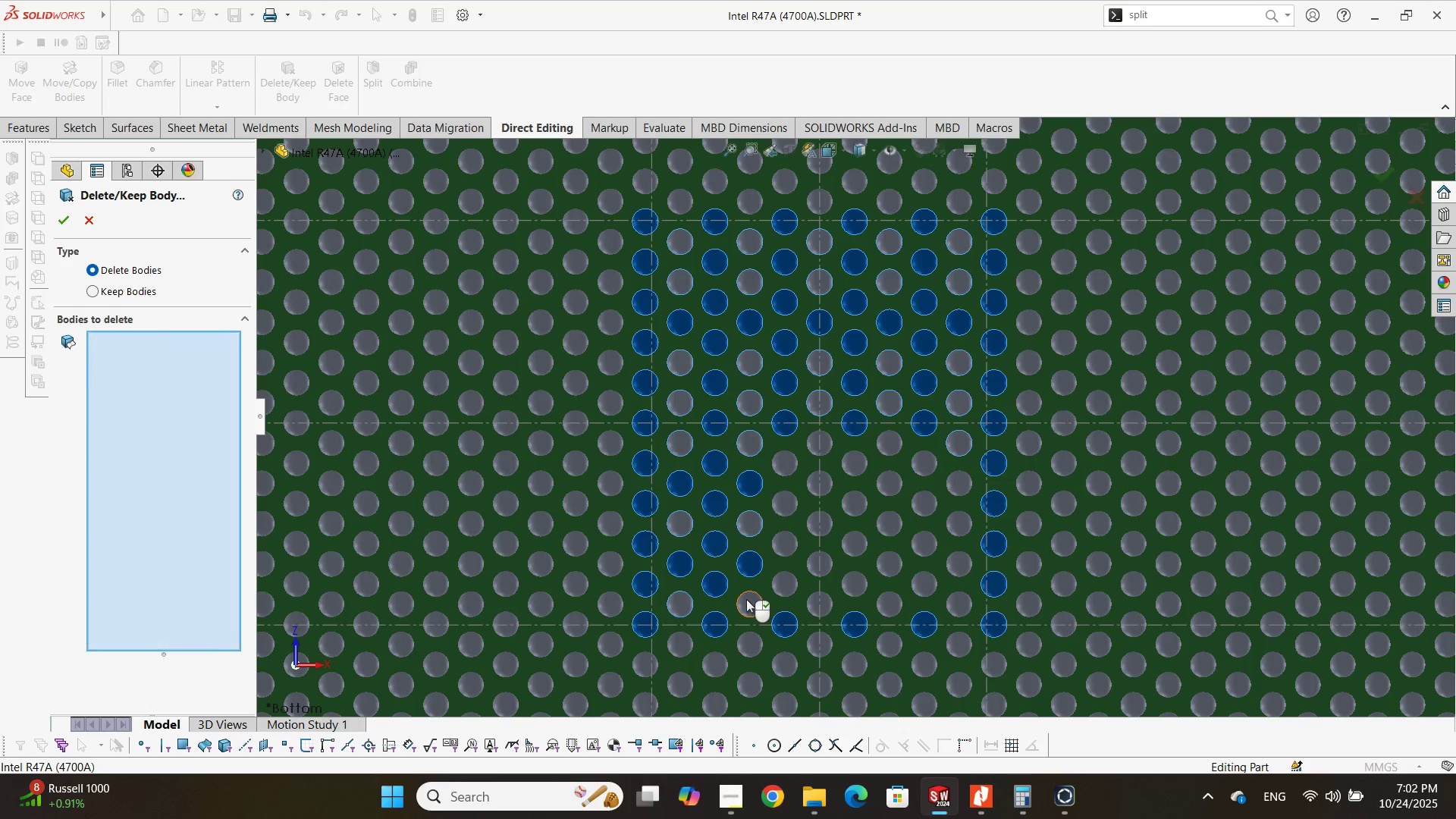 
left_click([746, 599])
 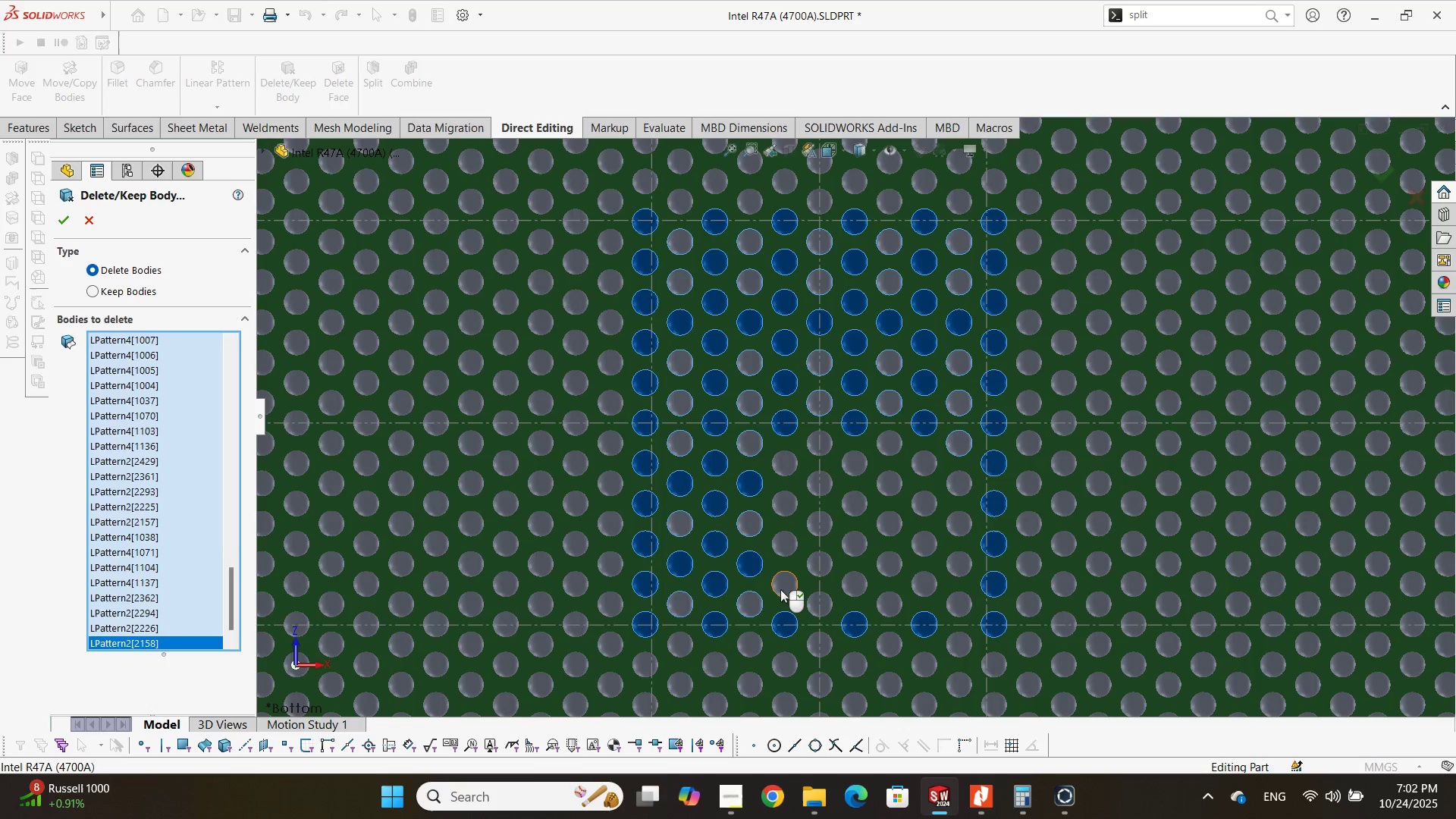 
left_click([780, 589])
 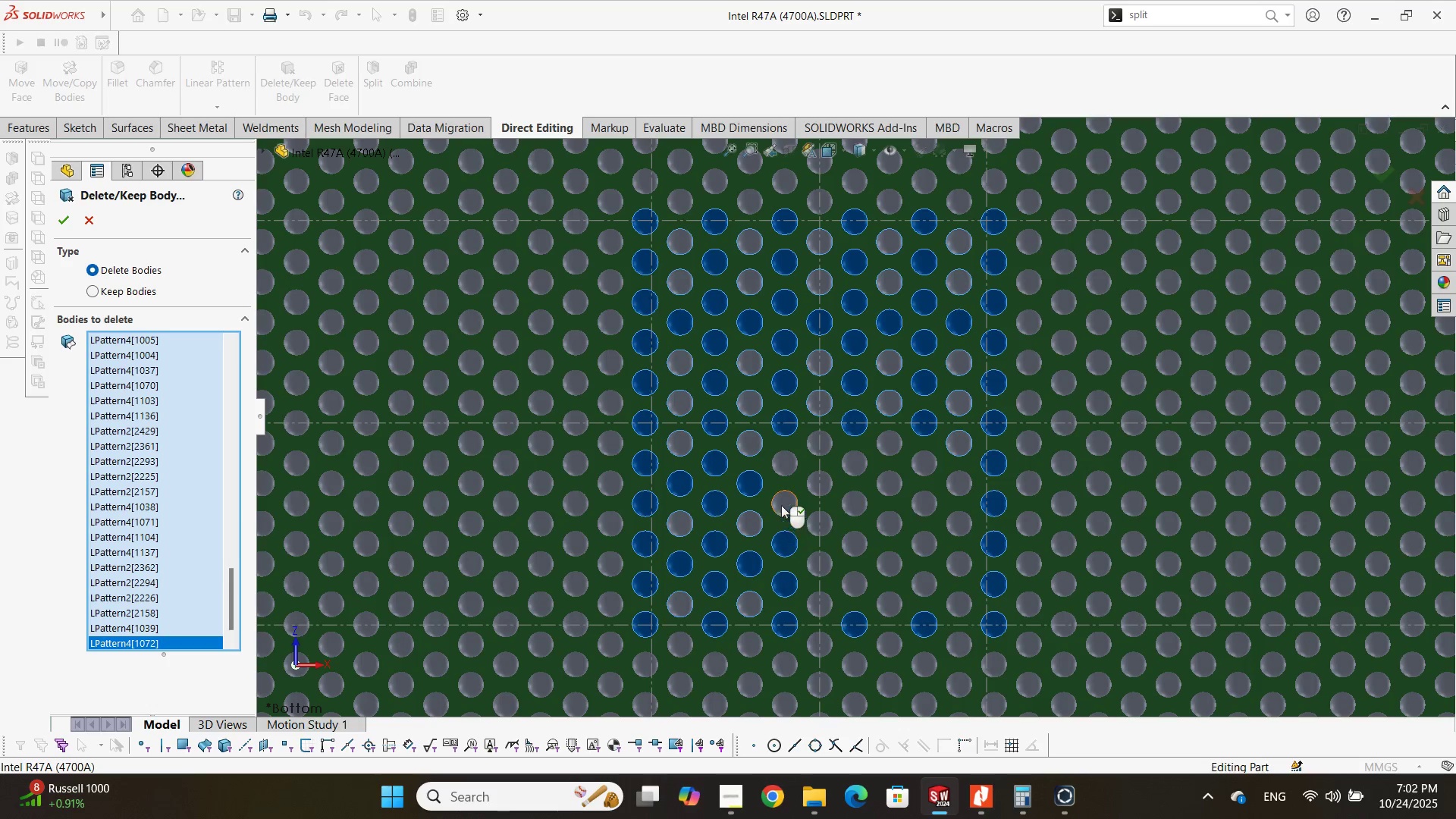 
triple_click([780, 501])
 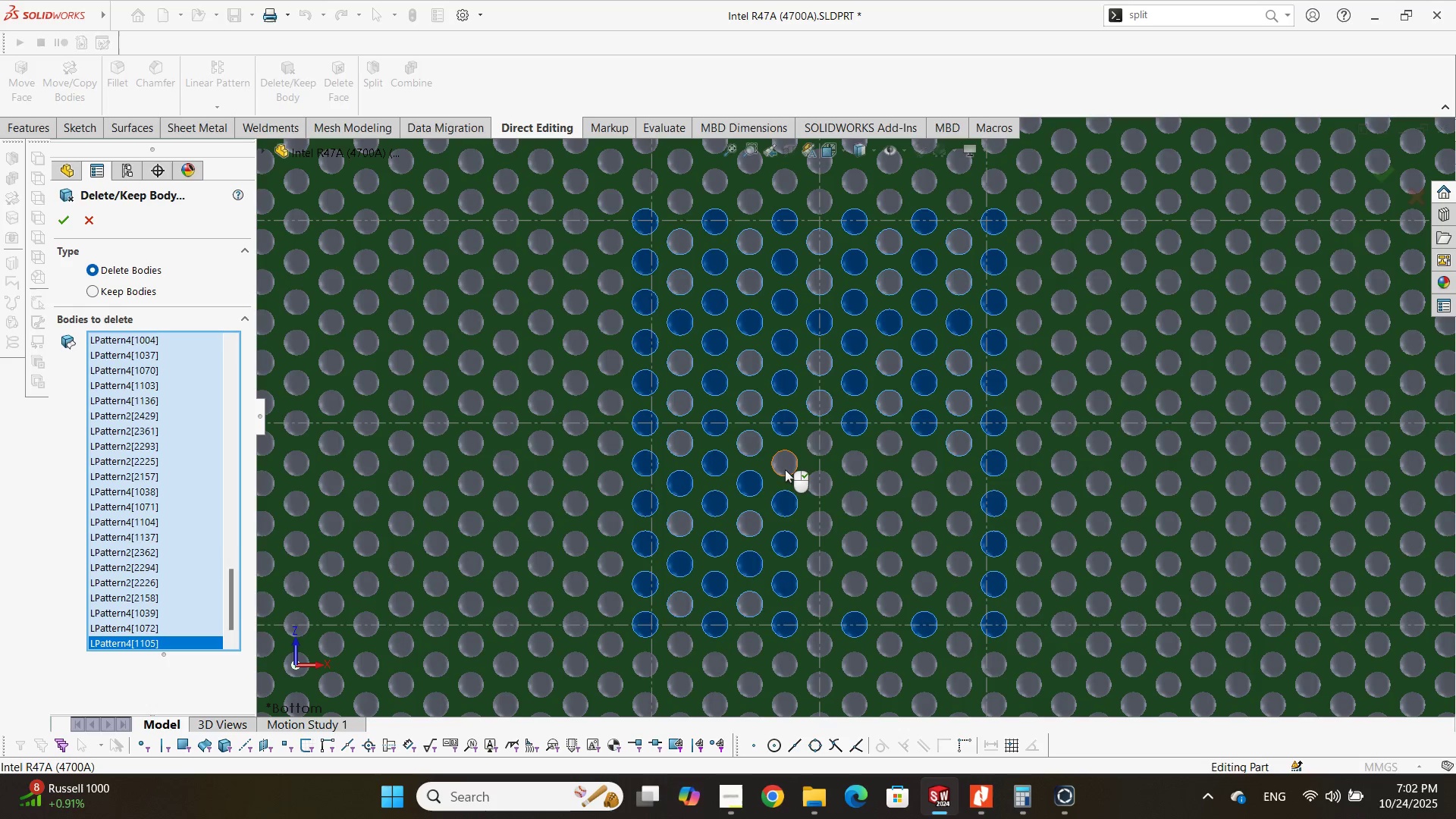 
left_click([785, 469])
 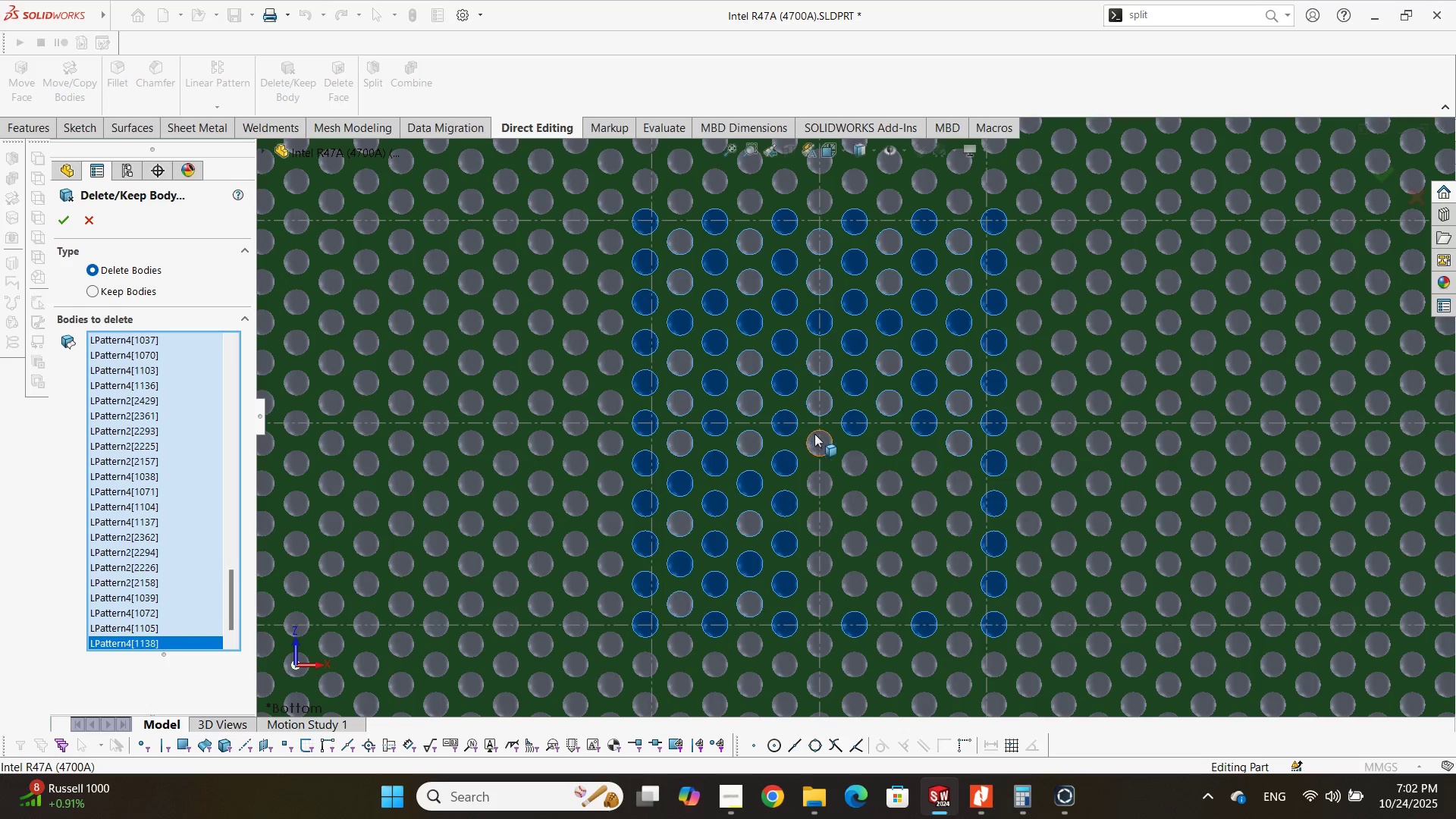 
left_click([818, 434])
 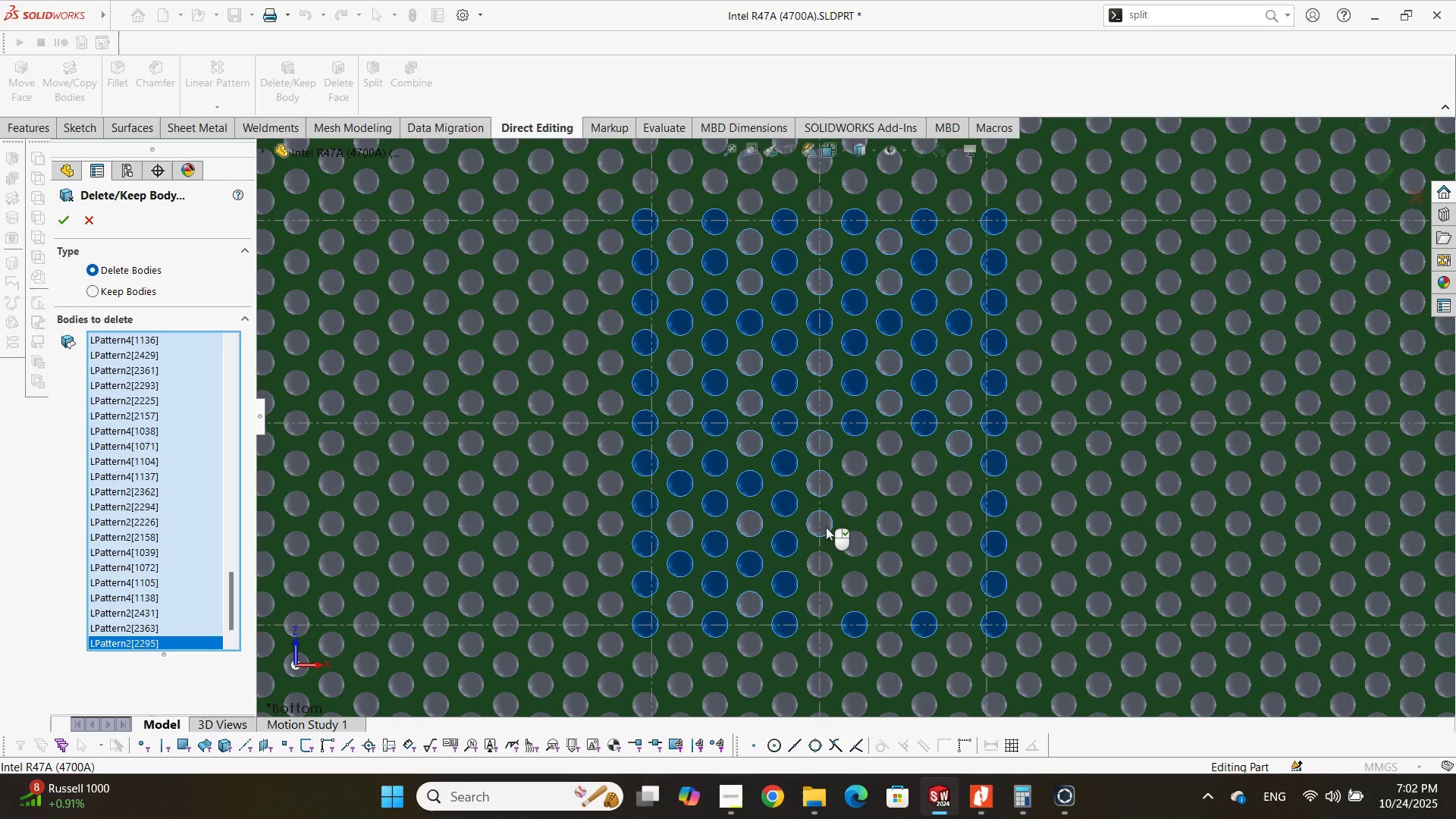 
left_click([829, 568])
 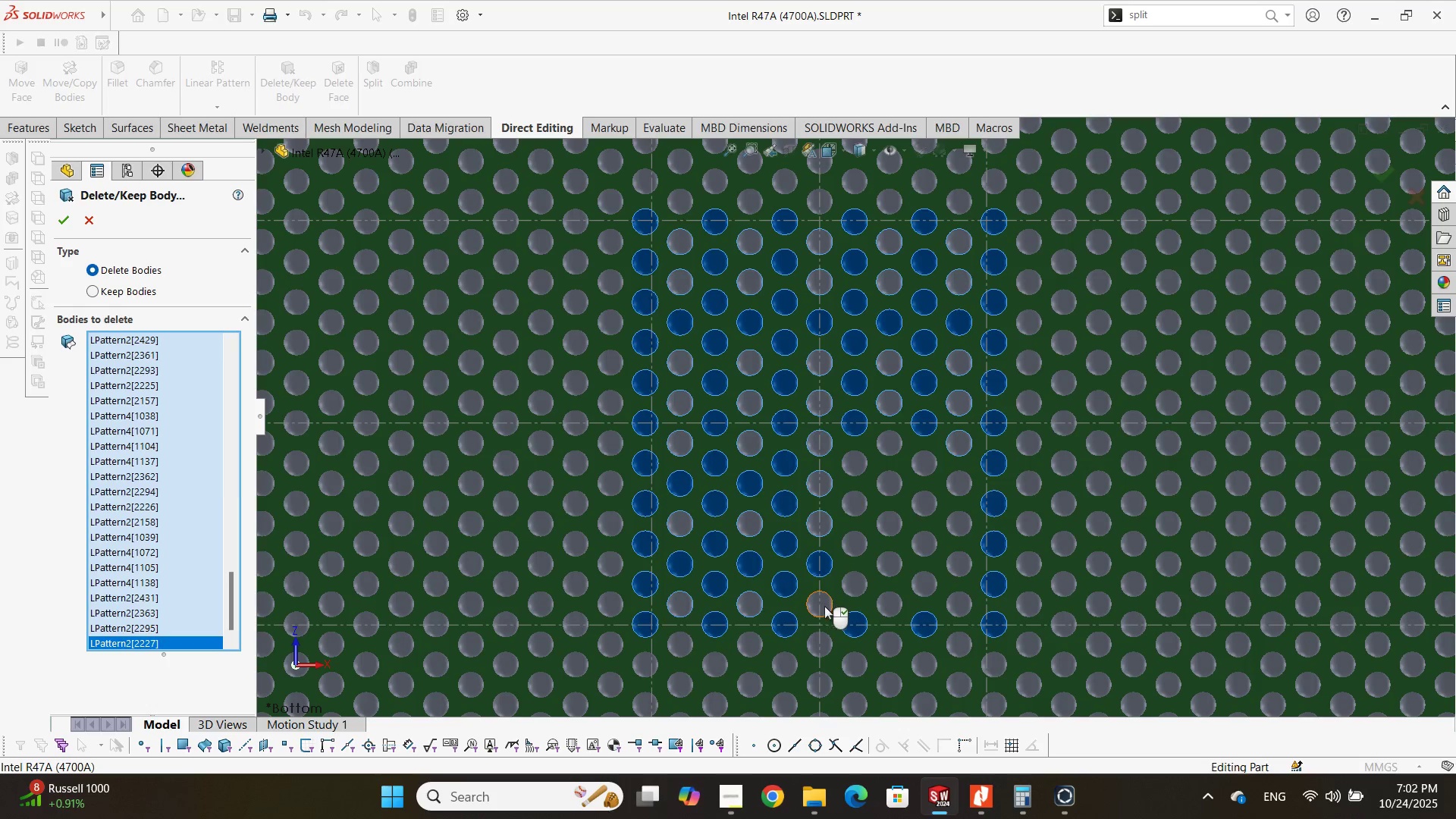 
left_click([824, 606])
 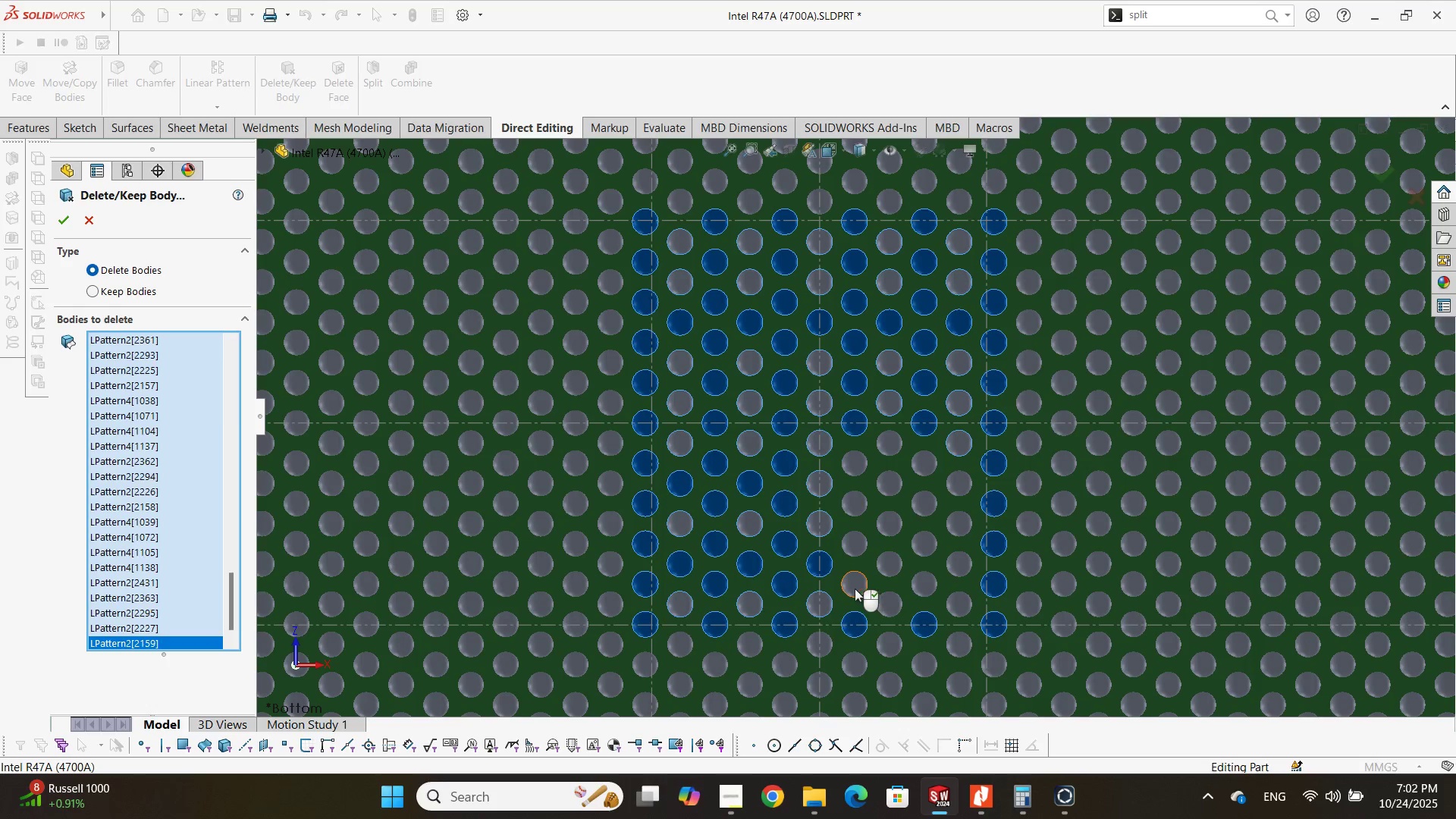 
left_click([855, 588])
 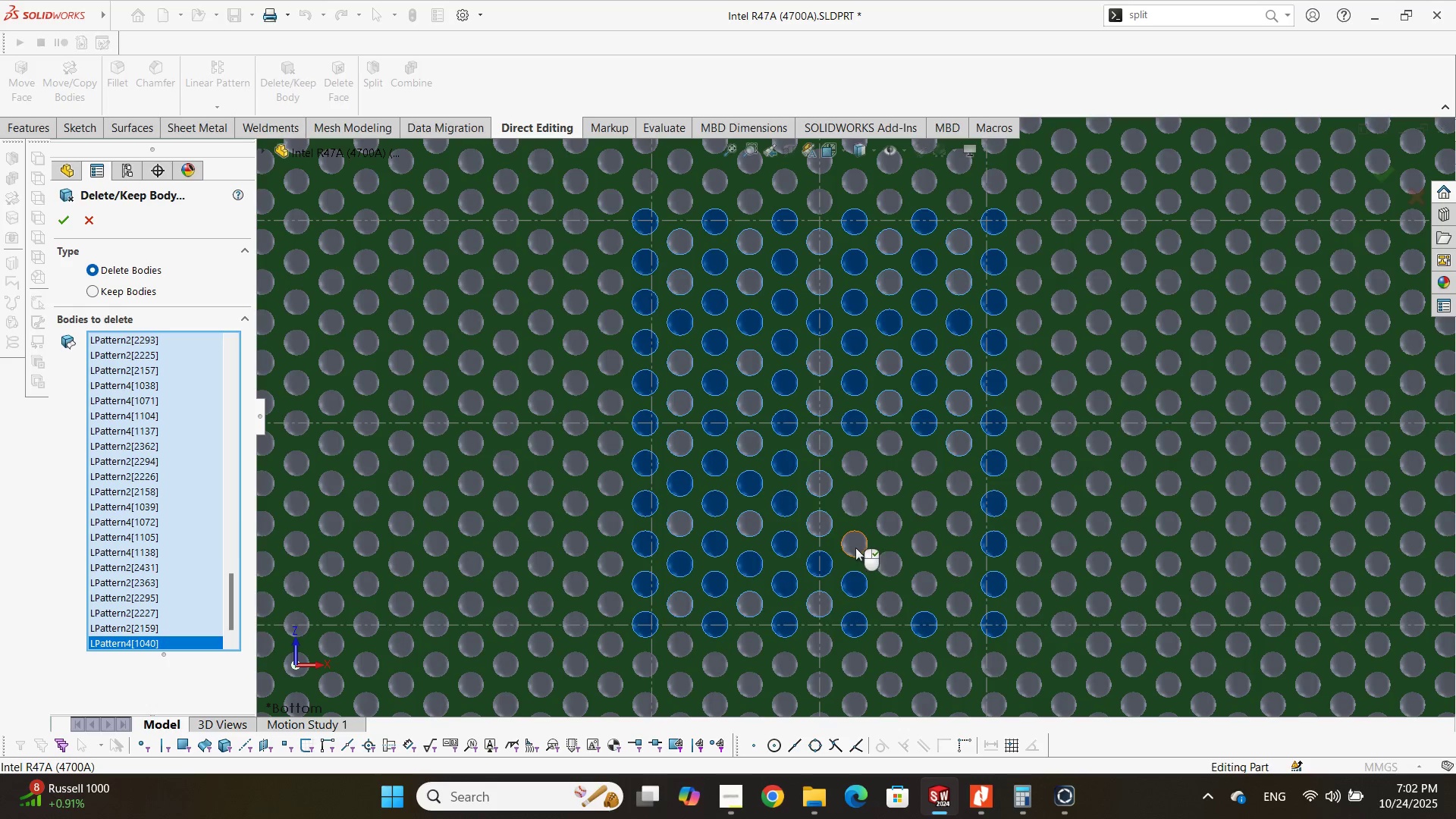 
left_click([855, 547])
 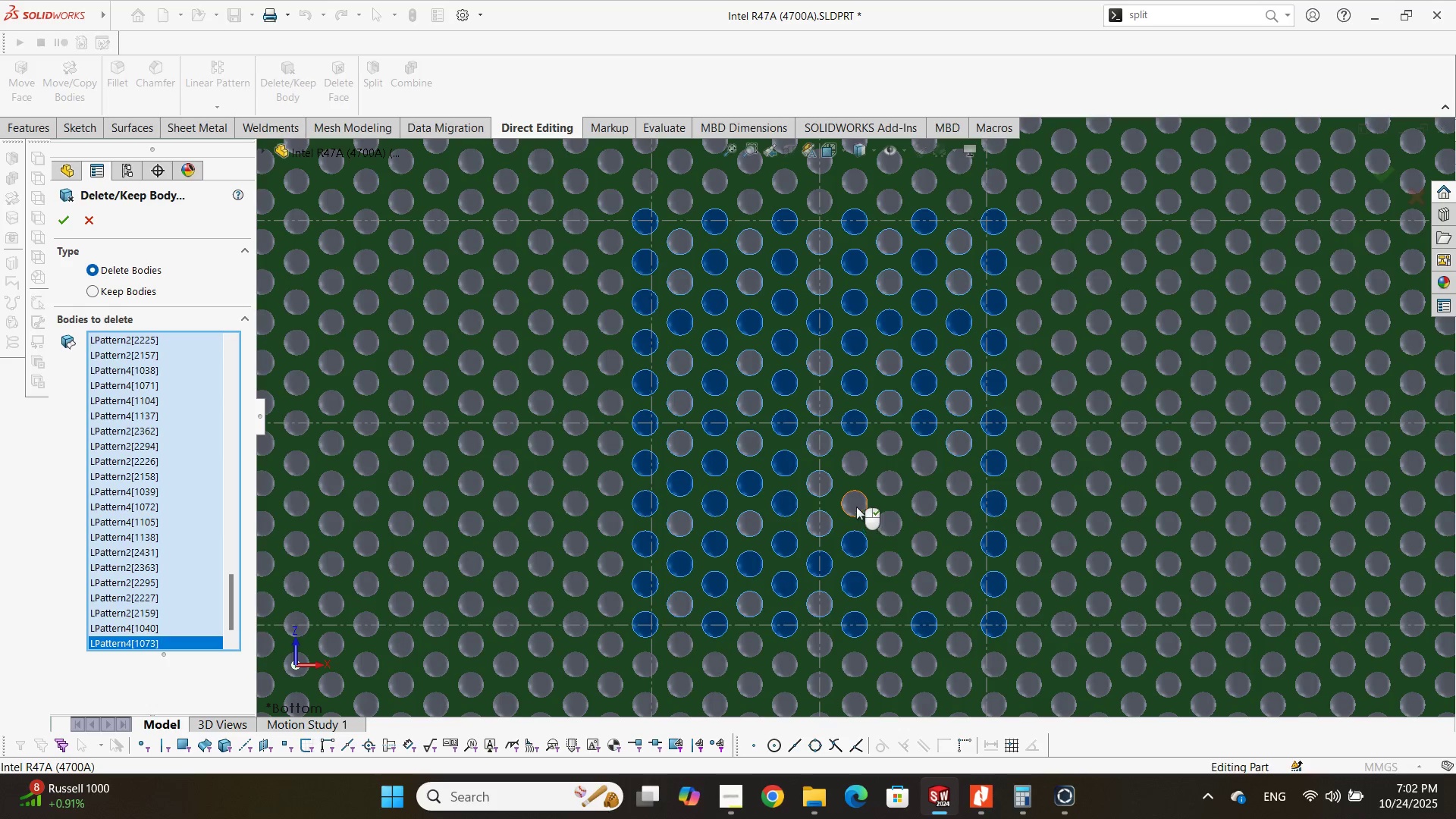 
left_click([856, 505])
 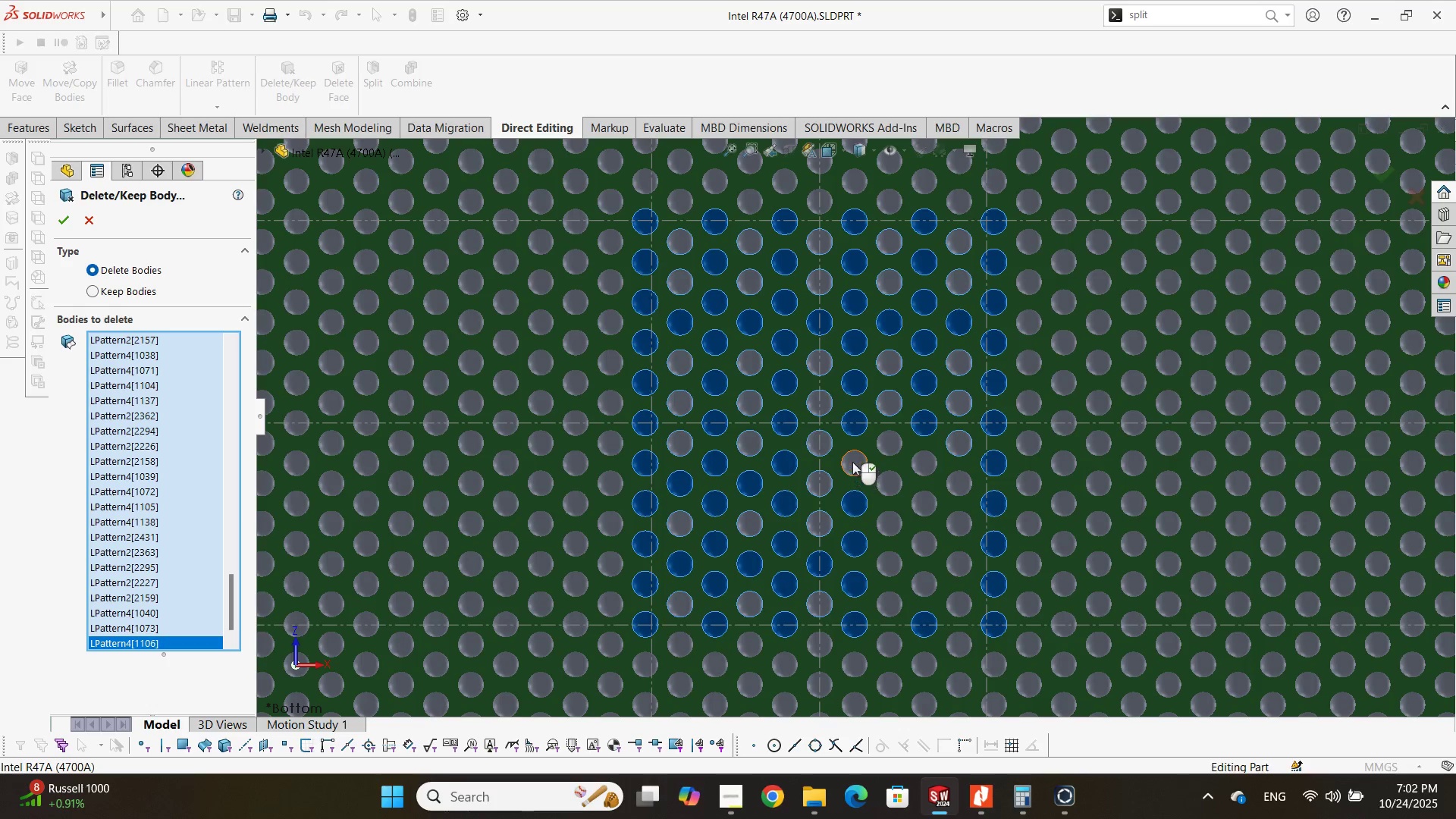 
left_click([852, 461])
 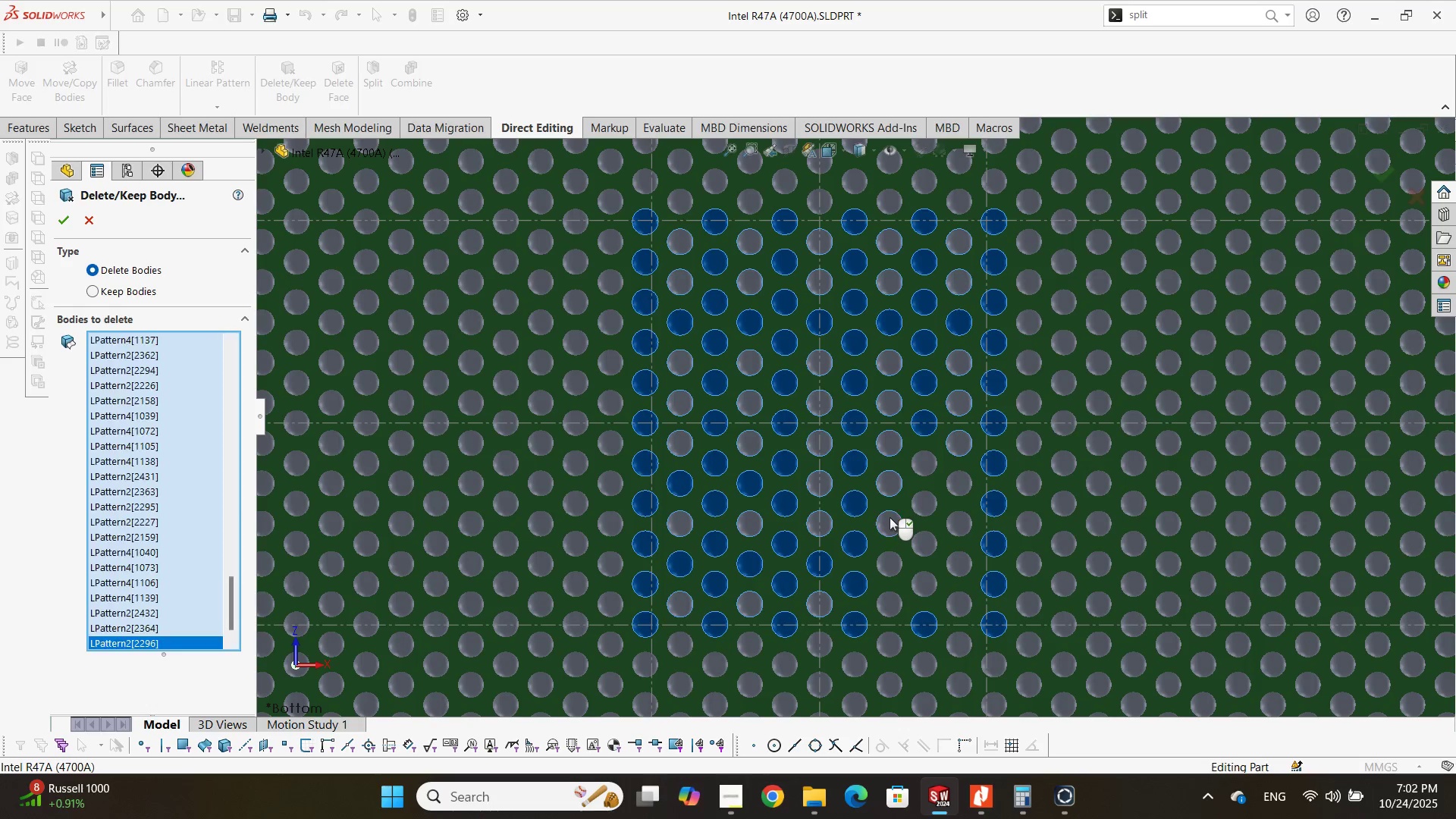 
left_click([890, 560])
 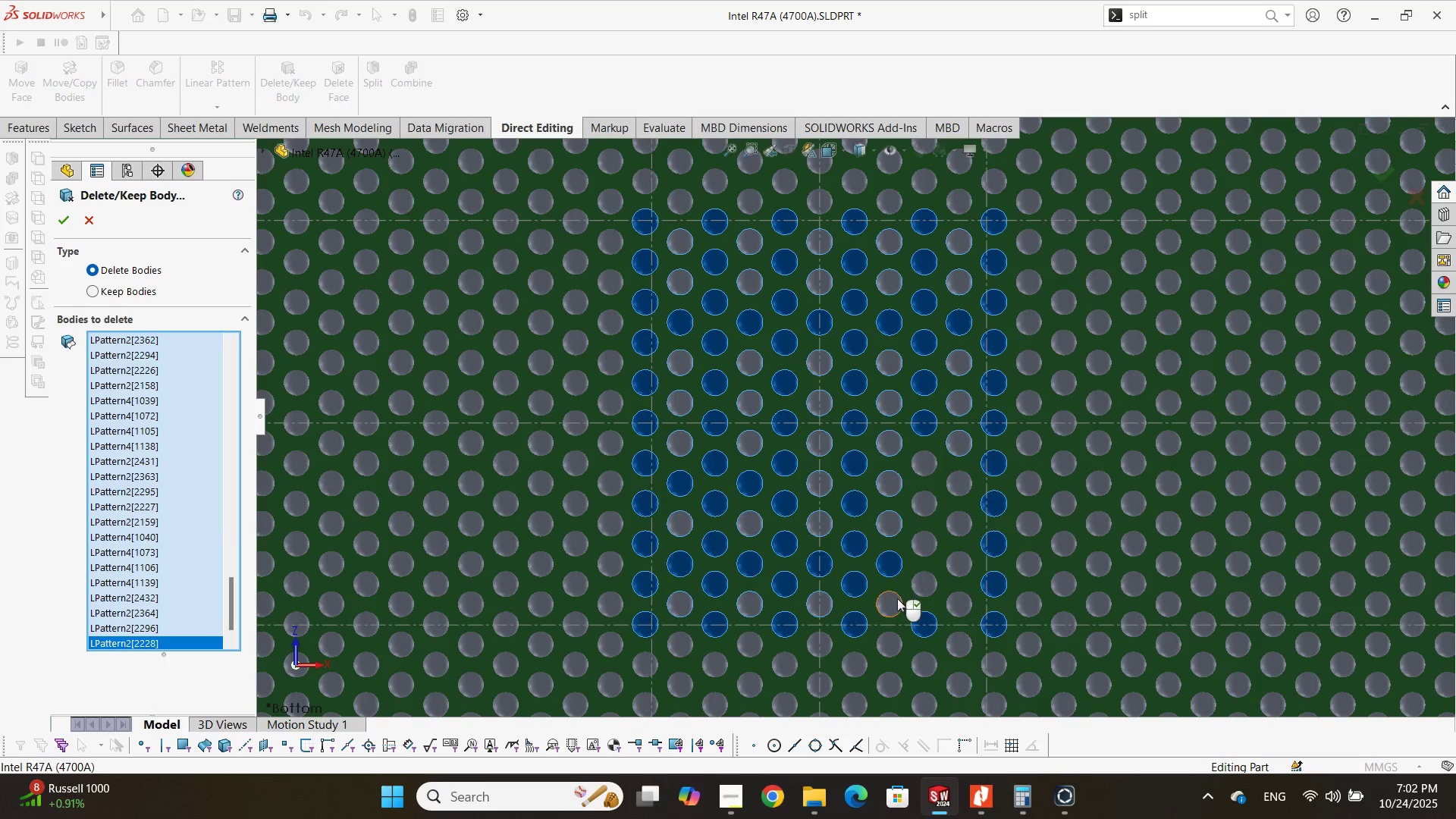 
left_click([897, 598])
 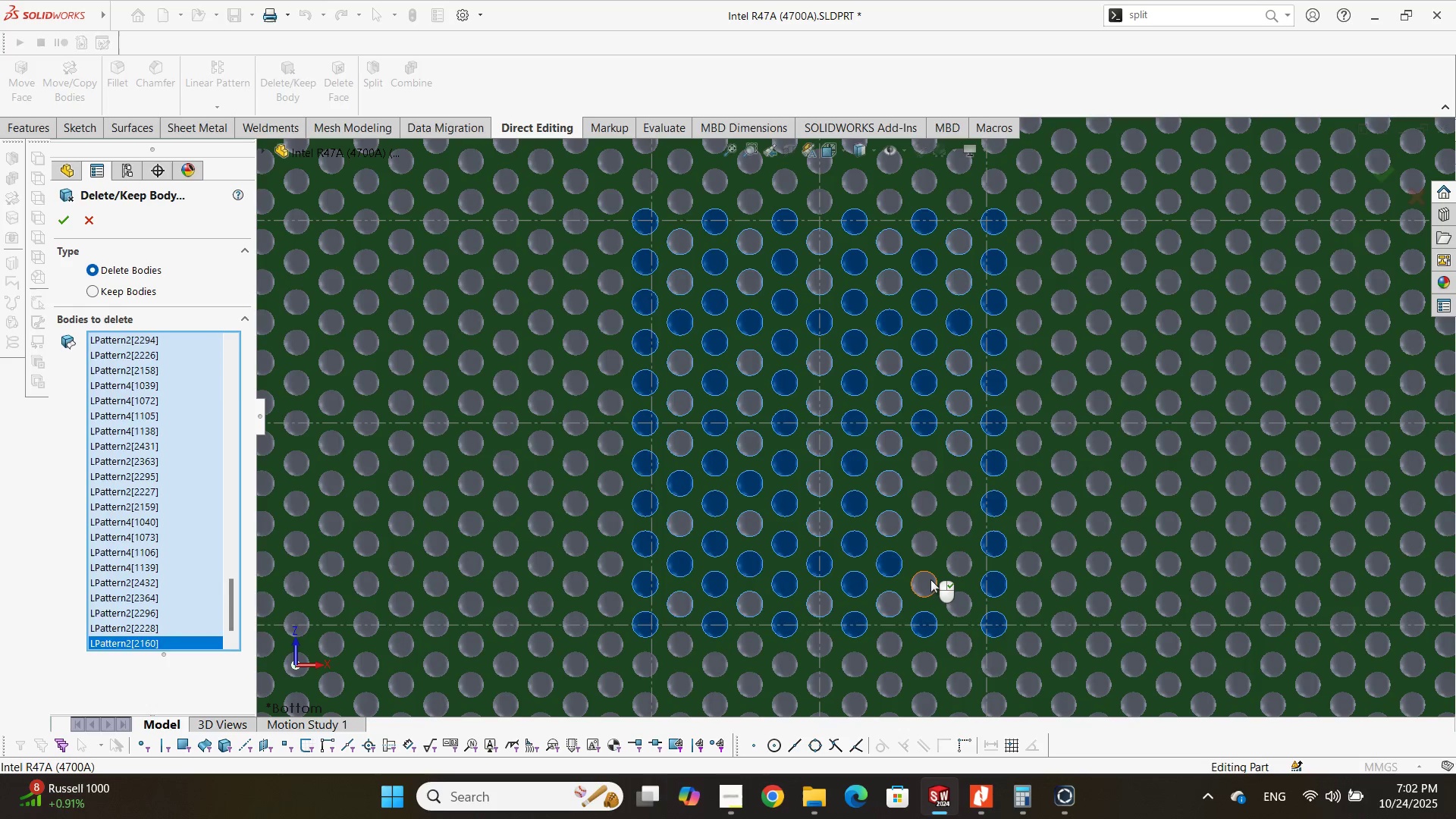 
left_click([930, 579])
 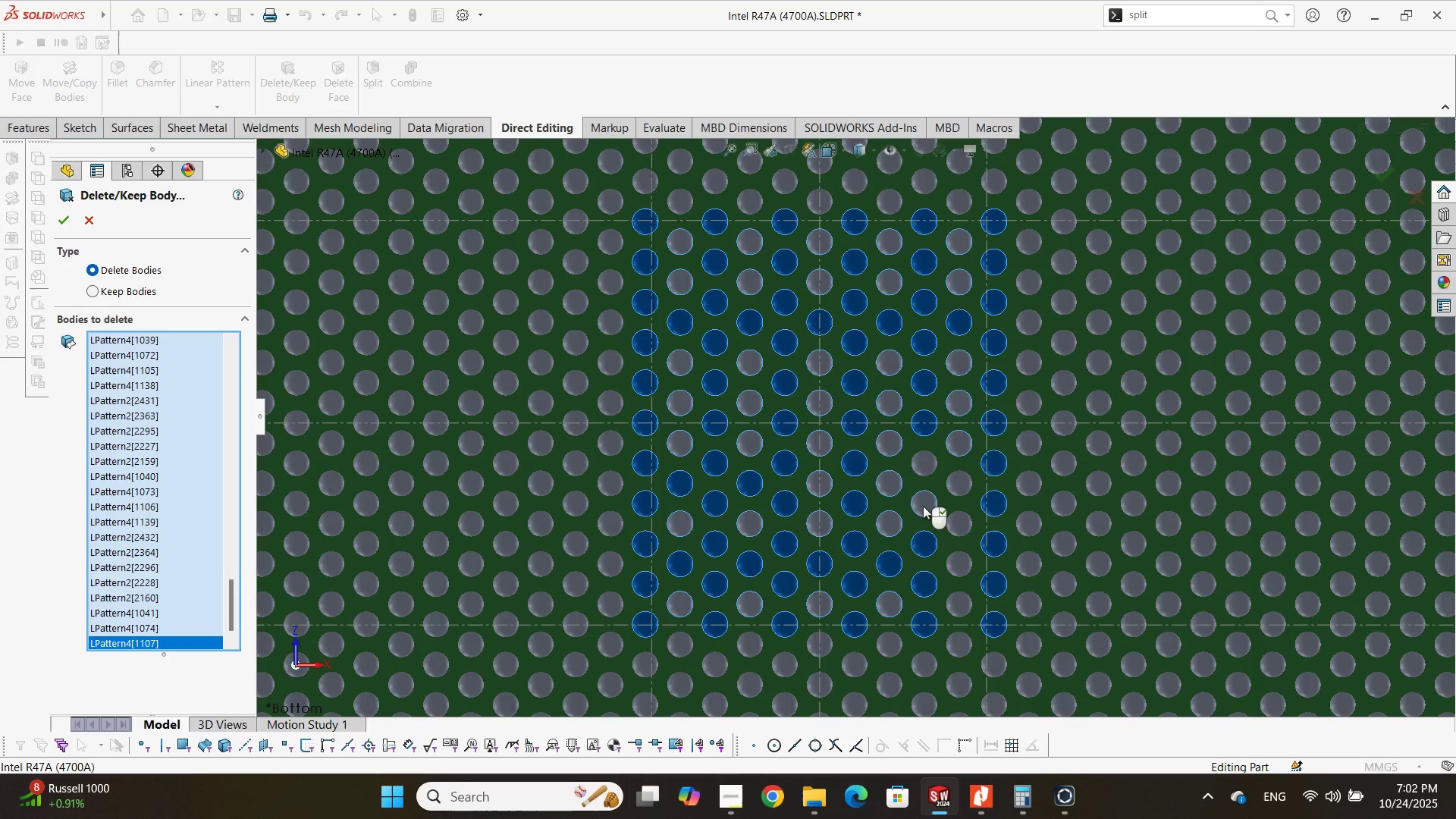 
left_click([923, 470])
 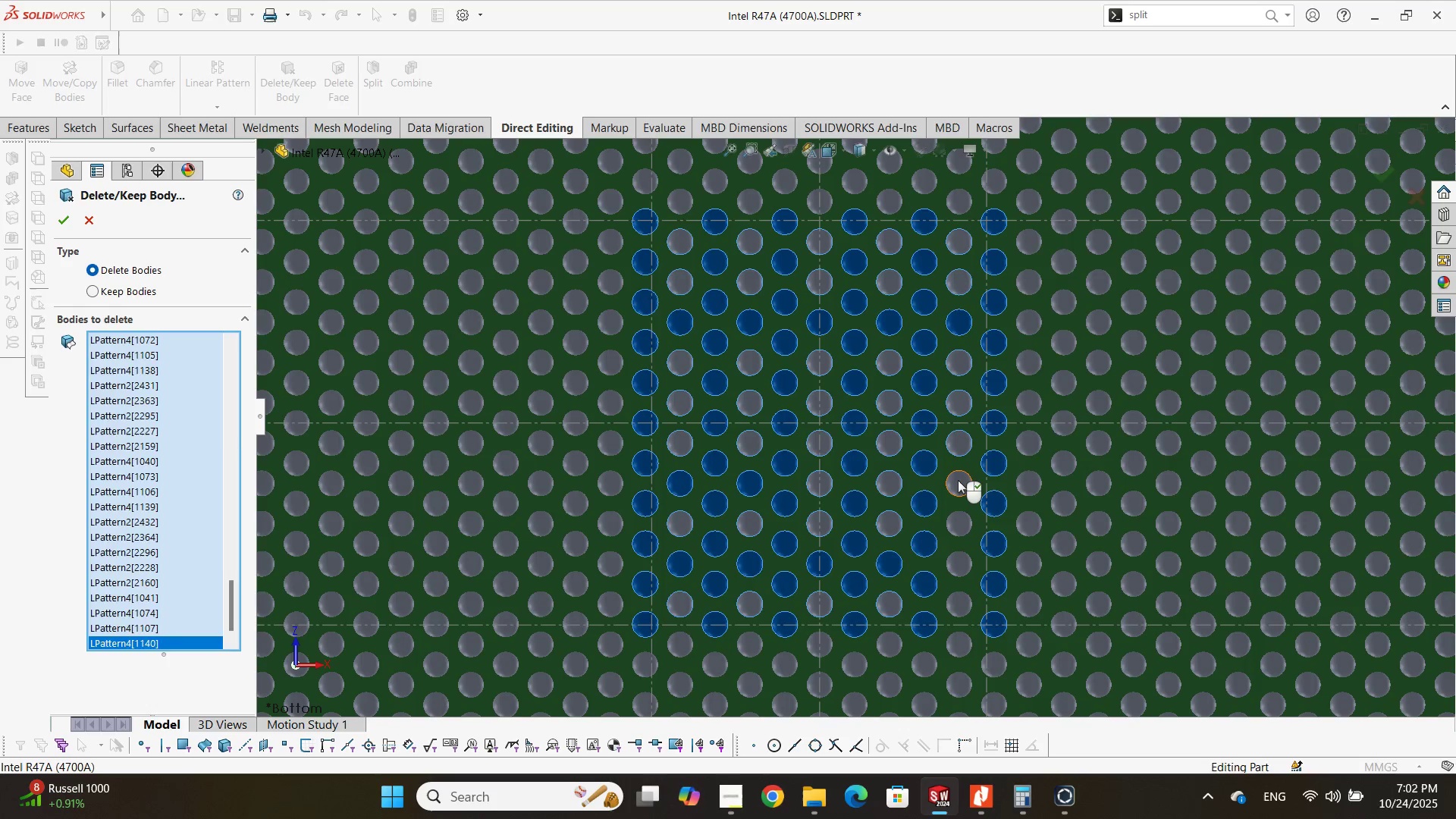 
left_click([959, 481])
 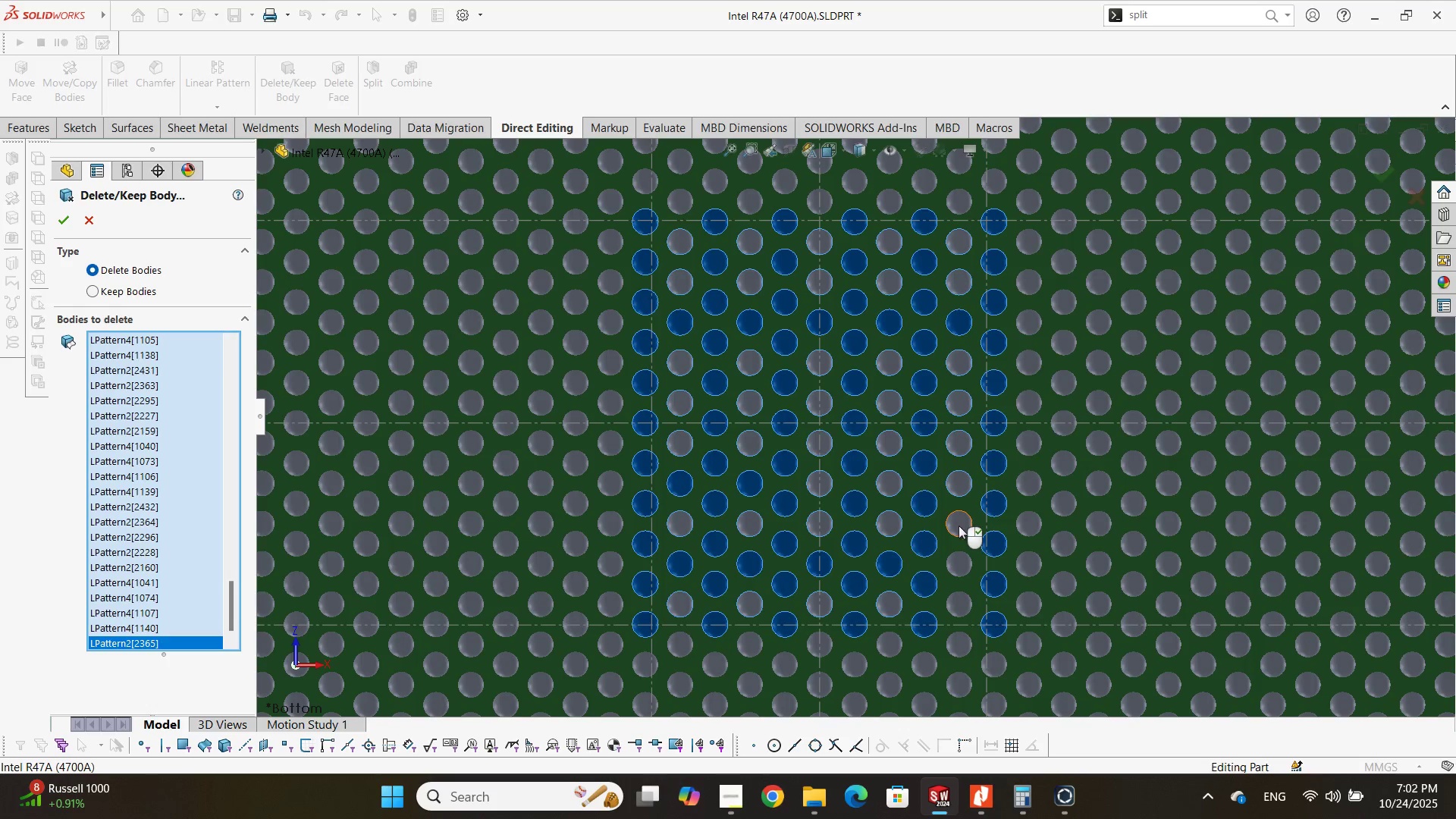 
left_click([959, 526])
 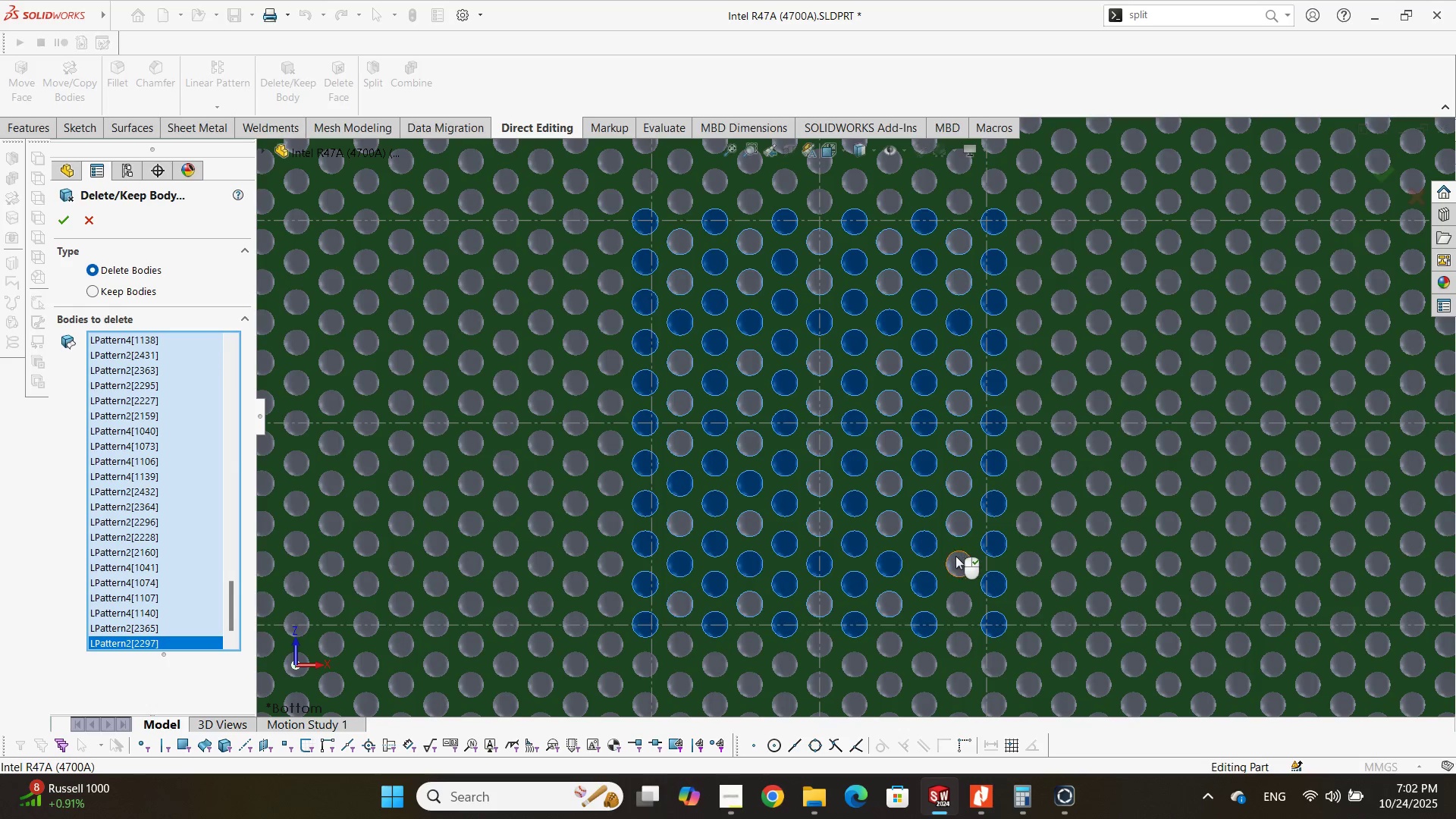 
left_click([955, 557])
 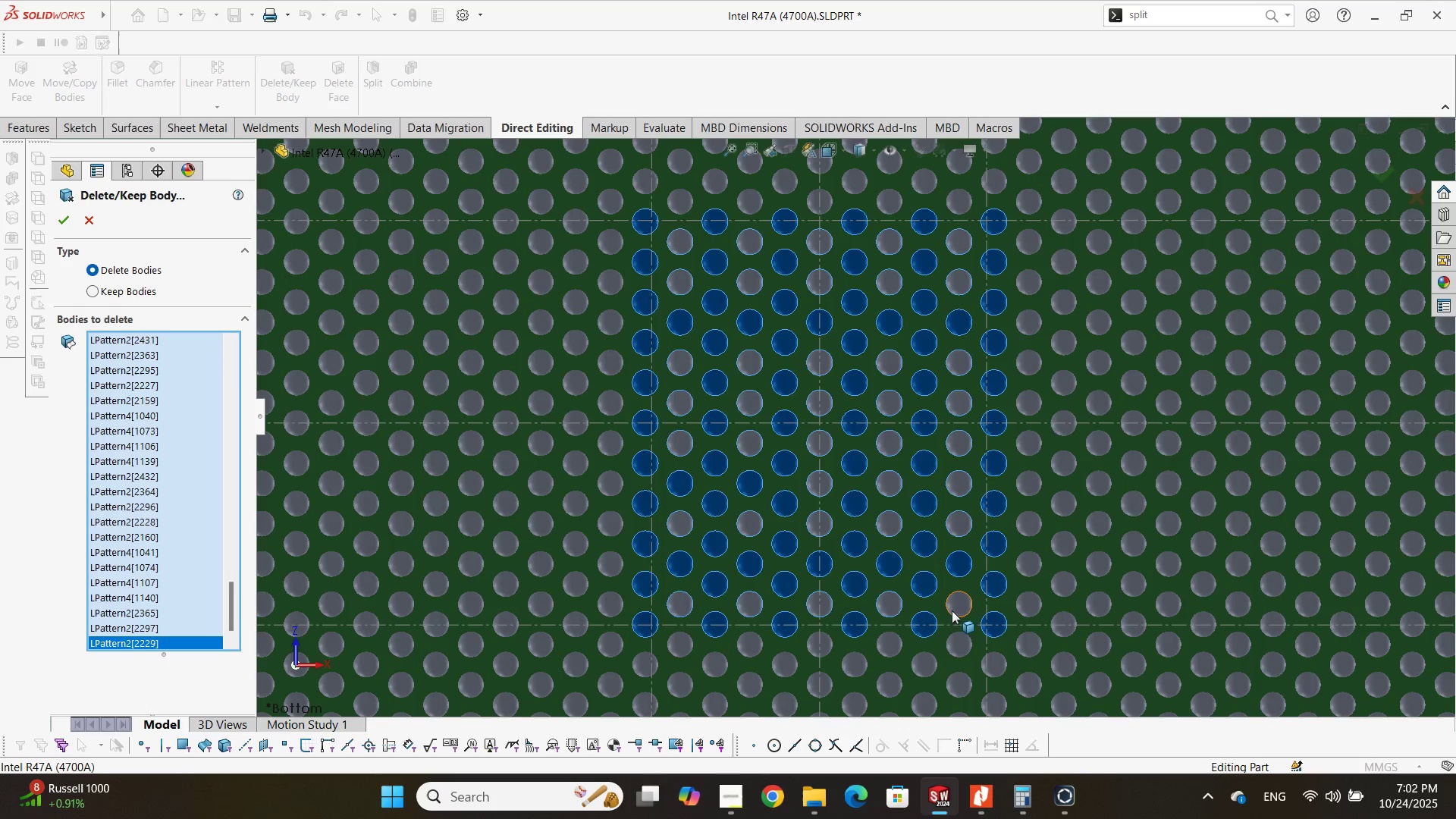 
left_click([954, 610])
 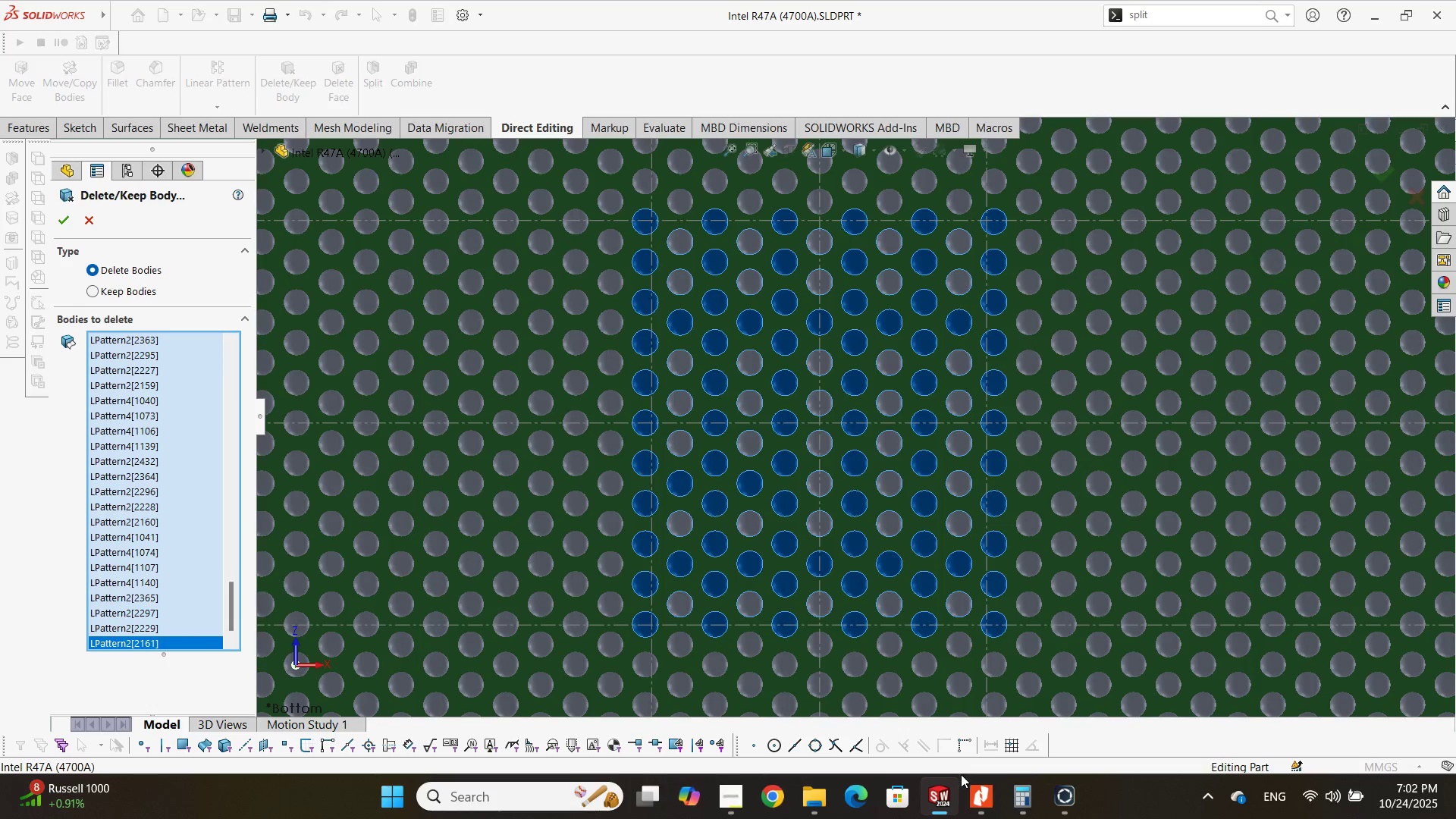 
left_click([970, 788])
 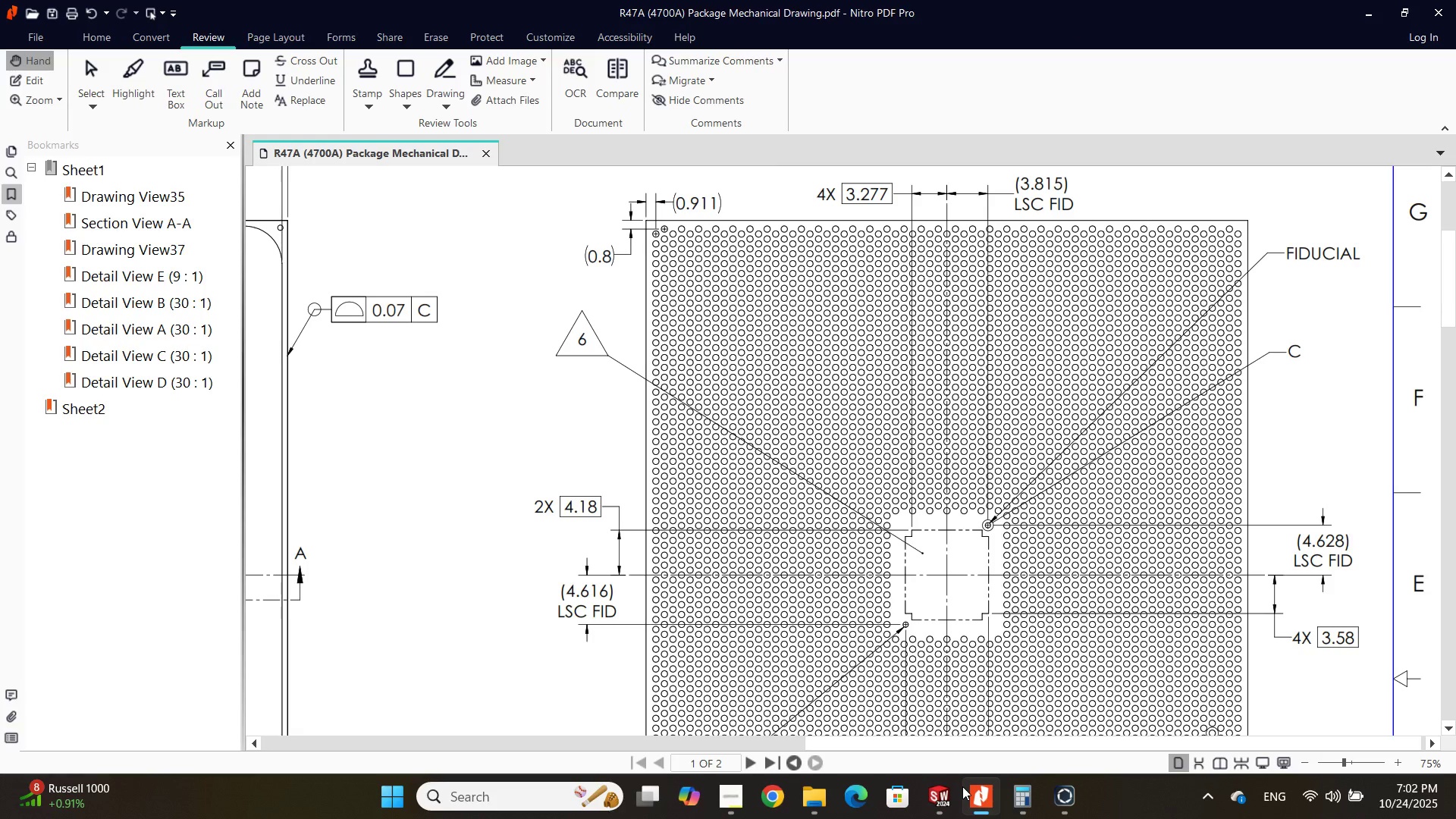 
wait(10.19)
 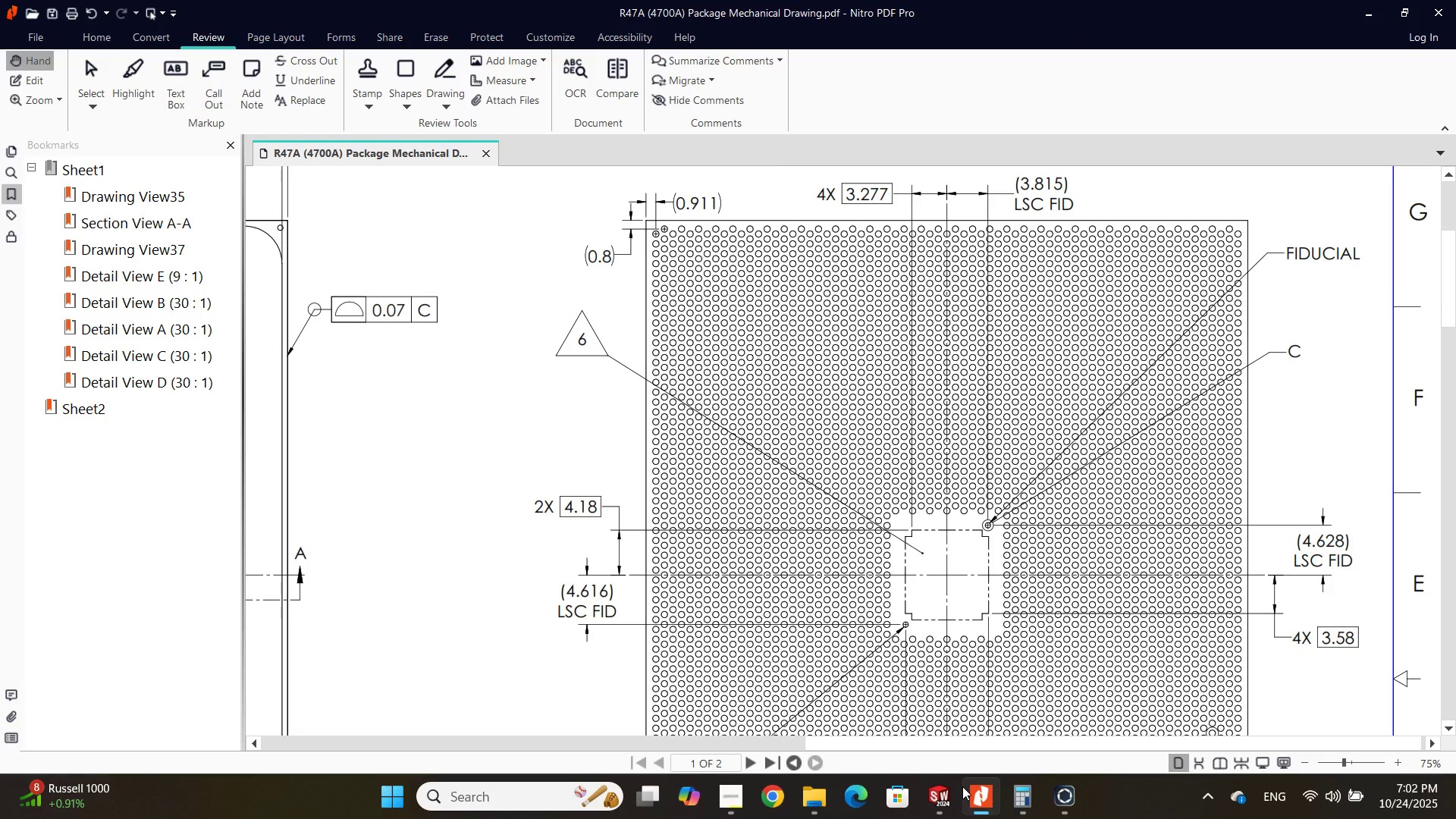 
left_click([962, 786])
 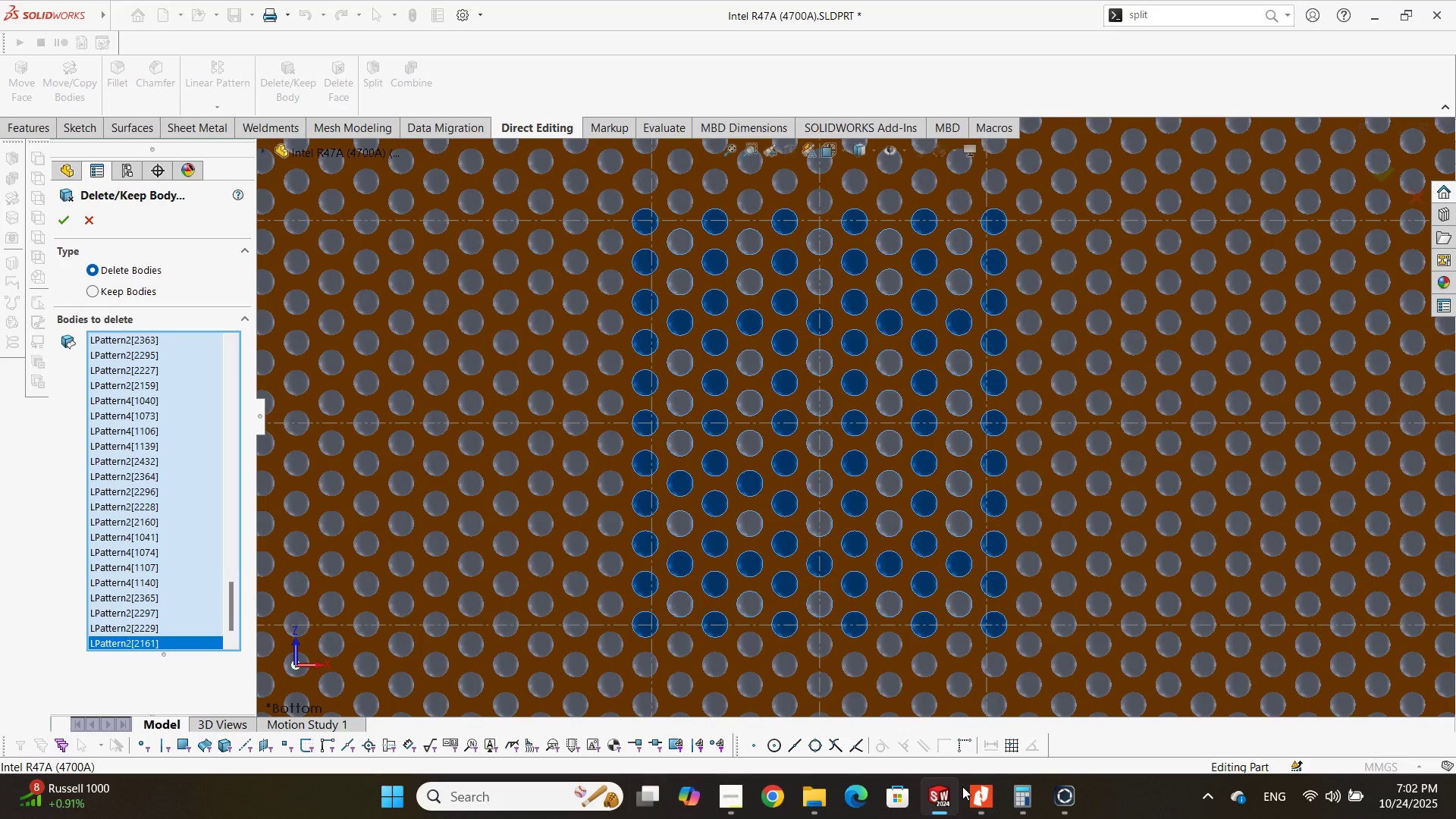 
left_click([962, 786])
 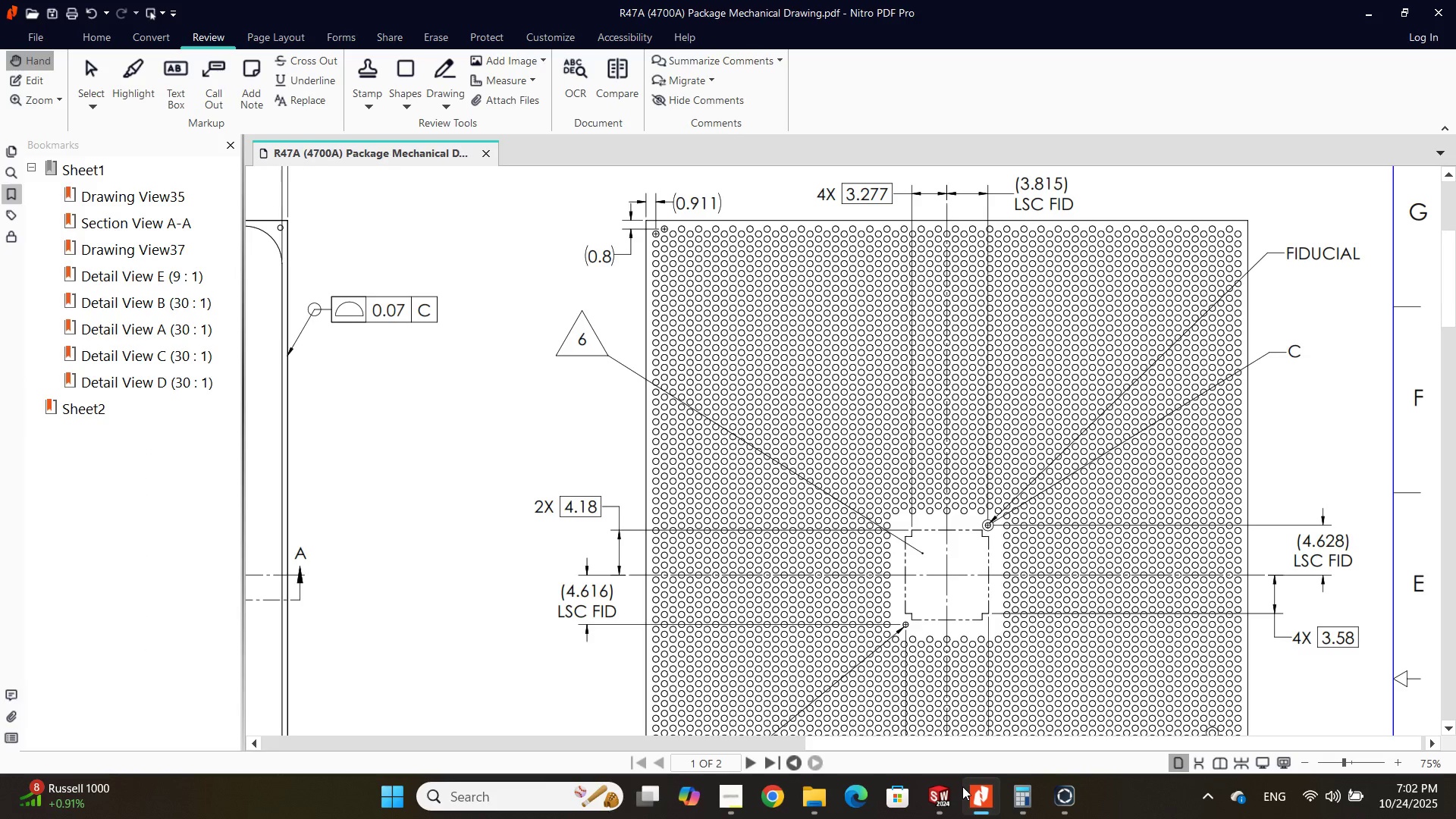 
left_click([962, 786])
 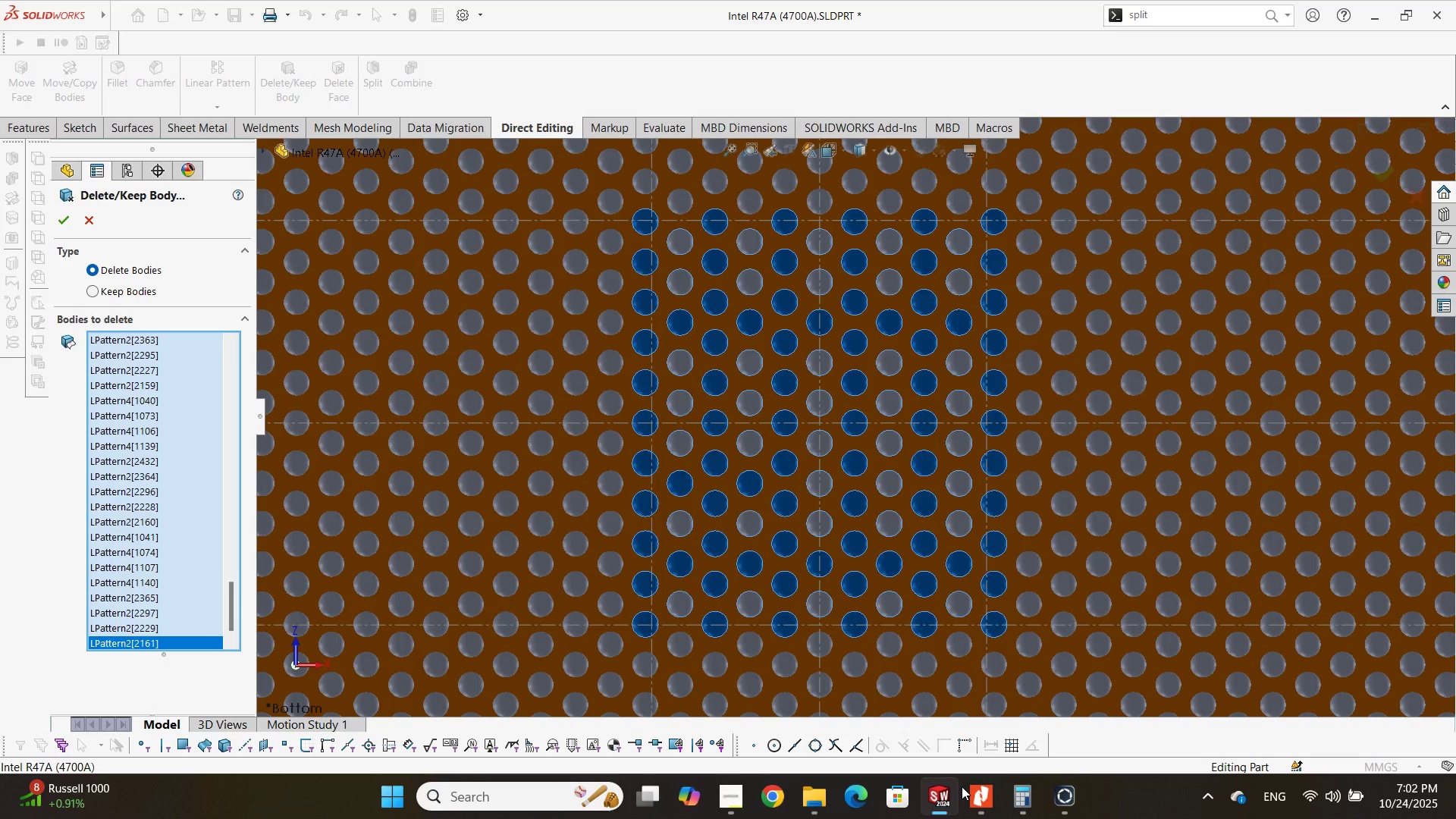 
scroll: coordinate [903, 488], scroll_direction: up, amount: 1.0
 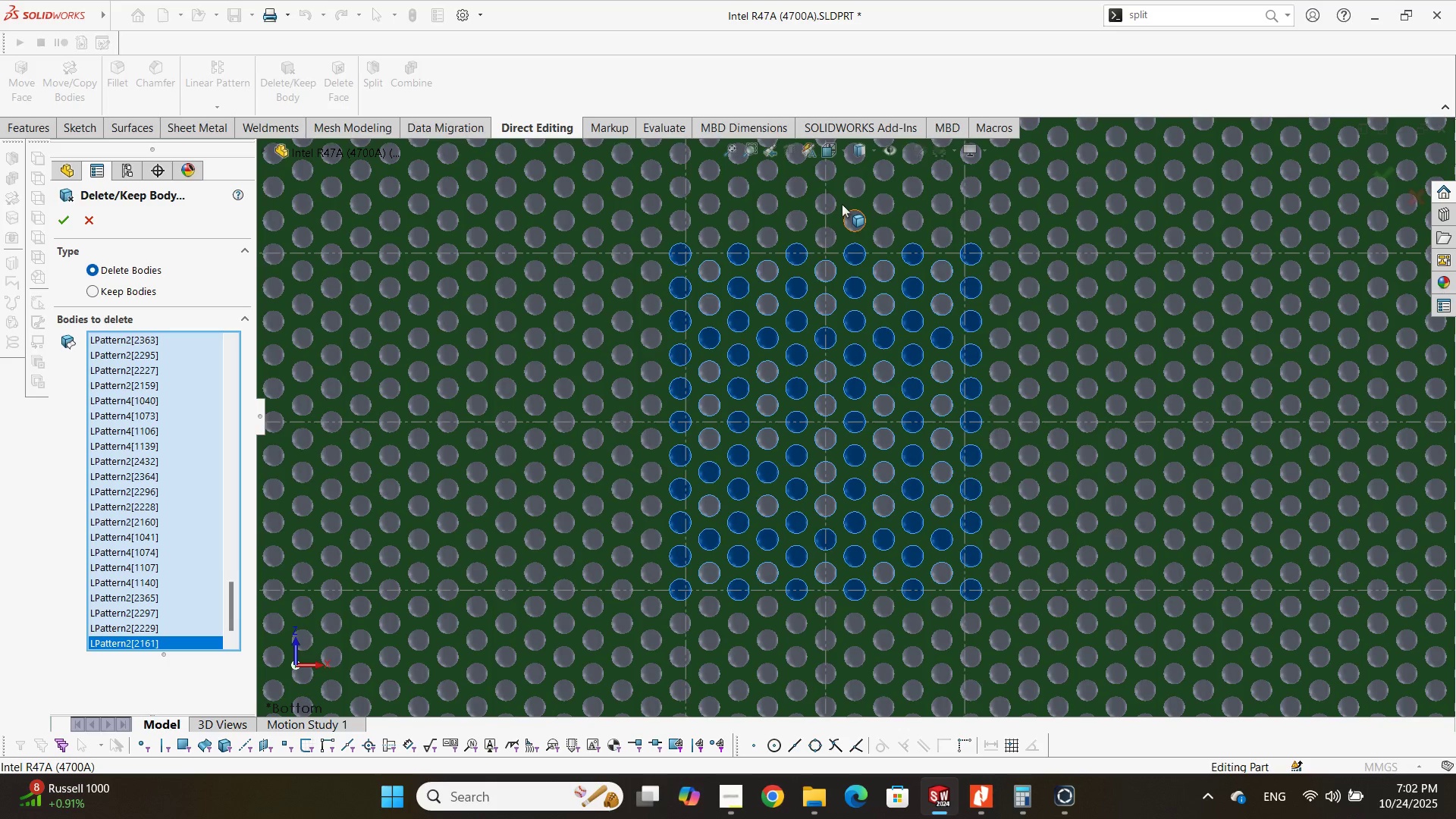 
scroll: coordinate [794, 173], scroll_direction: down, amount: 1.0
 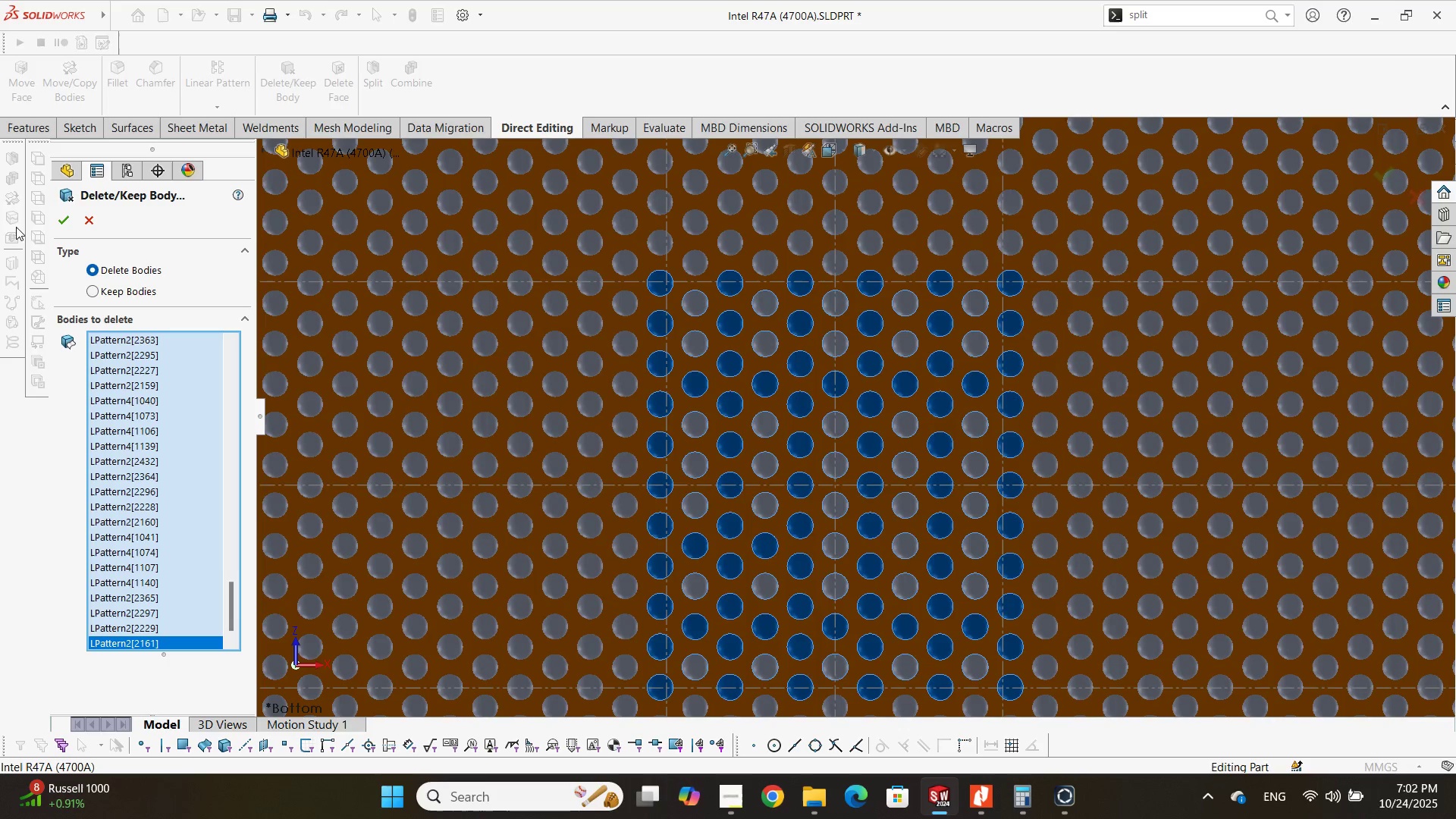 
left_click([55, 225])
 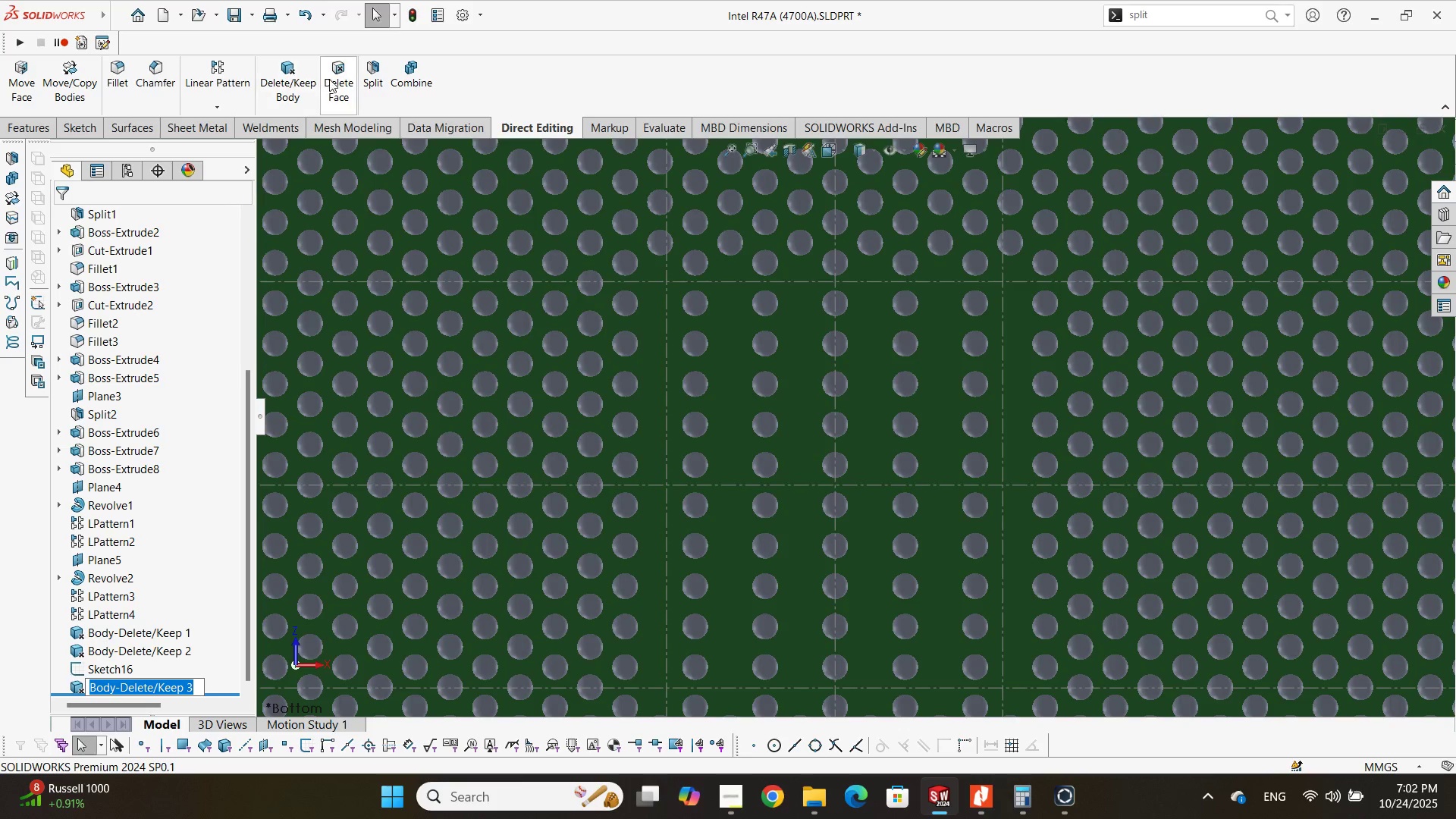 
wait(6.3)
 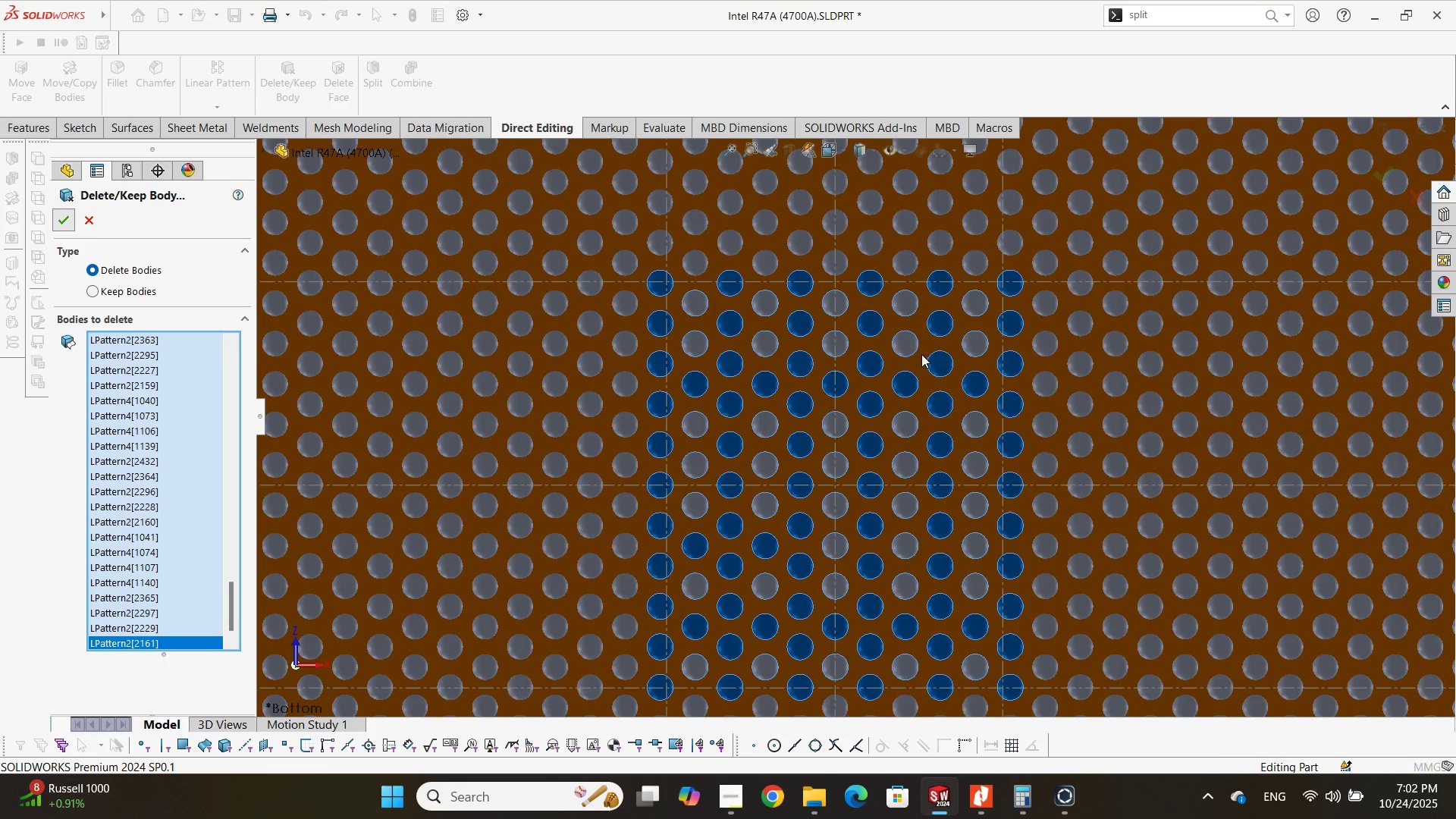 
left_click([453, 71])
 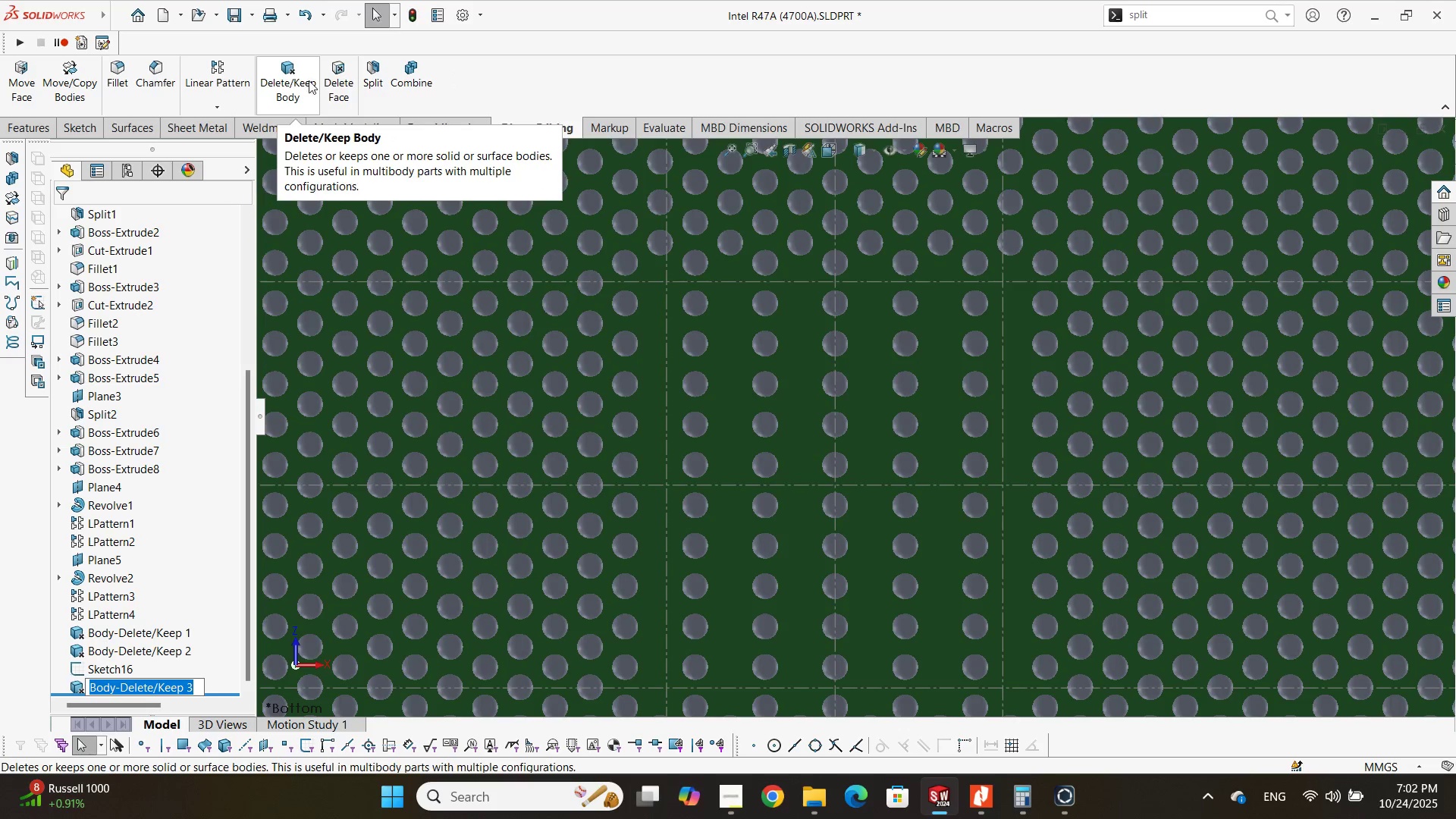 
left_click([303, 80])
 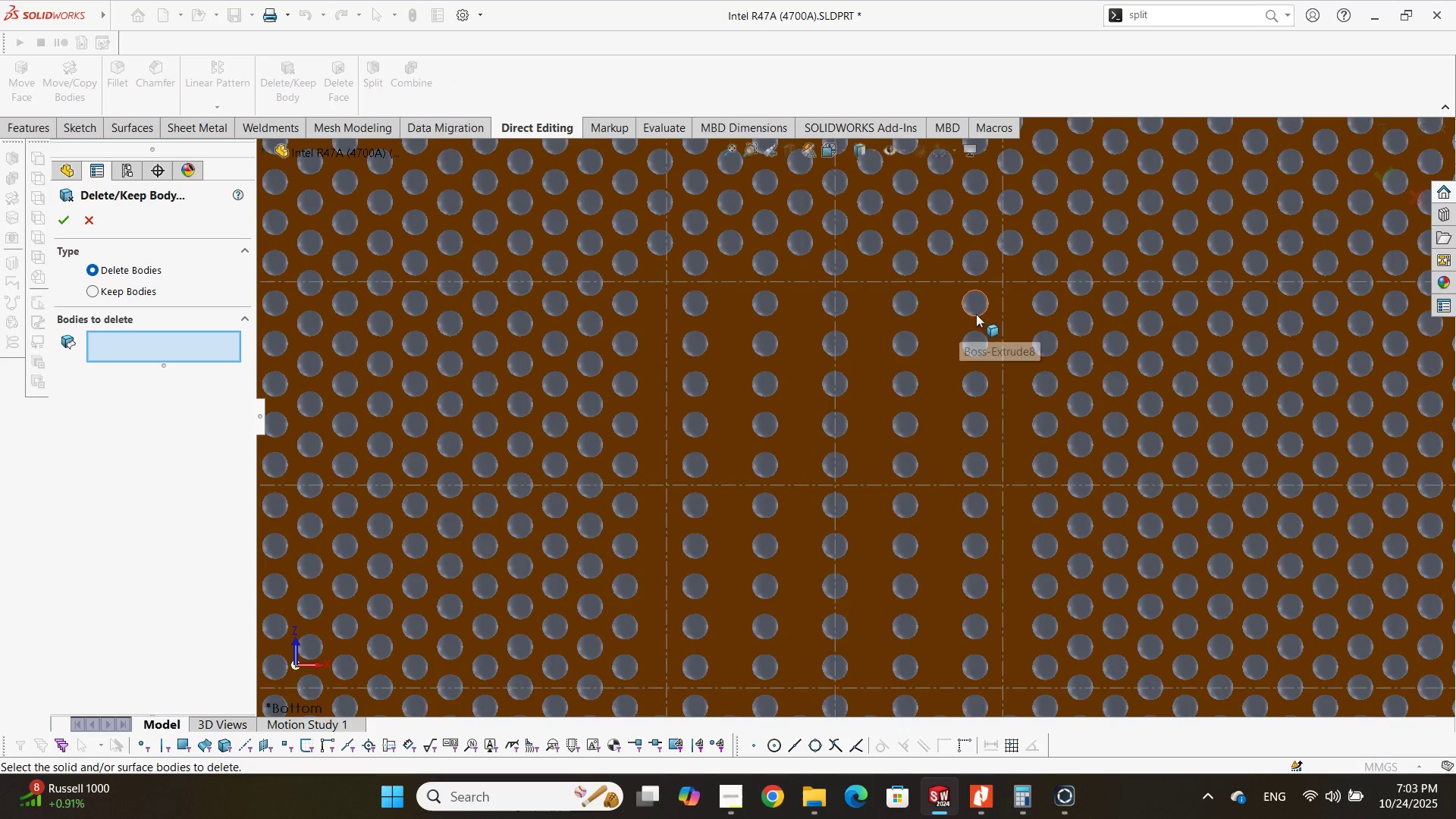 
left_click([977, 312])
 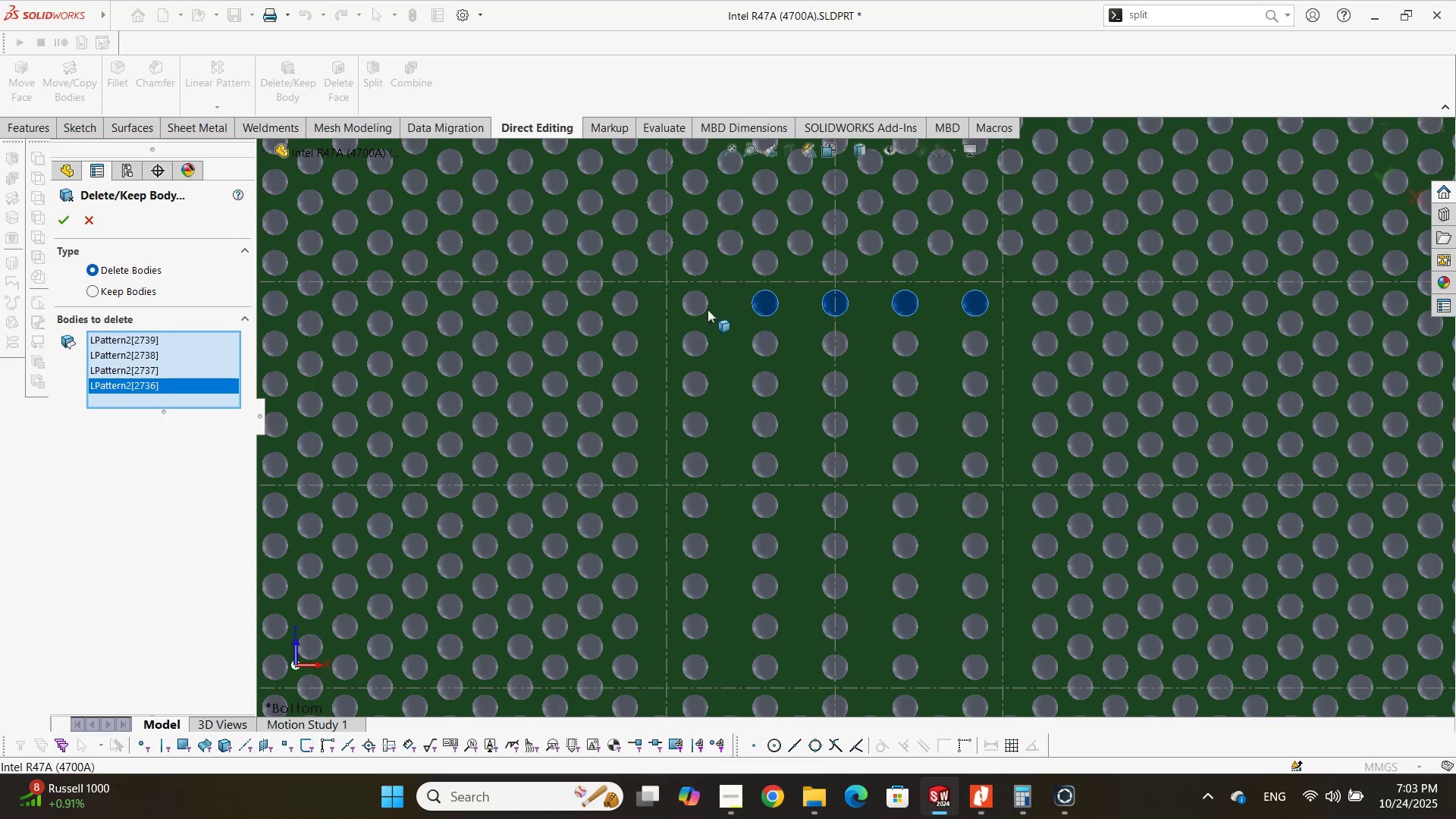 
double_click([699, 340])
 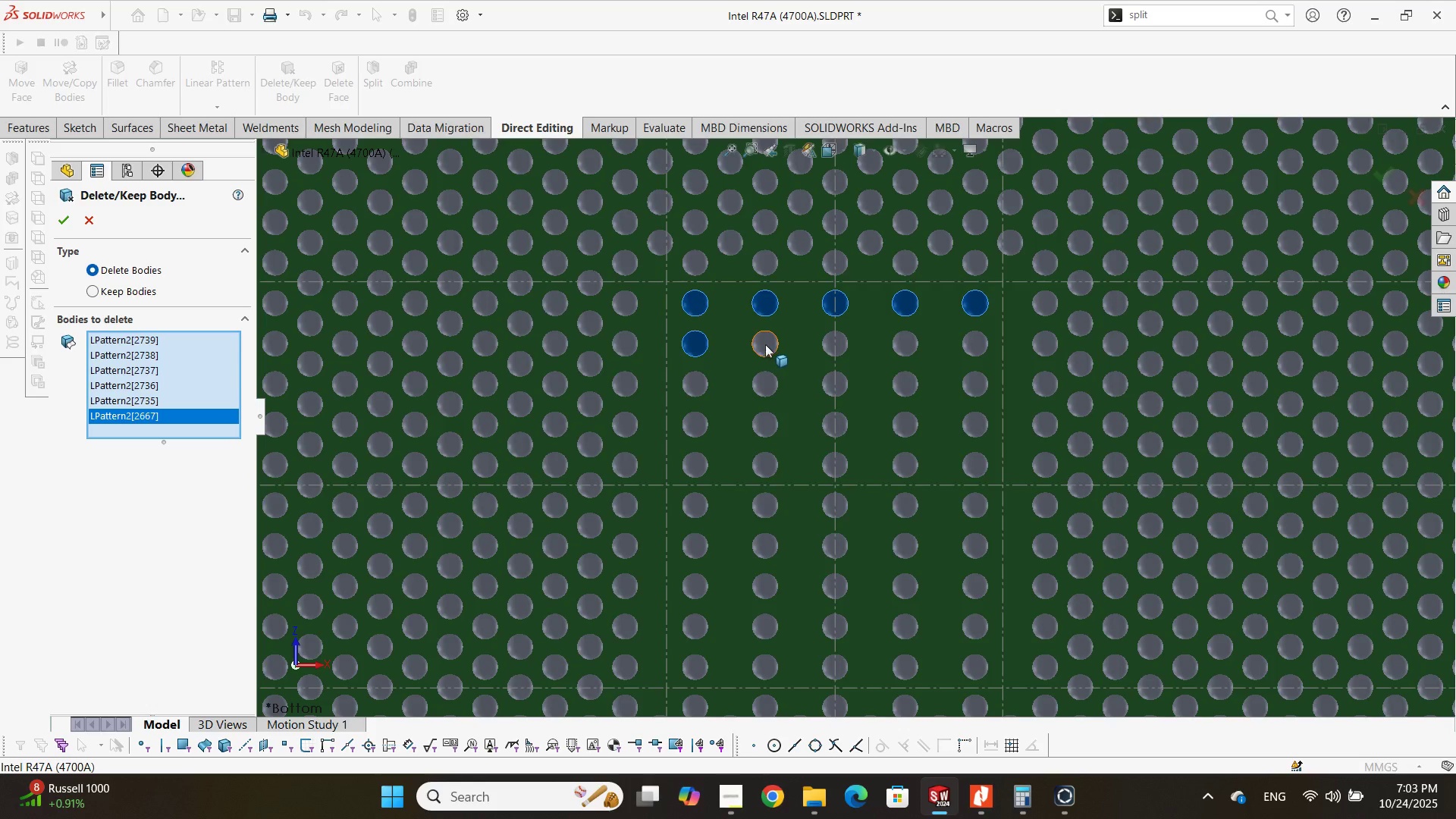 
left_click([765, 344])
 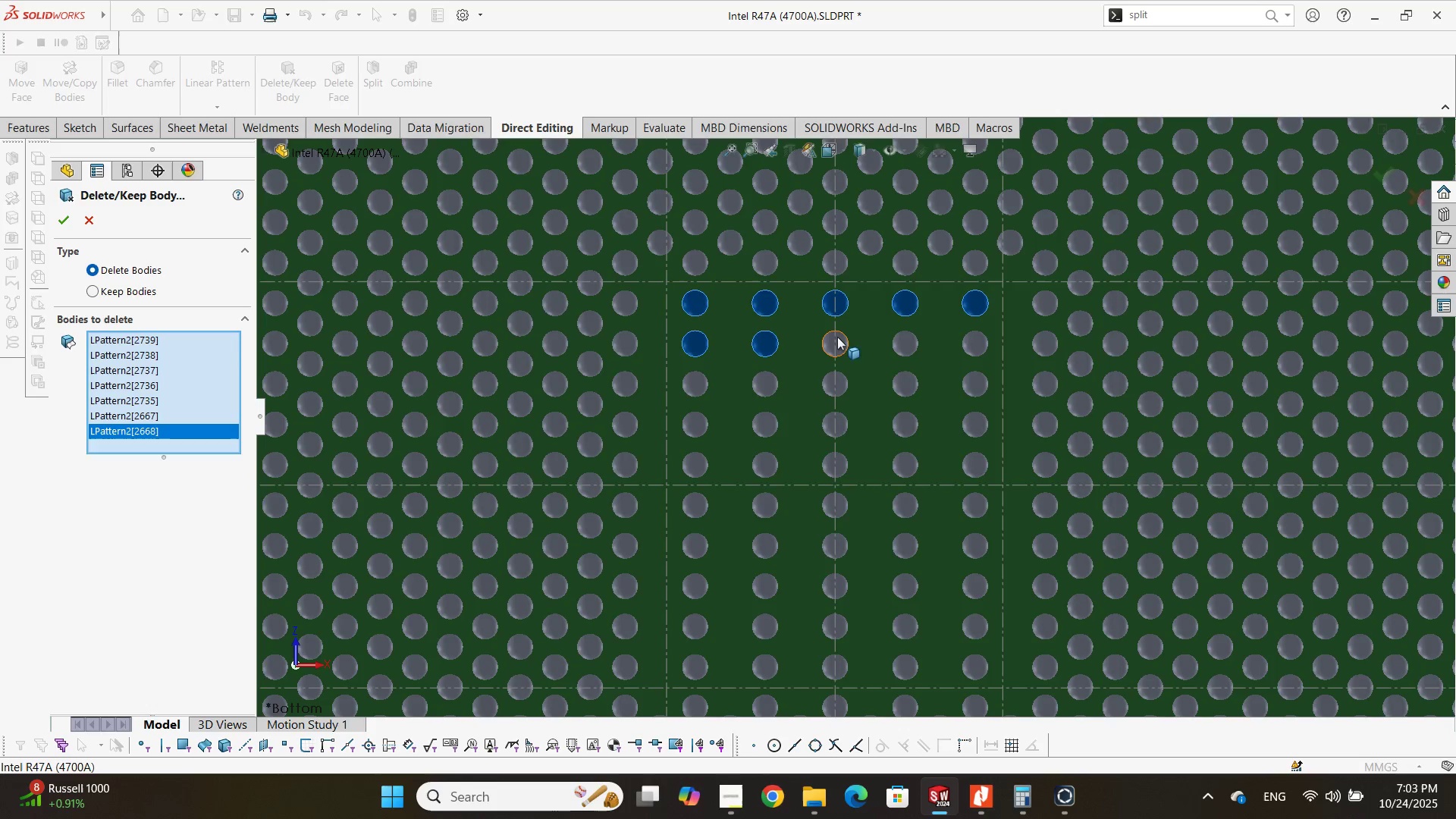 
left_click([837, 337])
 